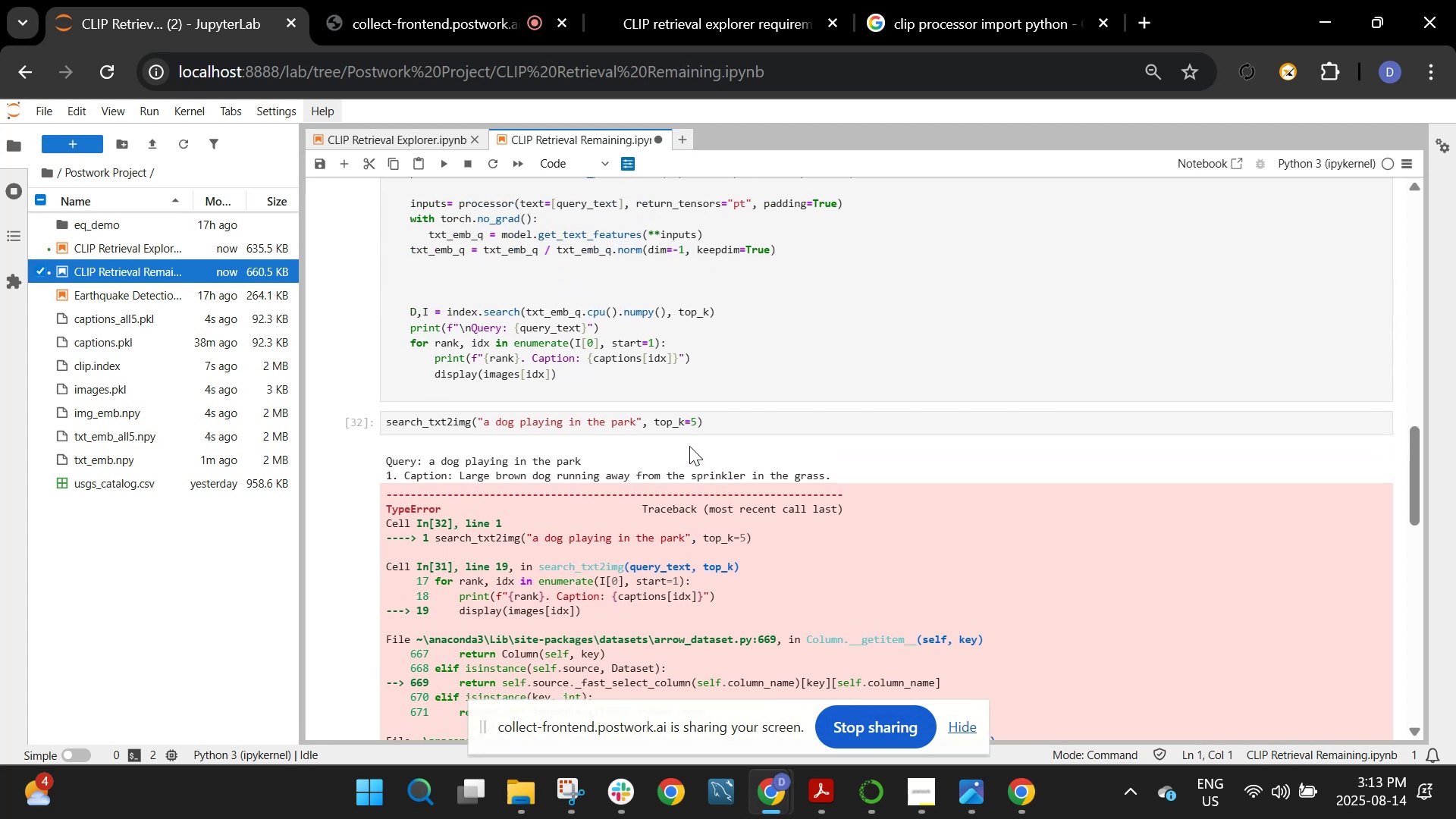 
wait(8.04)
 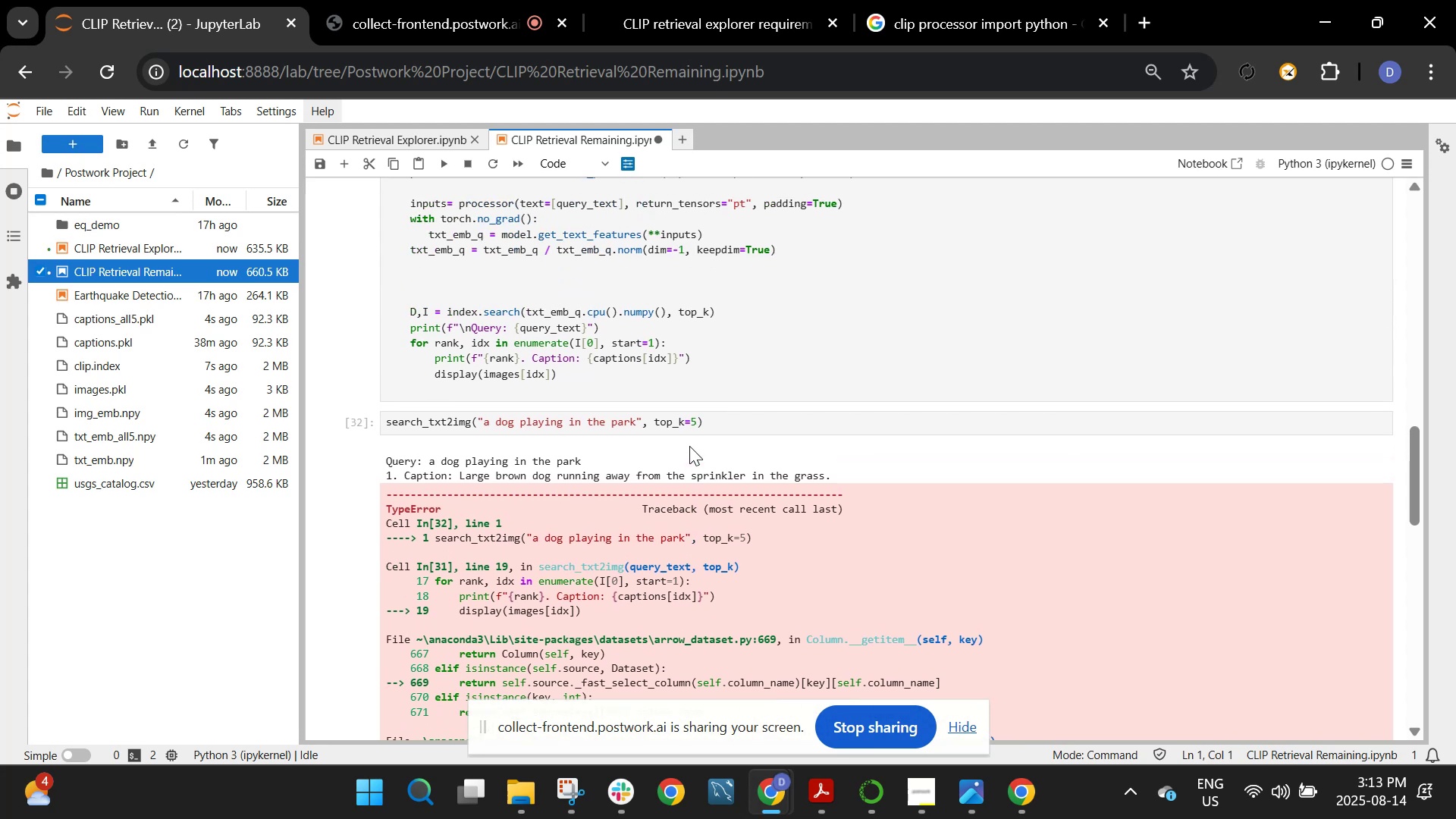 
scroll: coordinate [670, 430], scroll_direction: up, amount: 3.0
 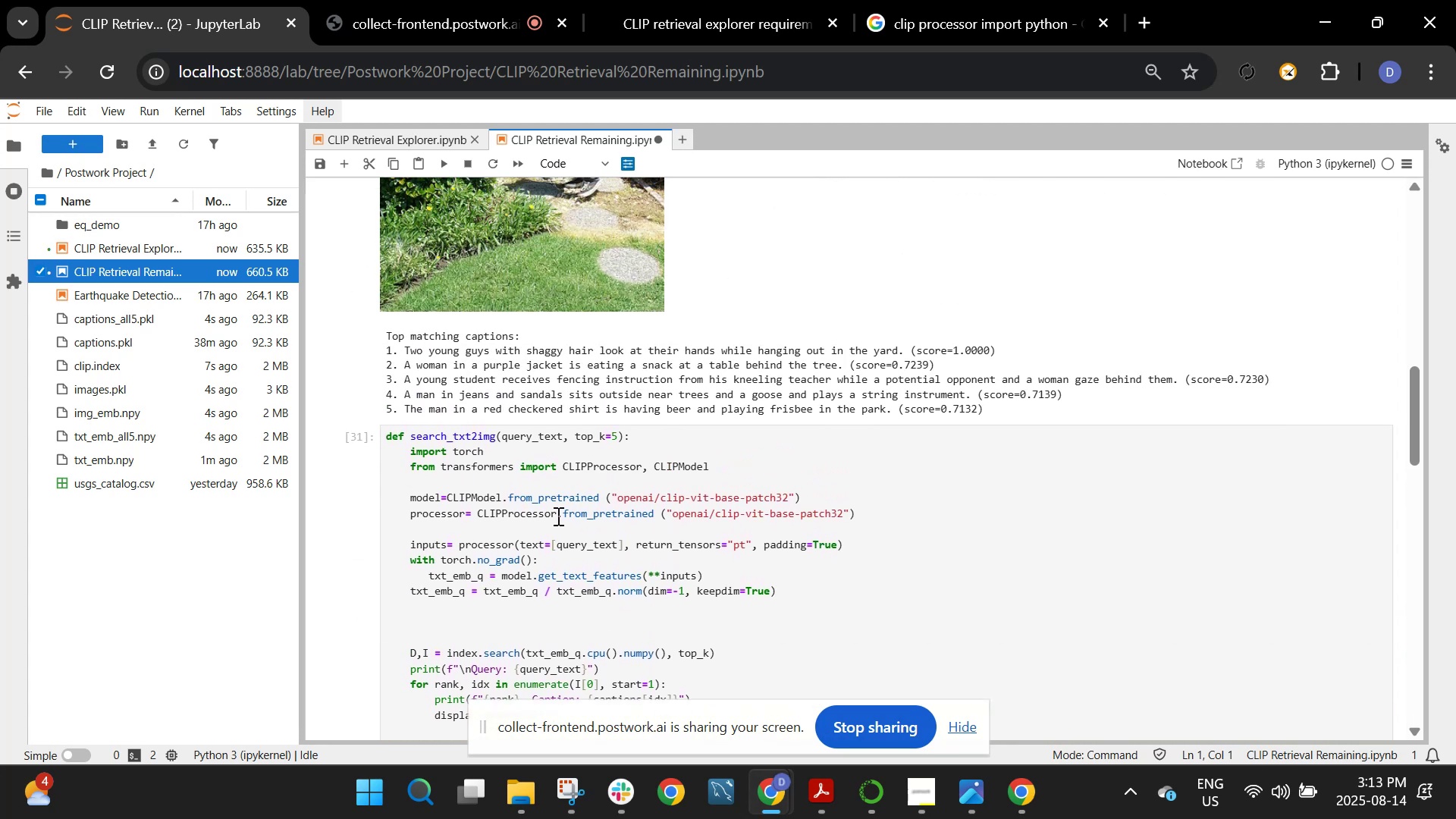 
wait(5.93)
 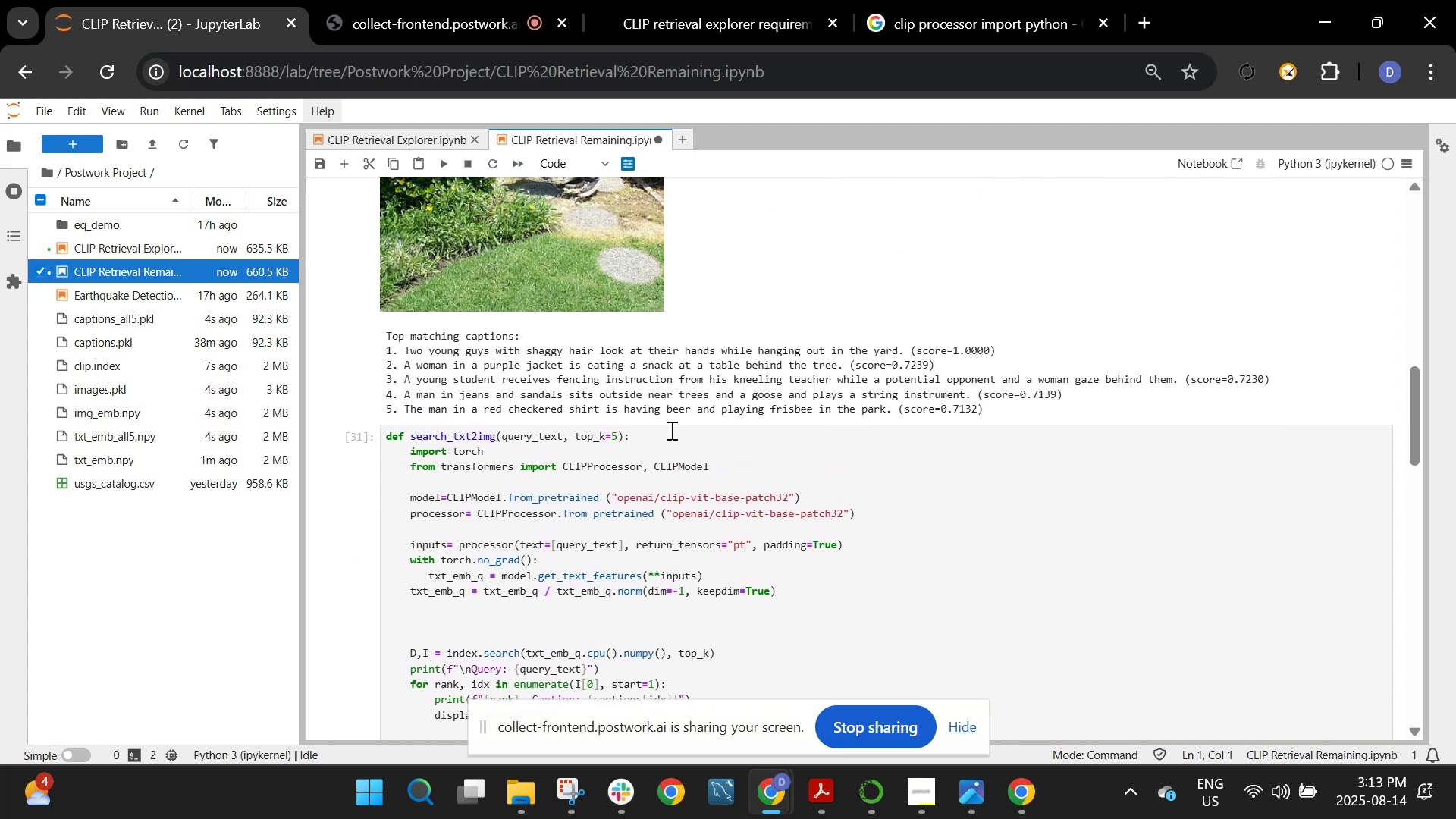 
scroll: coordinate [491, 567], scroll_direction: down, amount: 1.0
 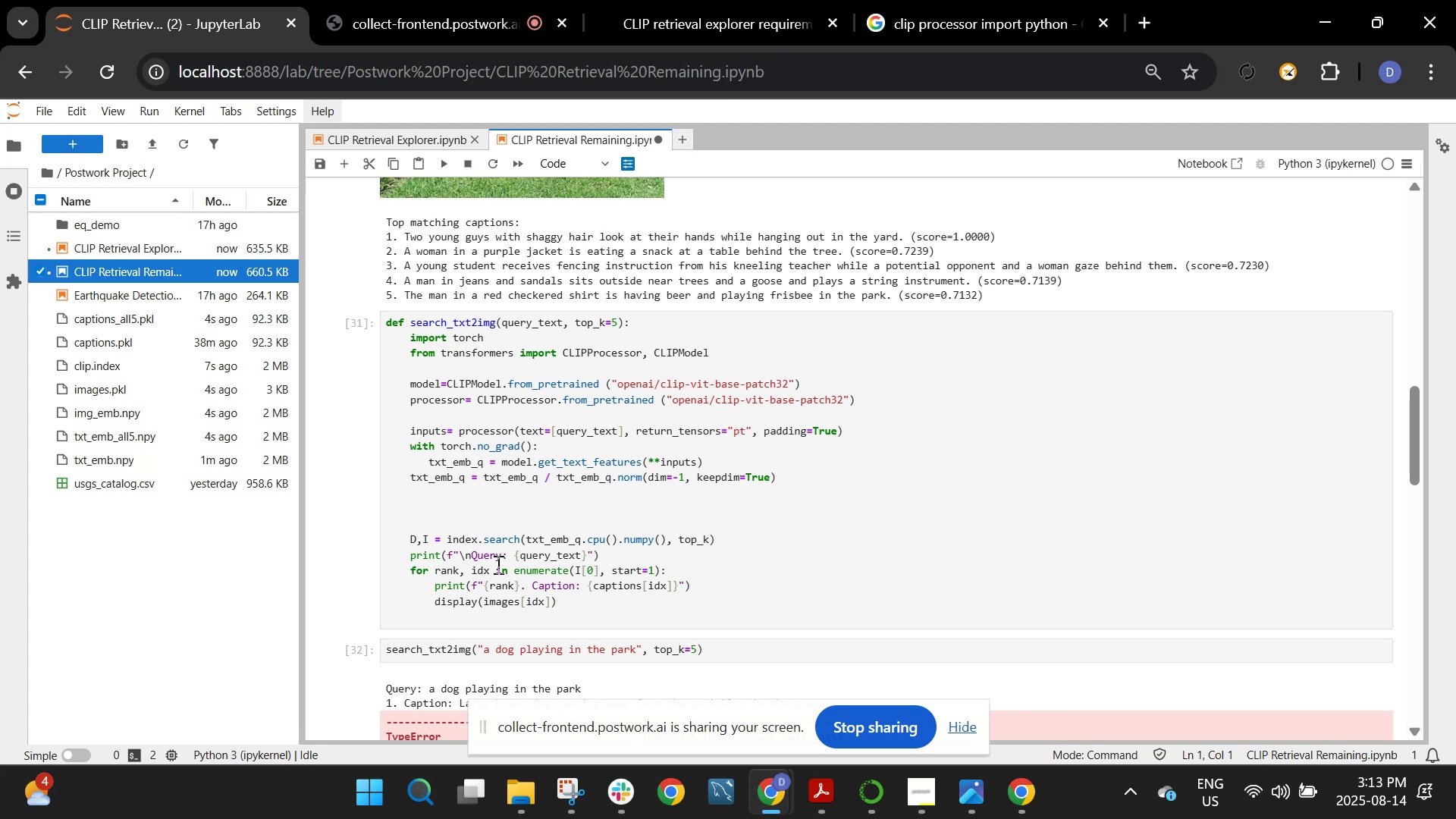 
wait(13.33)
 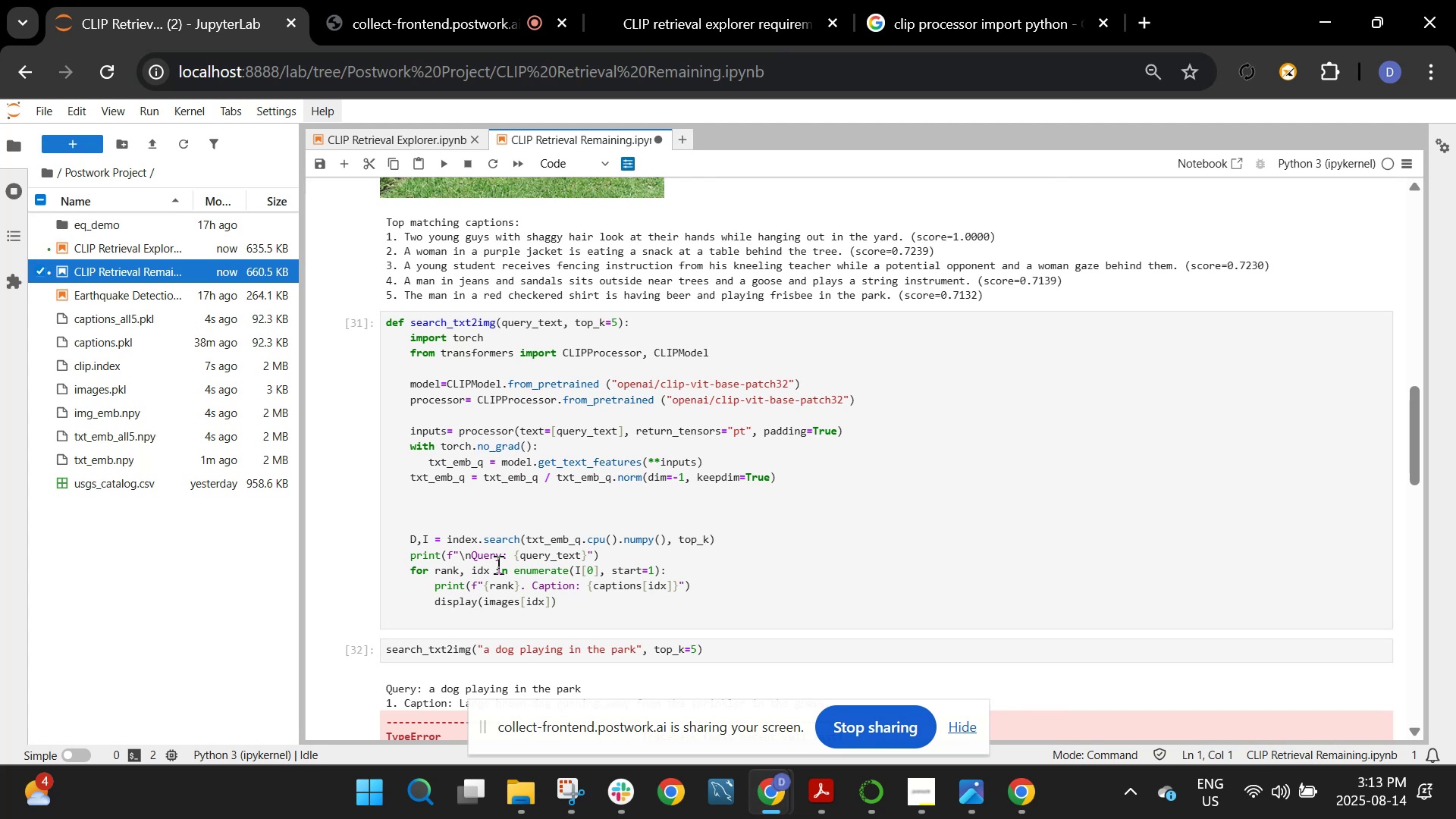 
left_click([612, 0])
 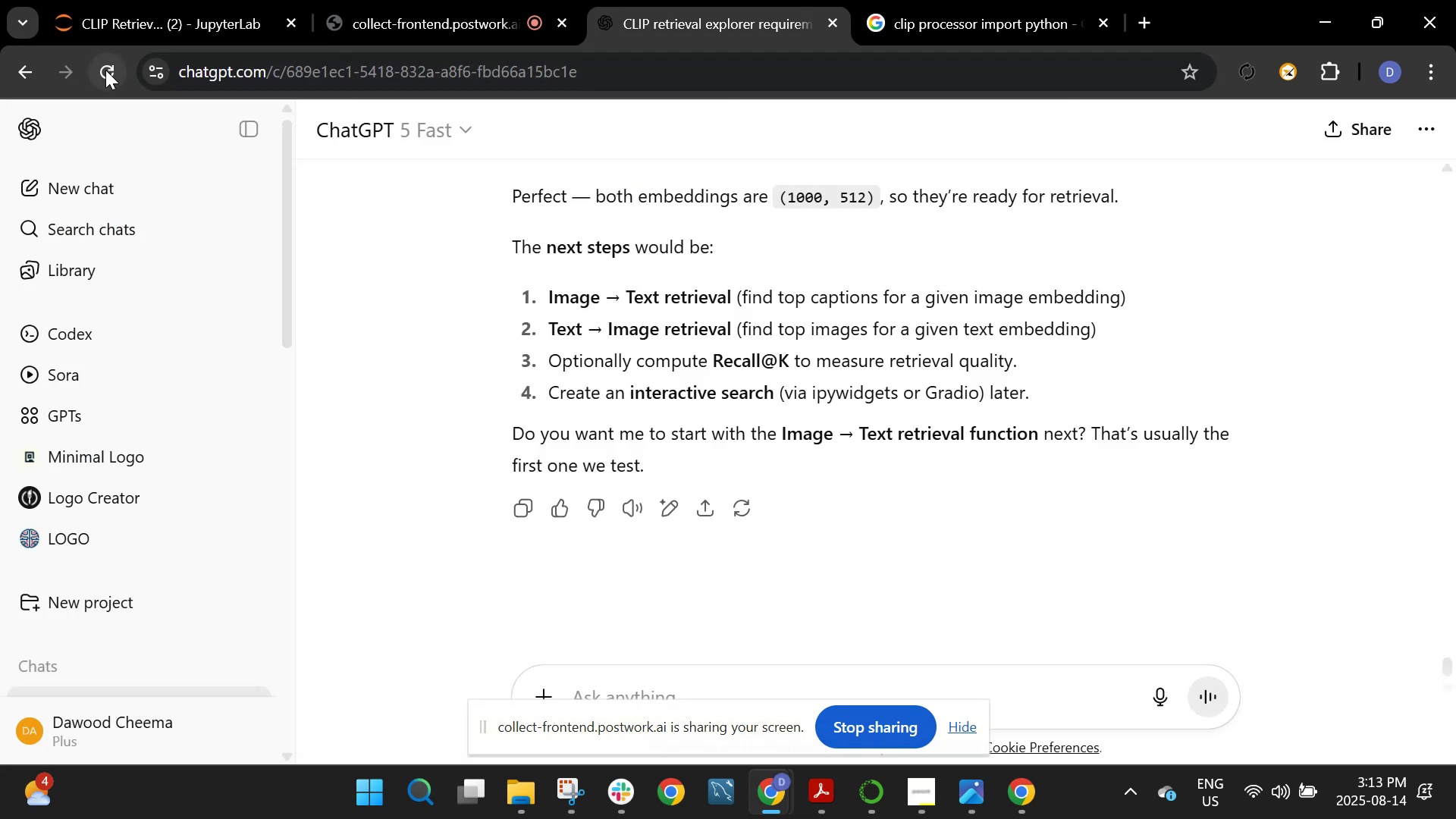 
double_click([151, 0])
 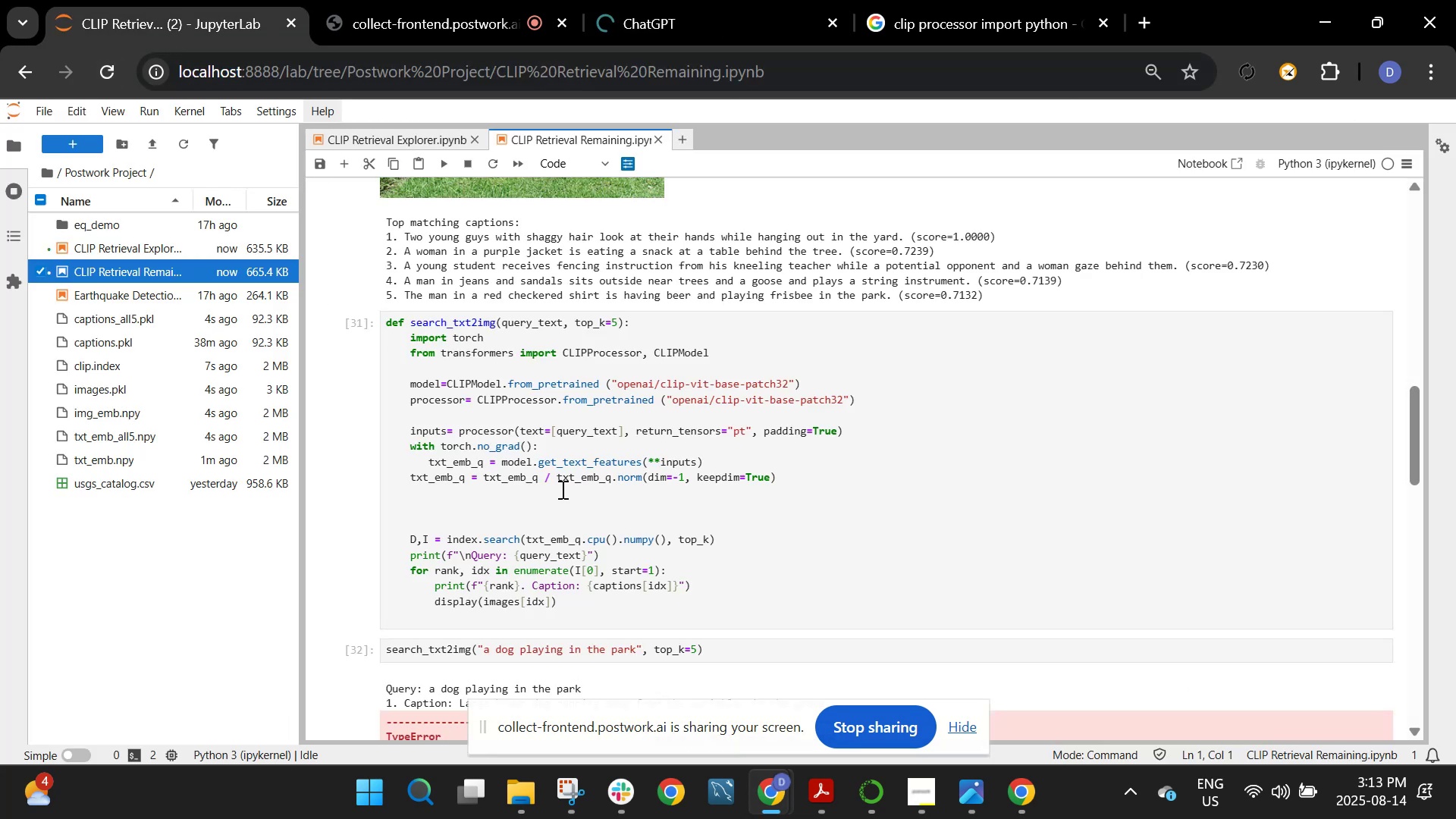 
scroll: coordinate [660, 573], scroll_direction: down, amount: 7.0
 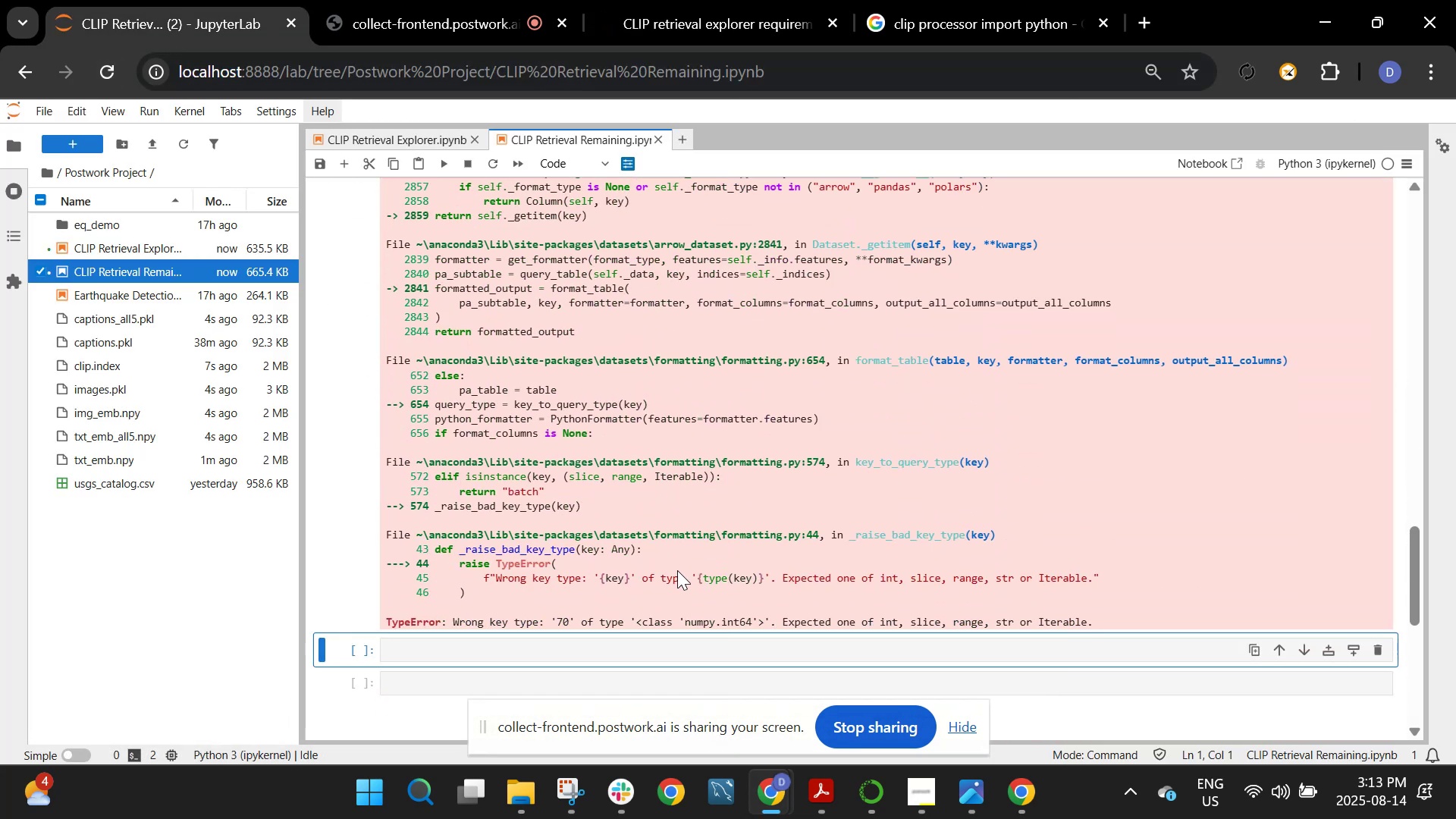 
left_click_drag(start_coordinate=[1128, 615], to_coordinate=[386, 330])
 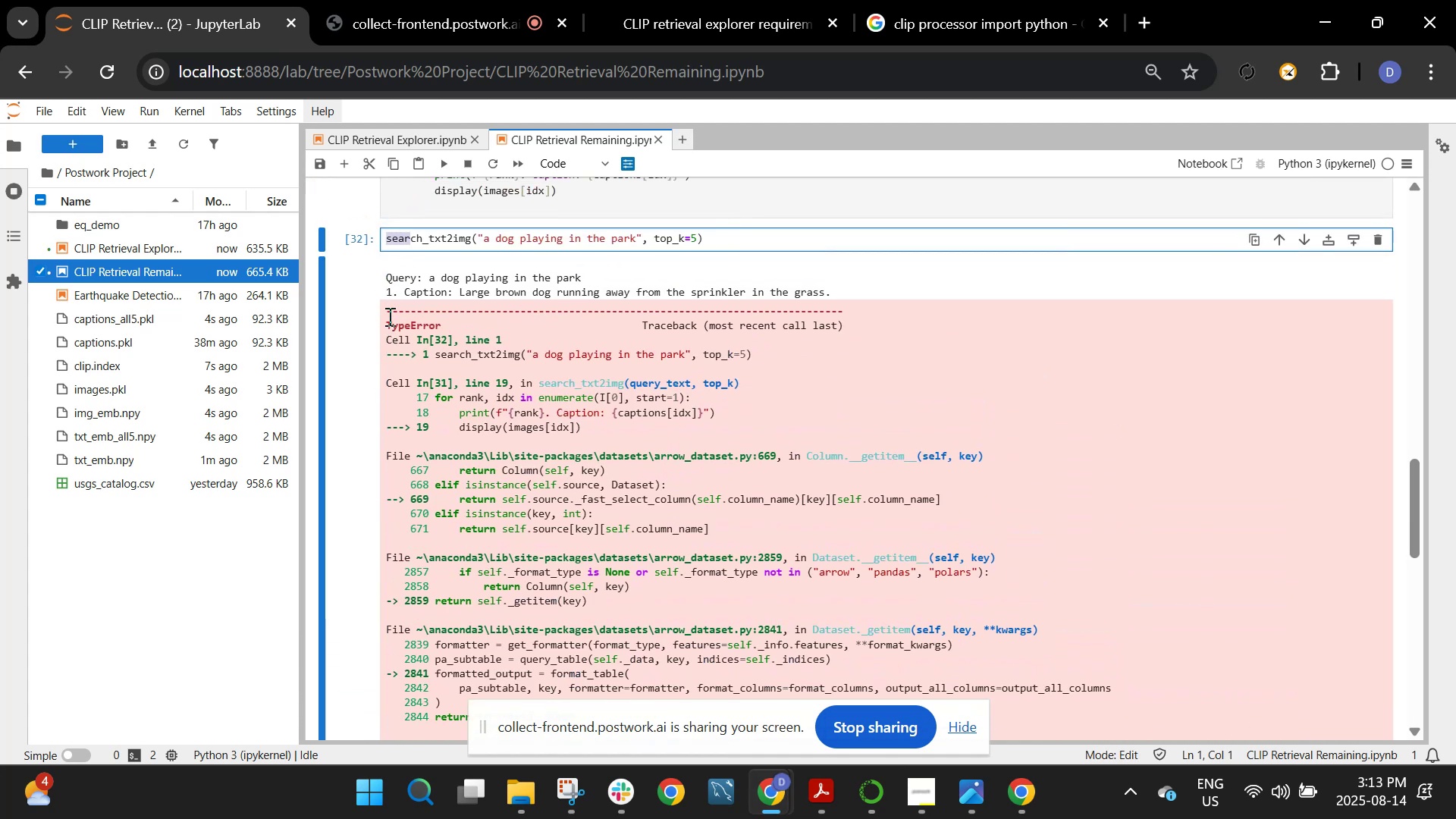 
left_click([388, 315])
 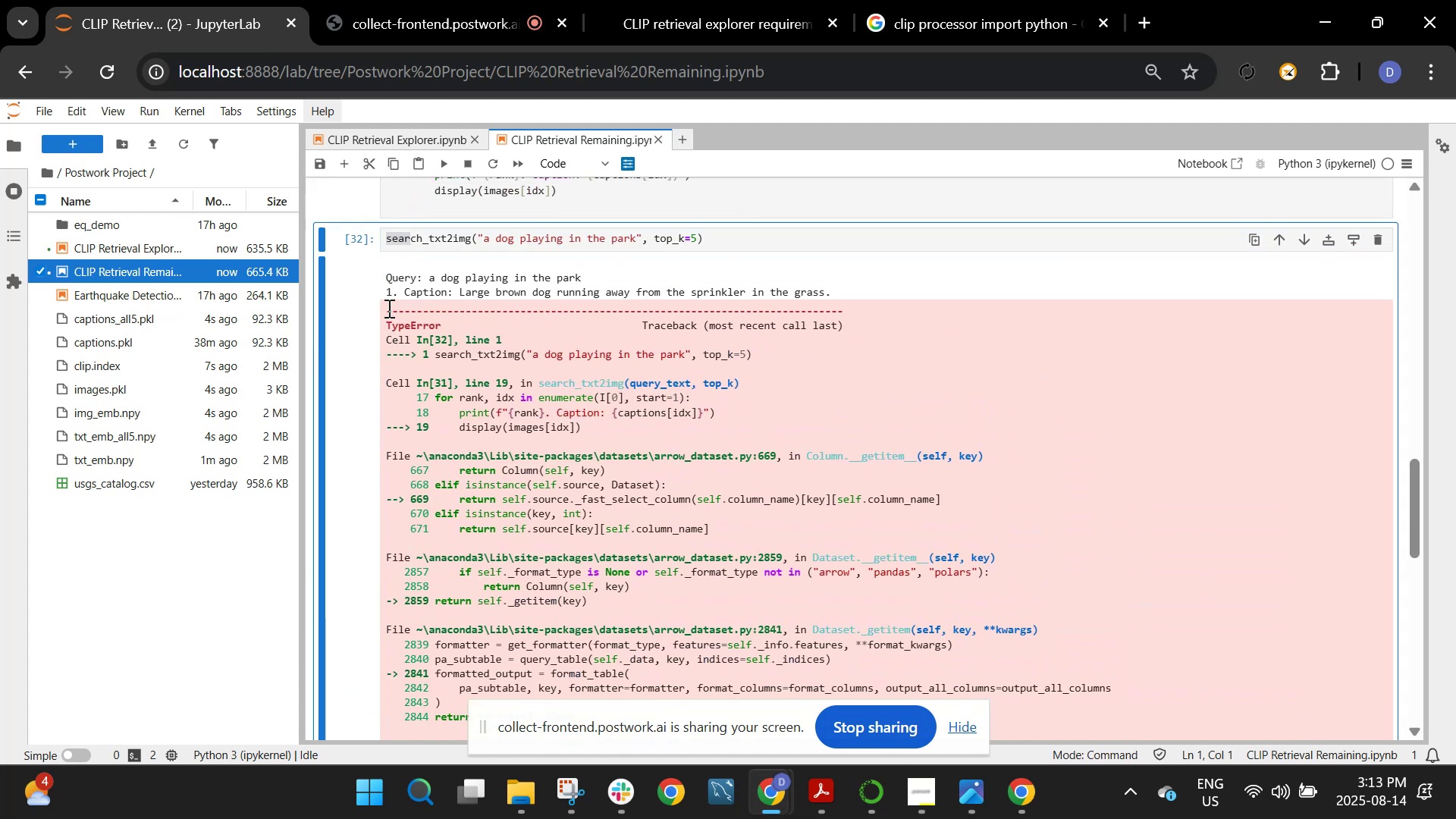 
left_click_drag(start_coordinate=[388, 308], to_coordinate=[1086, 604])
 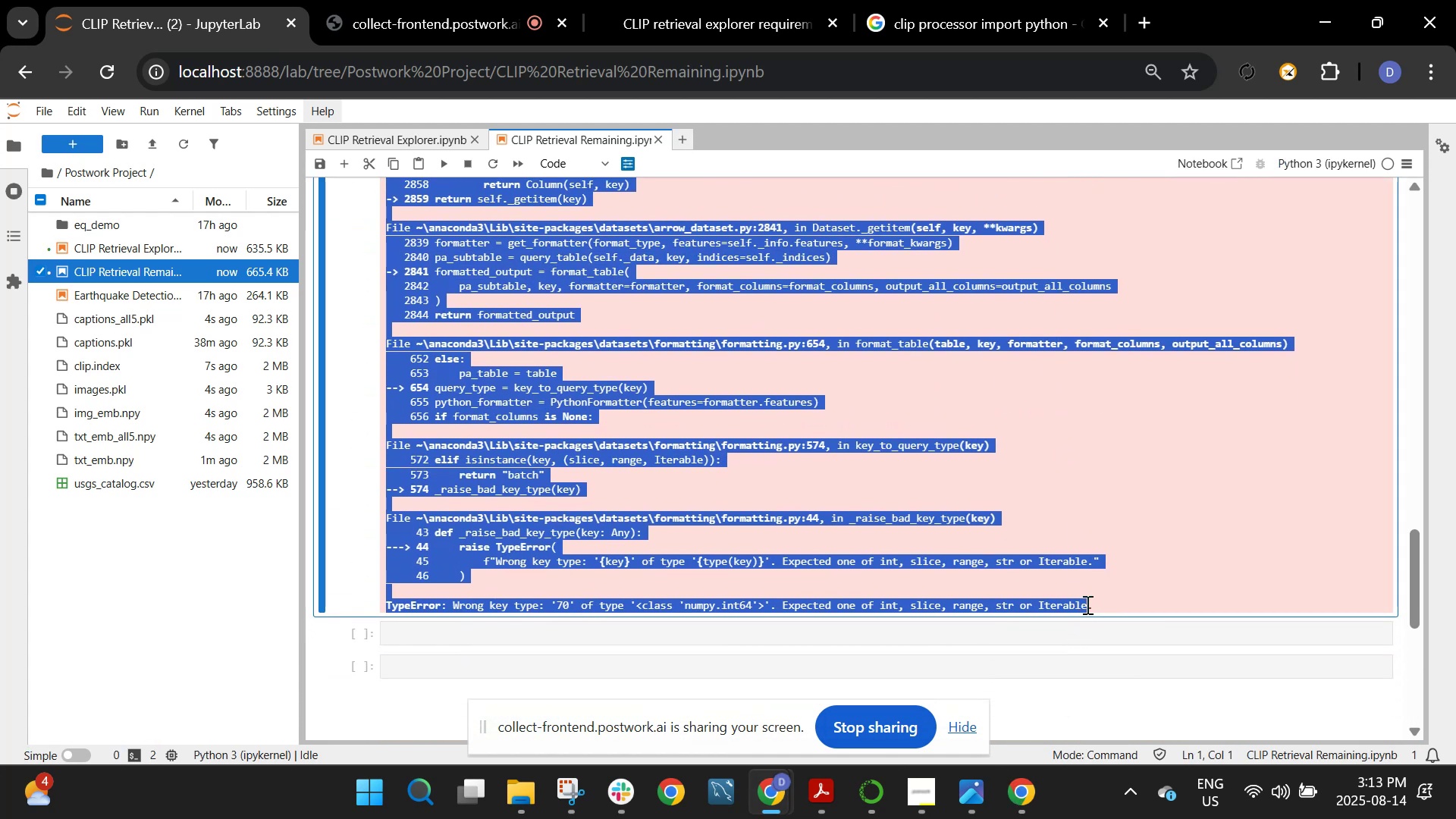 
key(Control+ControlLeft)
 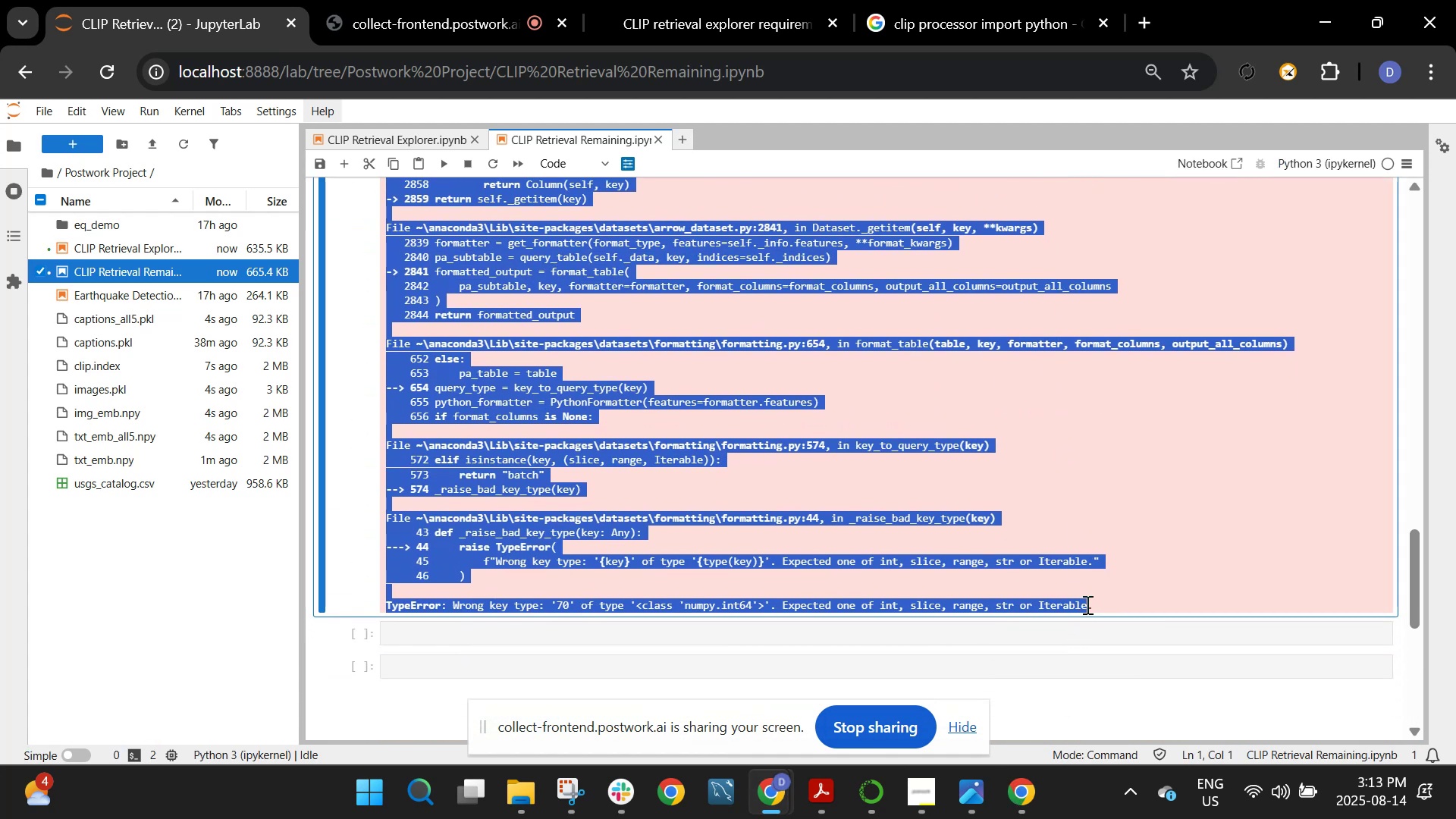 
key(Control+C)
 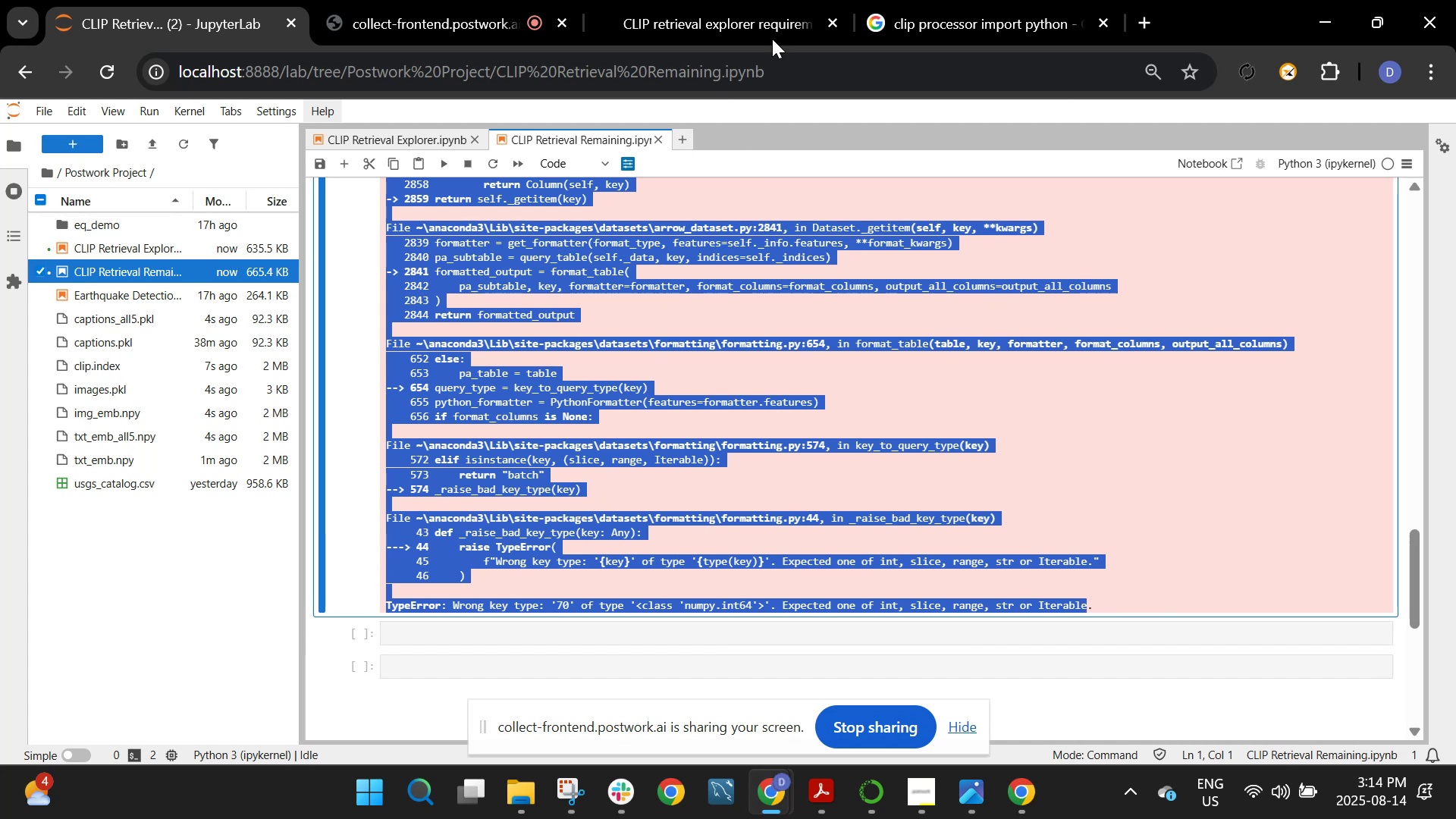 
left_click([758, 0])
 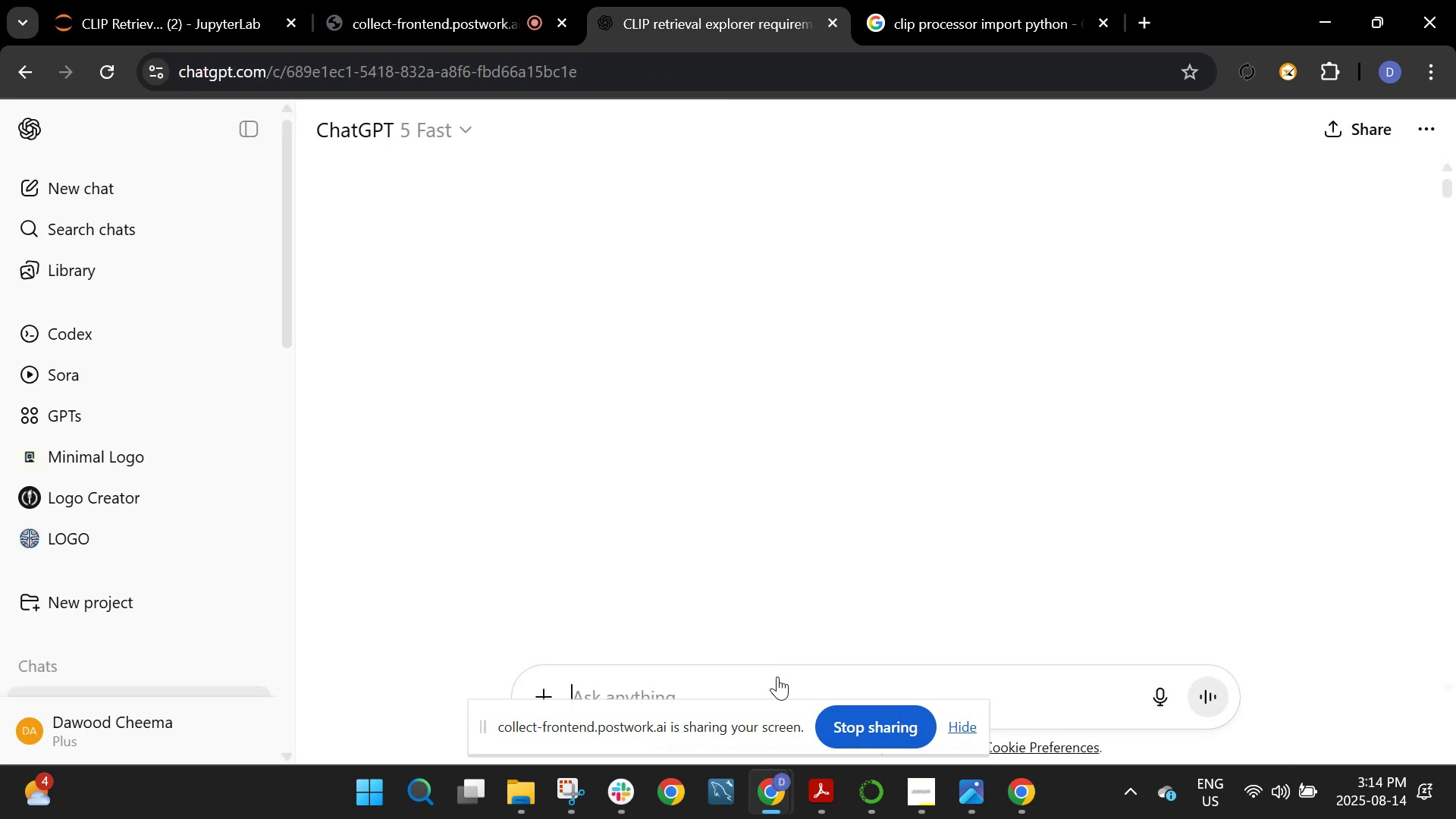 
left_click([777, 676])
 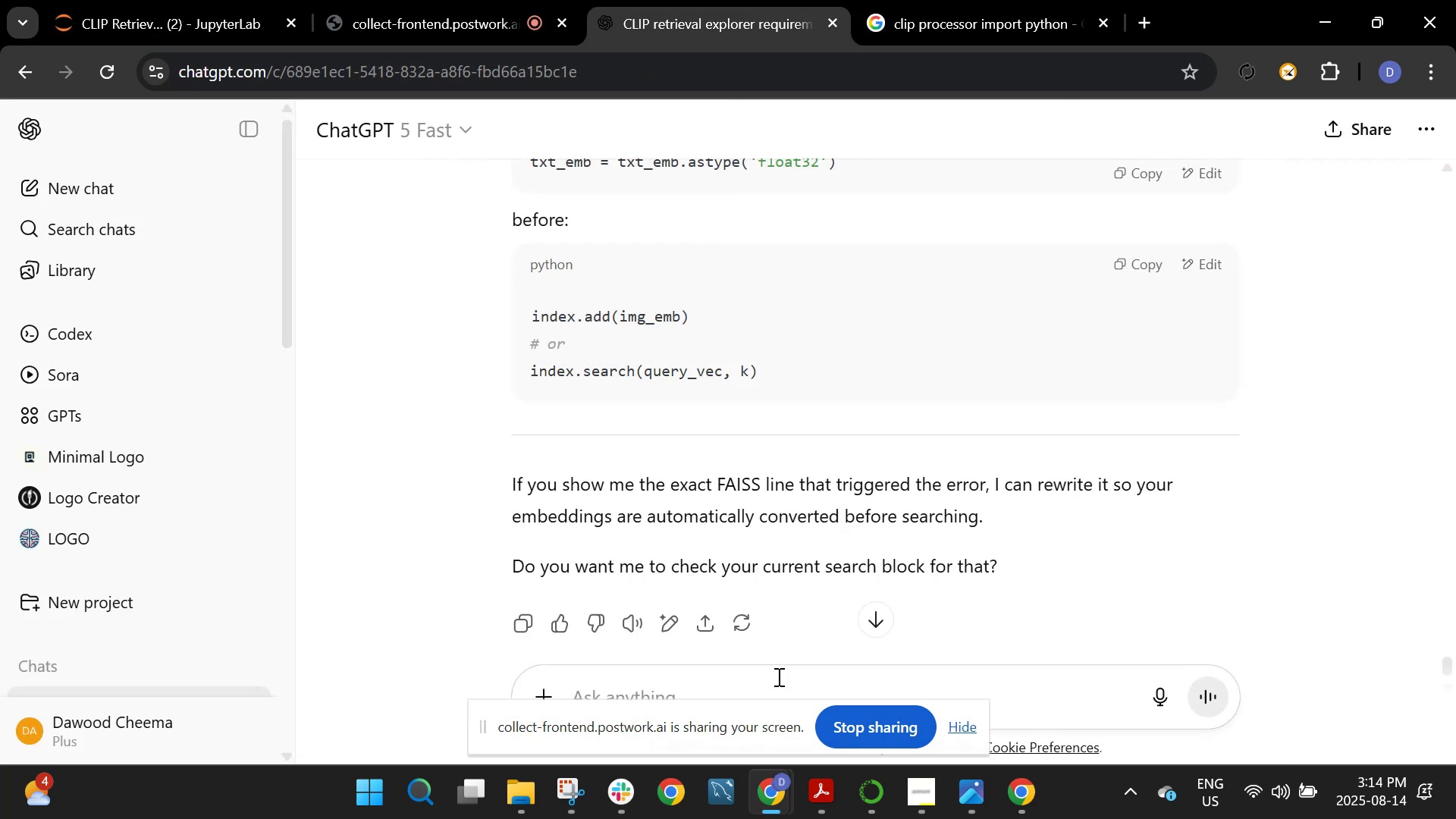 
key(Control+V)
 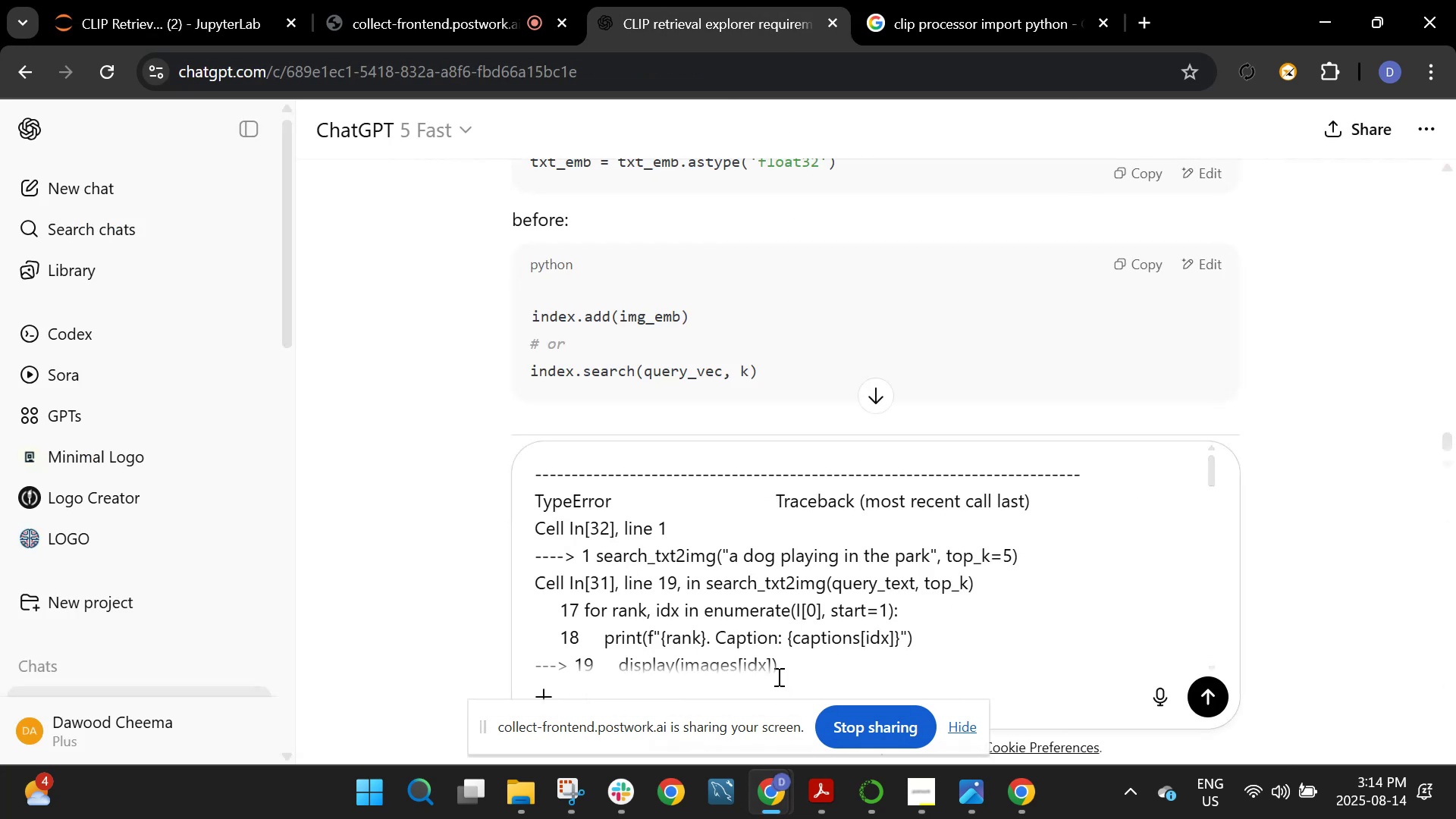 
key(Enter)
 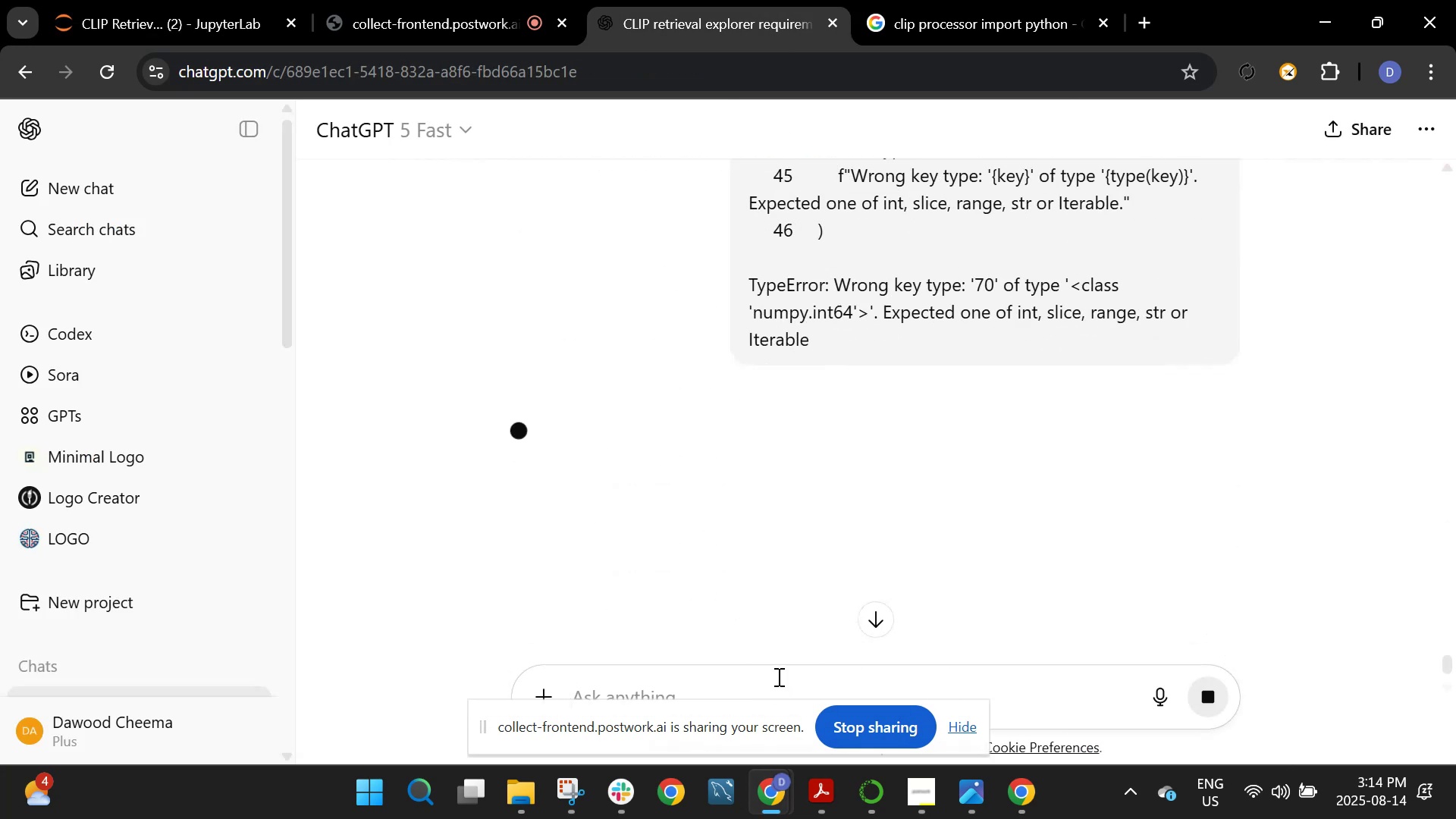 
scroll: coordinate [632, 350], scroll_direction: down, amount: 8.0
 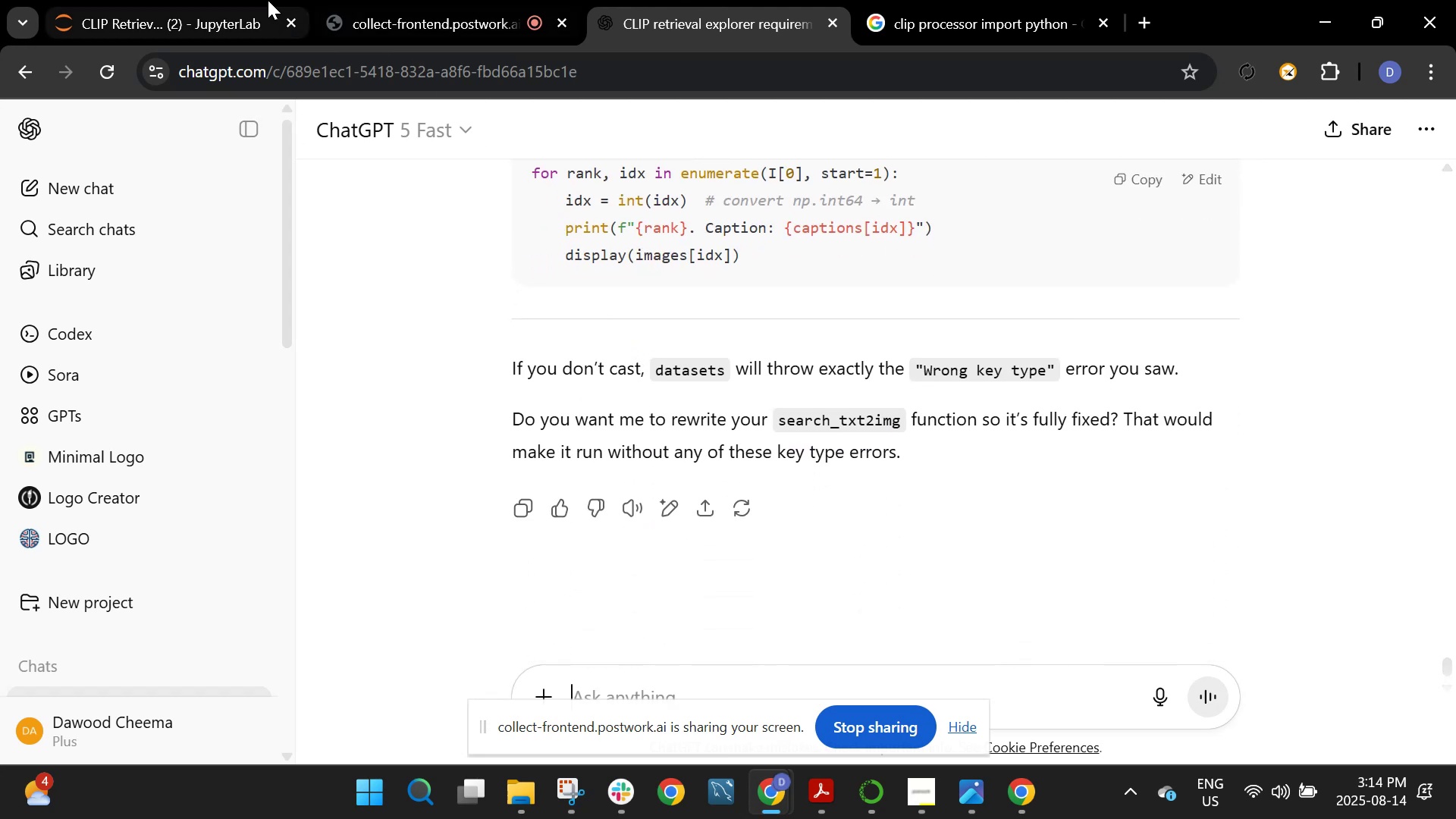 
left_click([184, 0])
 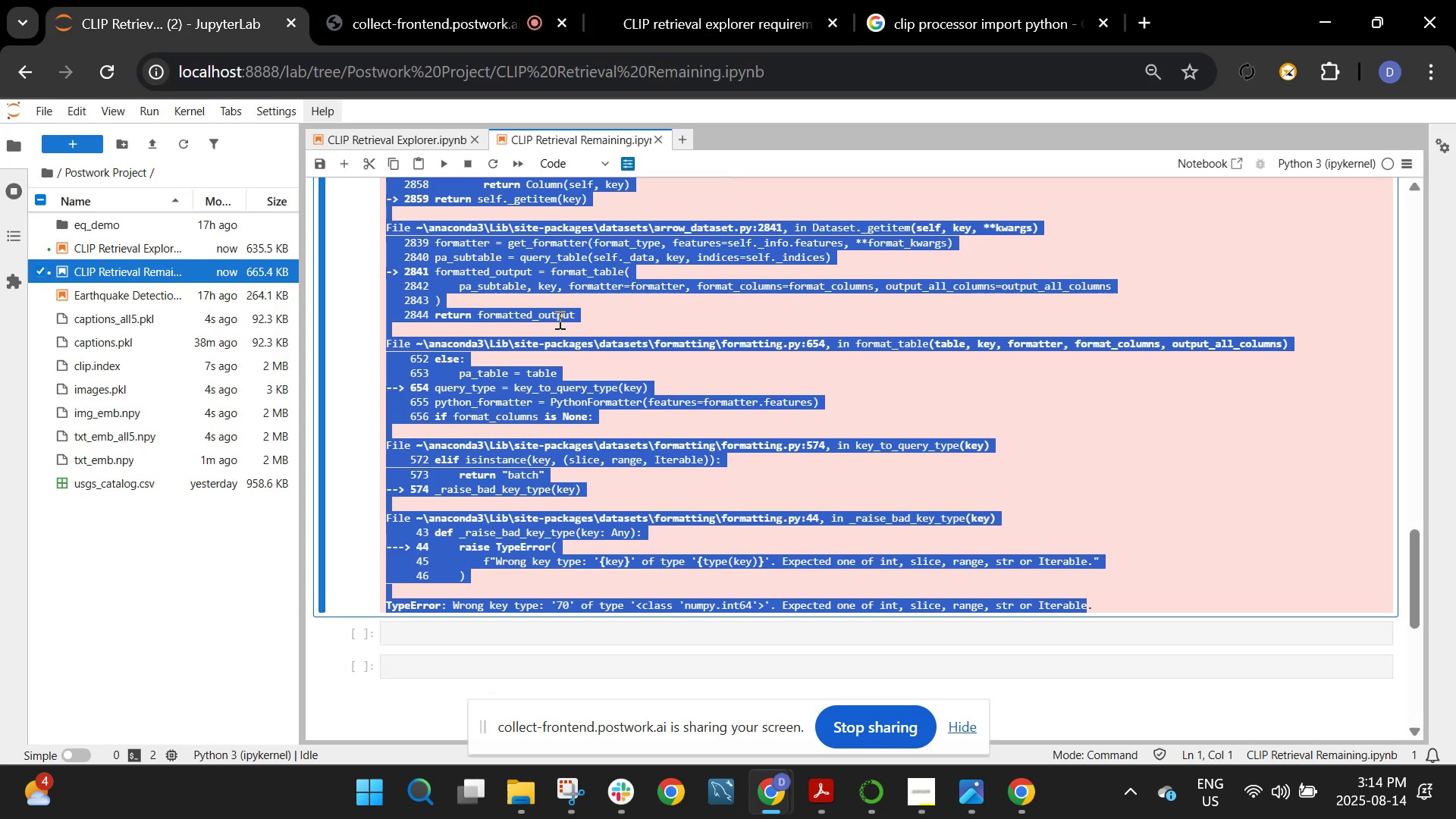 
left_click([652, 400])
 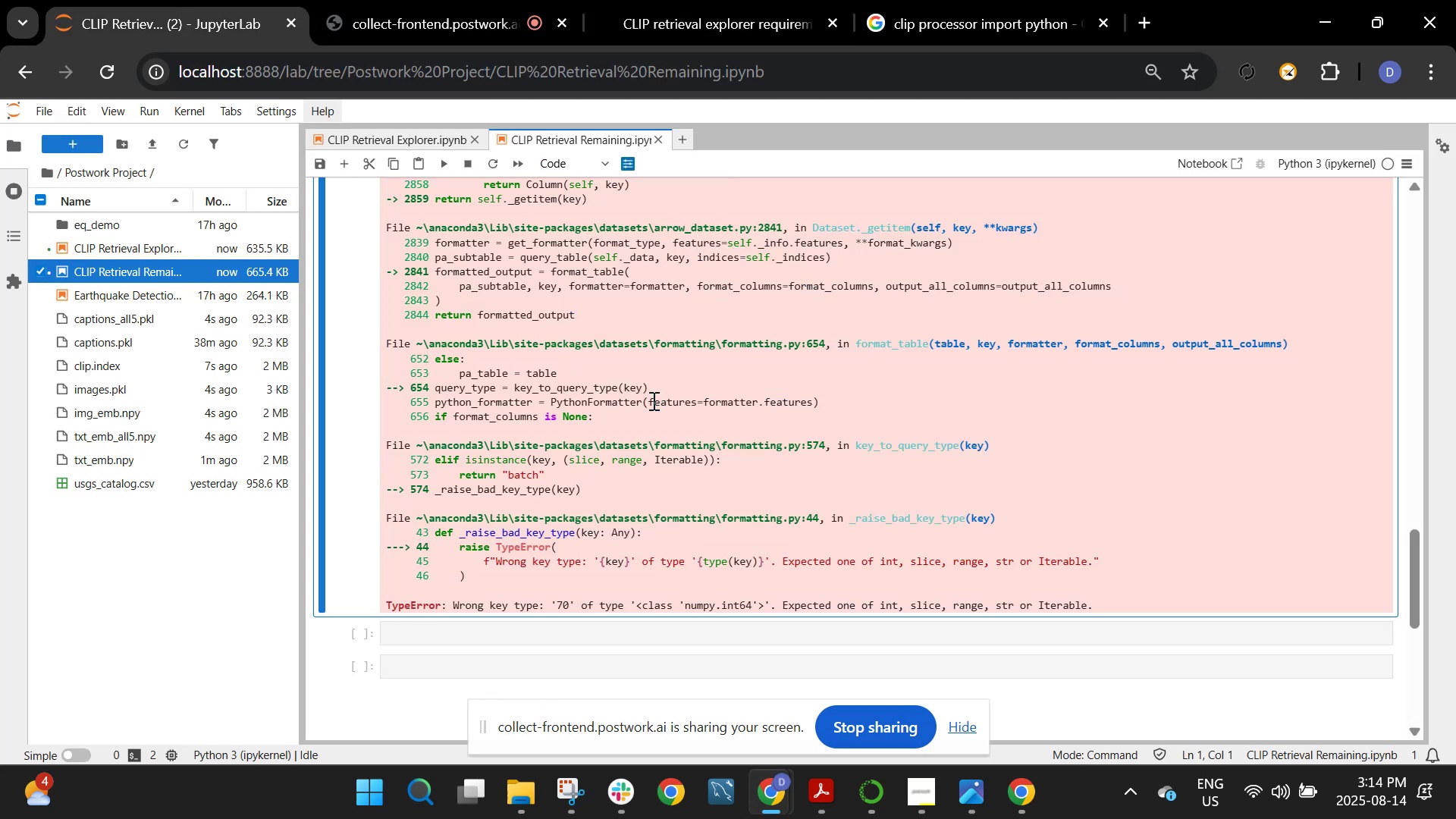 
scroll: coordinate [652, 400], scroll_direction: up, amount: 5.0
 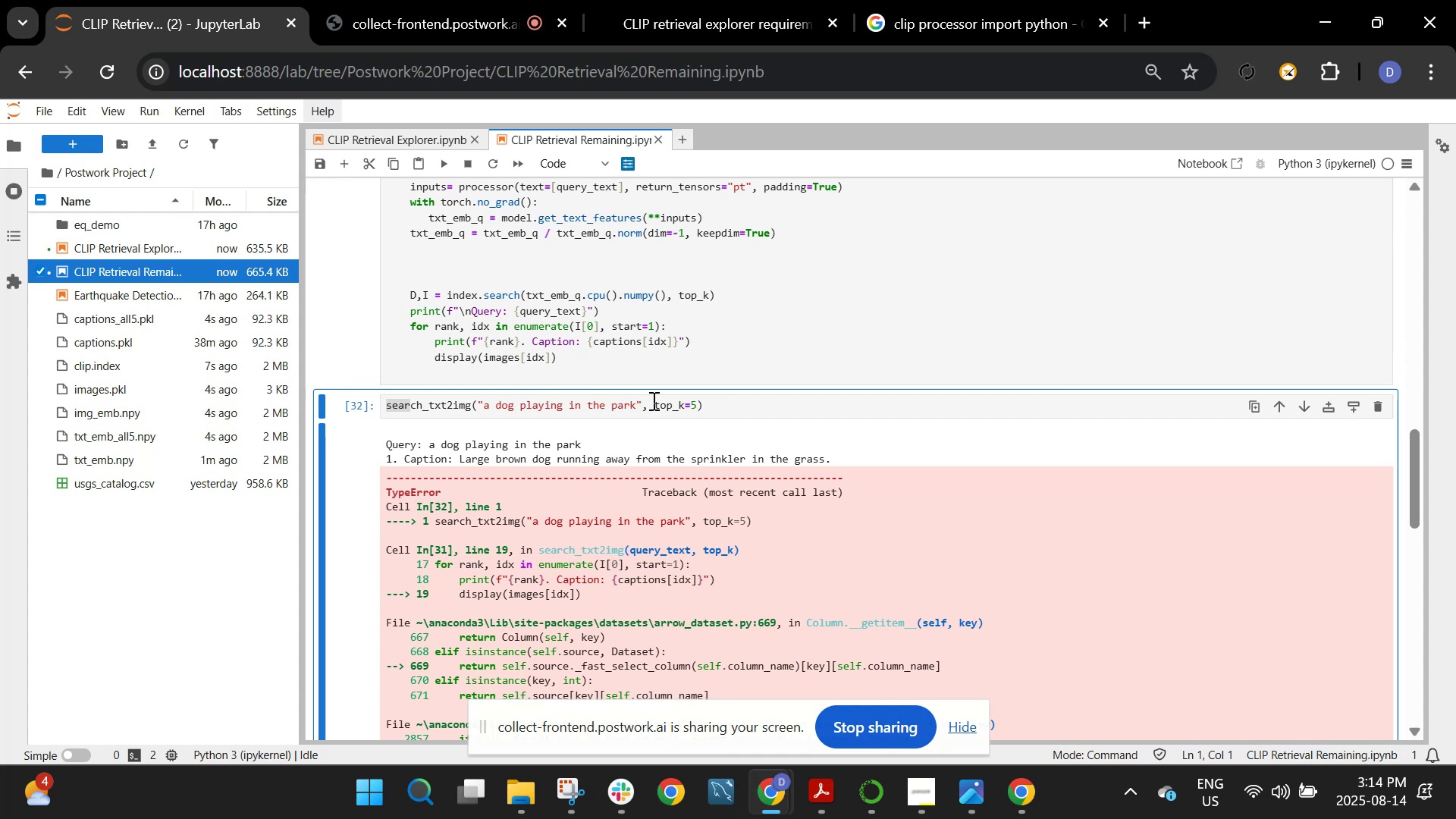 
wait(13.31)
 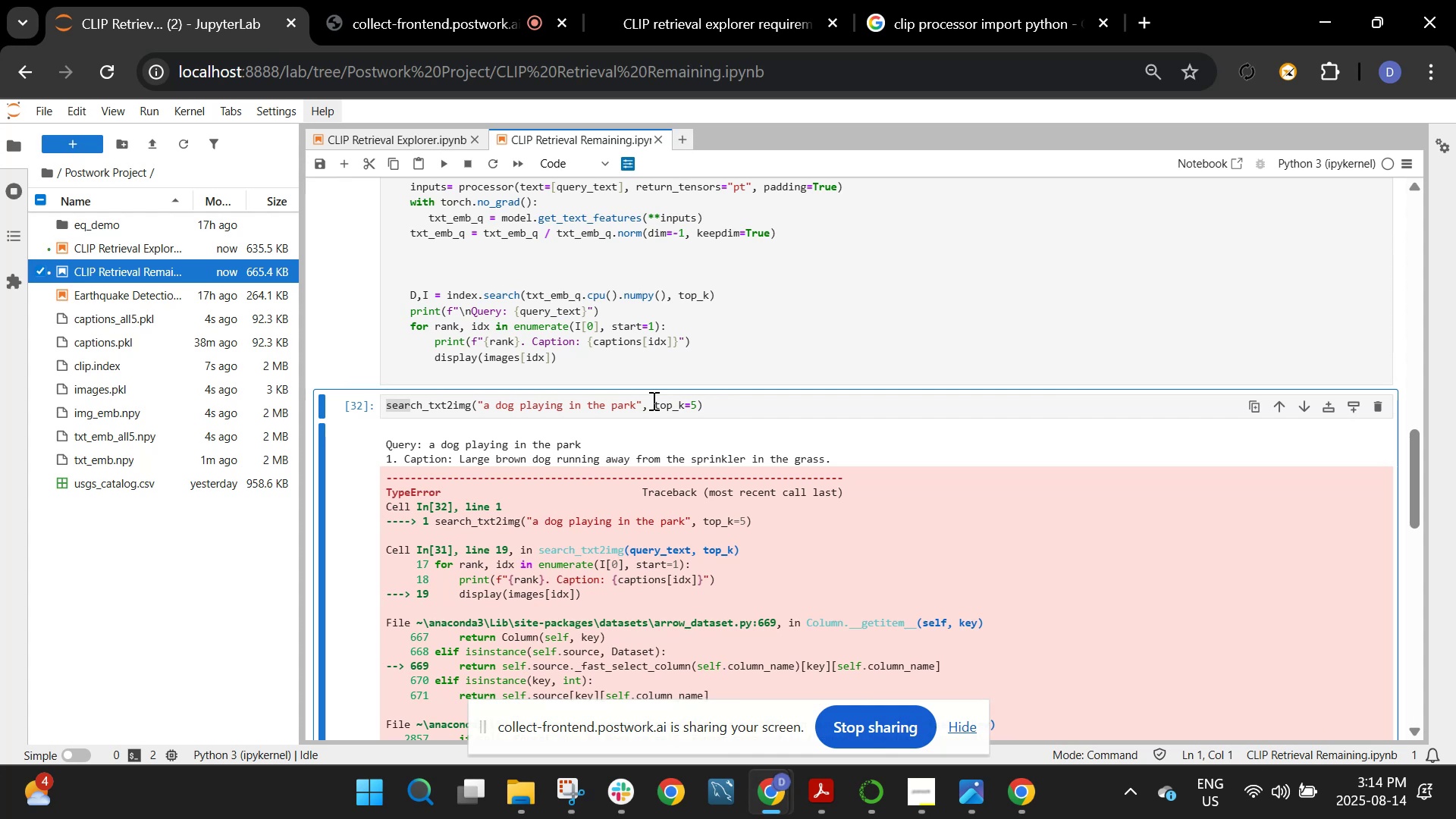 
scroll: coordinate [656, 434], scroll_direction: up, amount: 2.0
 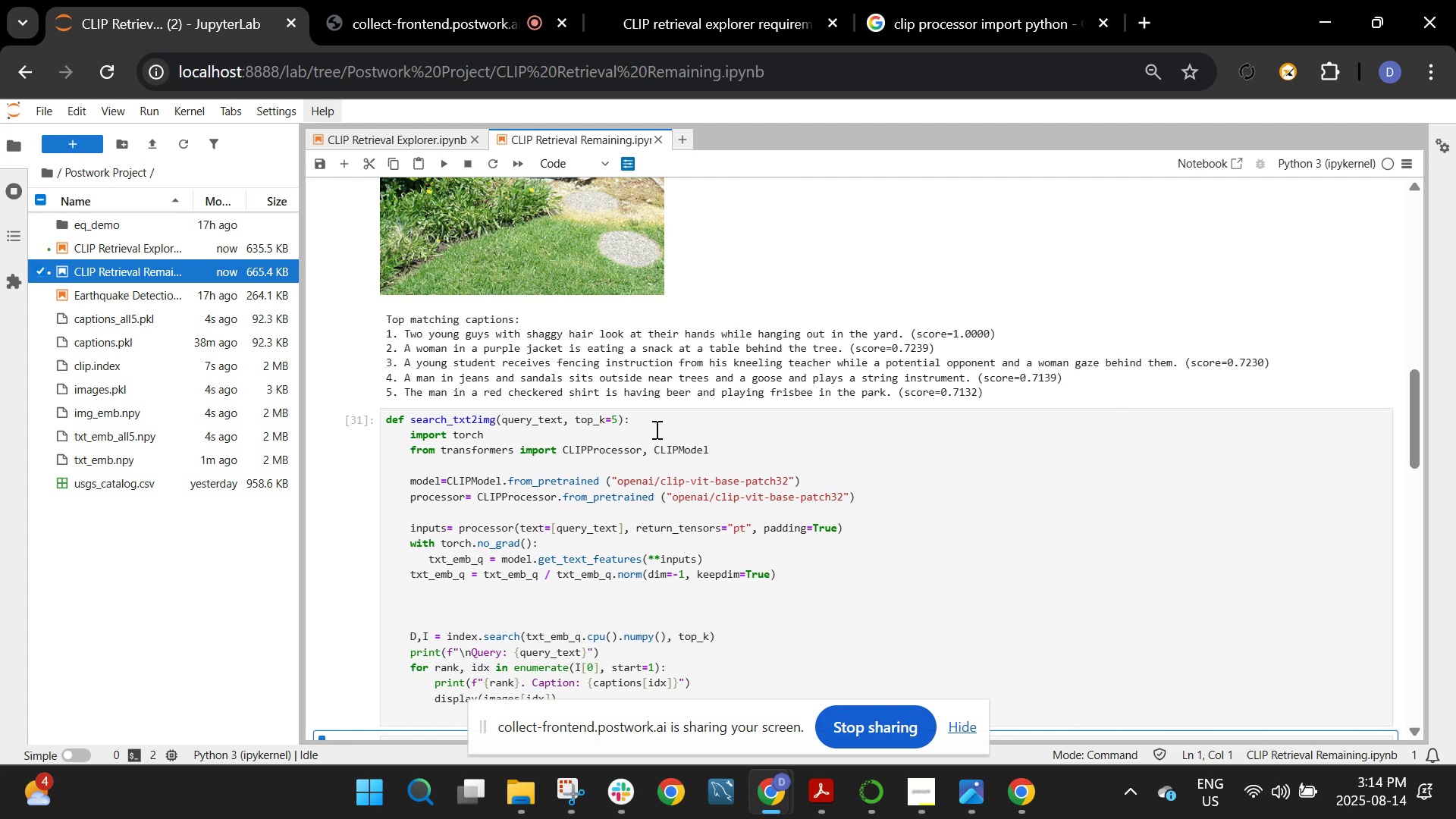 
wait(31.59)
 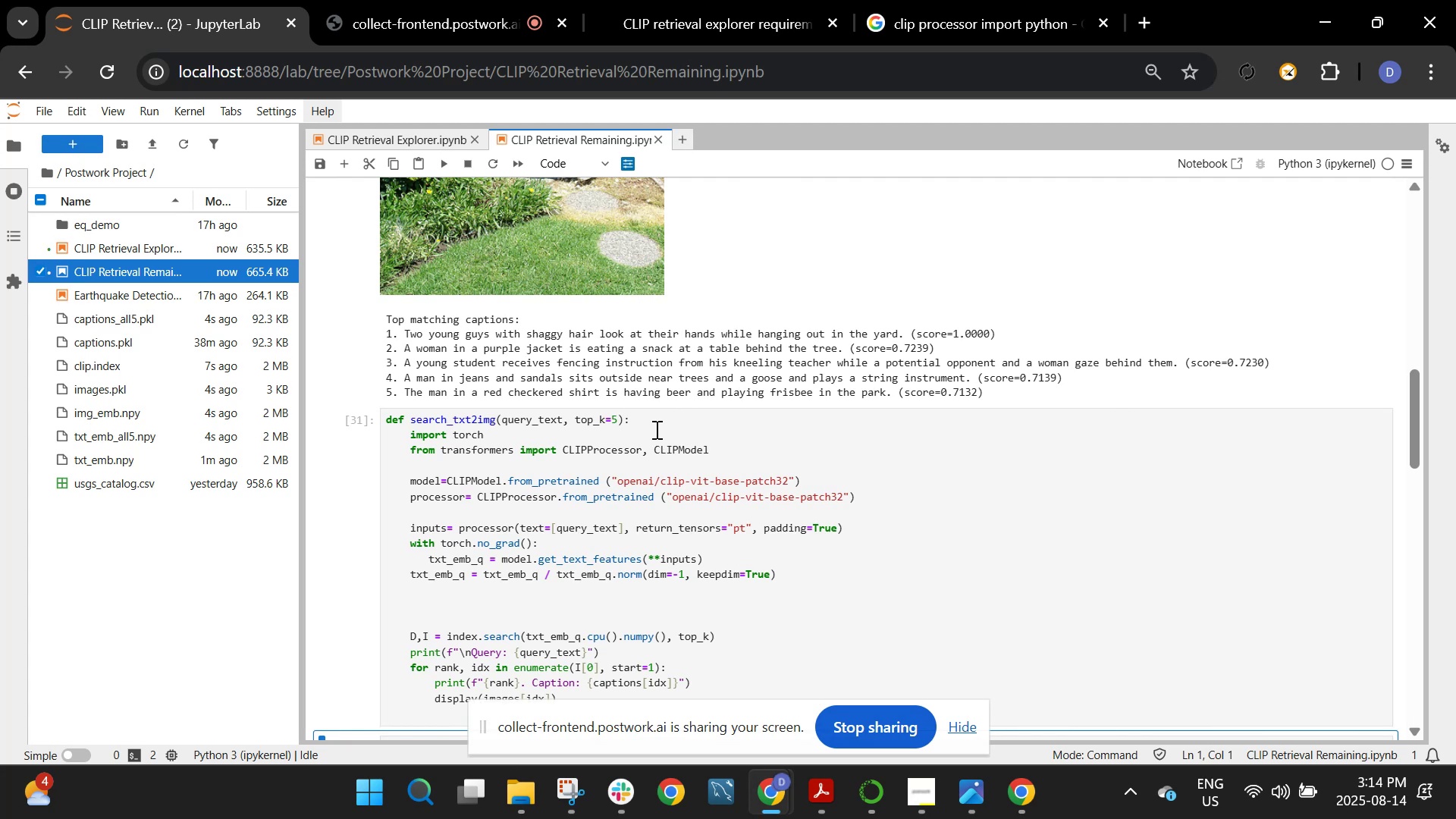 
scroll: coordinate [655, 429], scroll_direction: down, amount: 1.0
 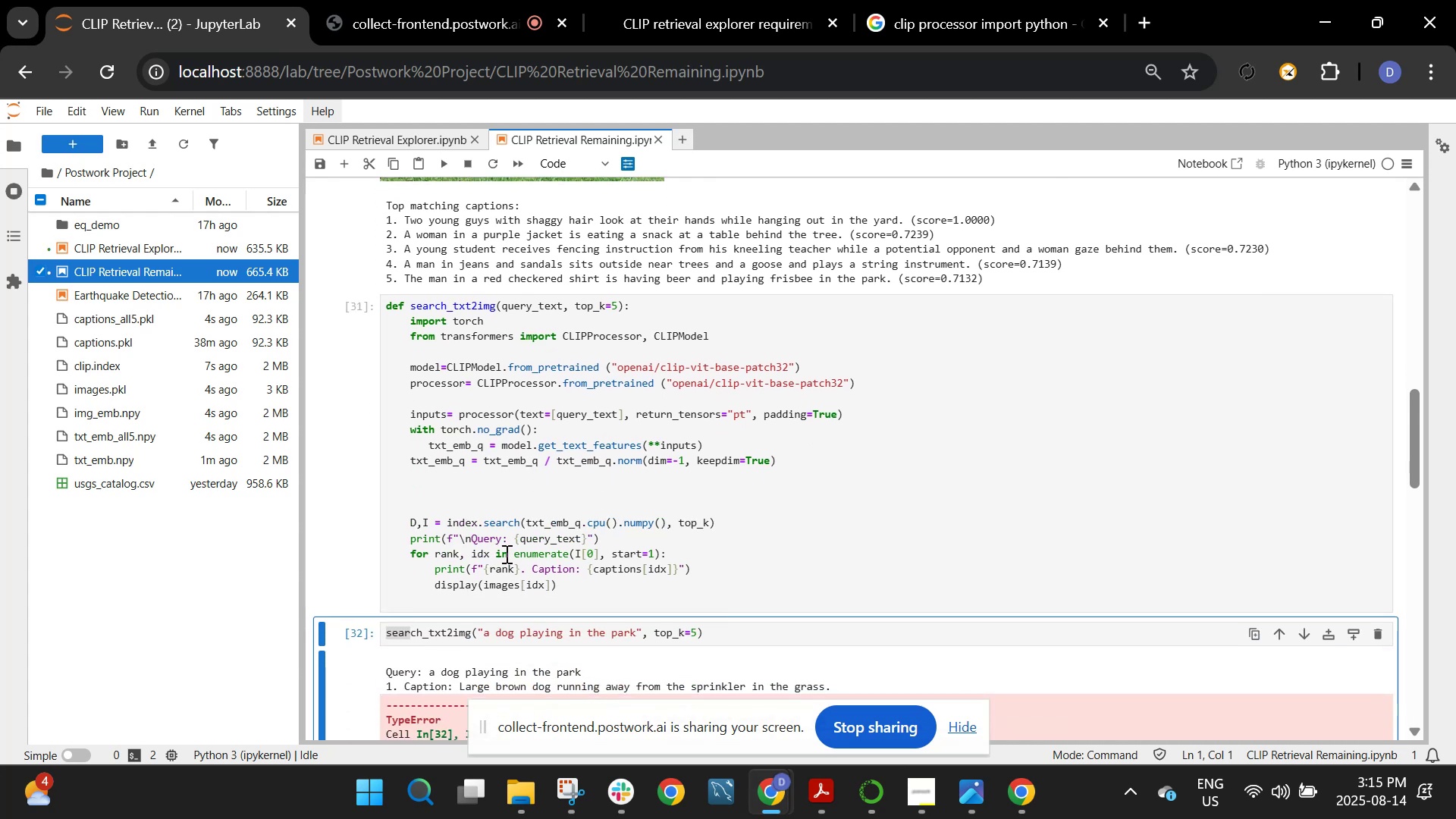 
wait(8.18)
 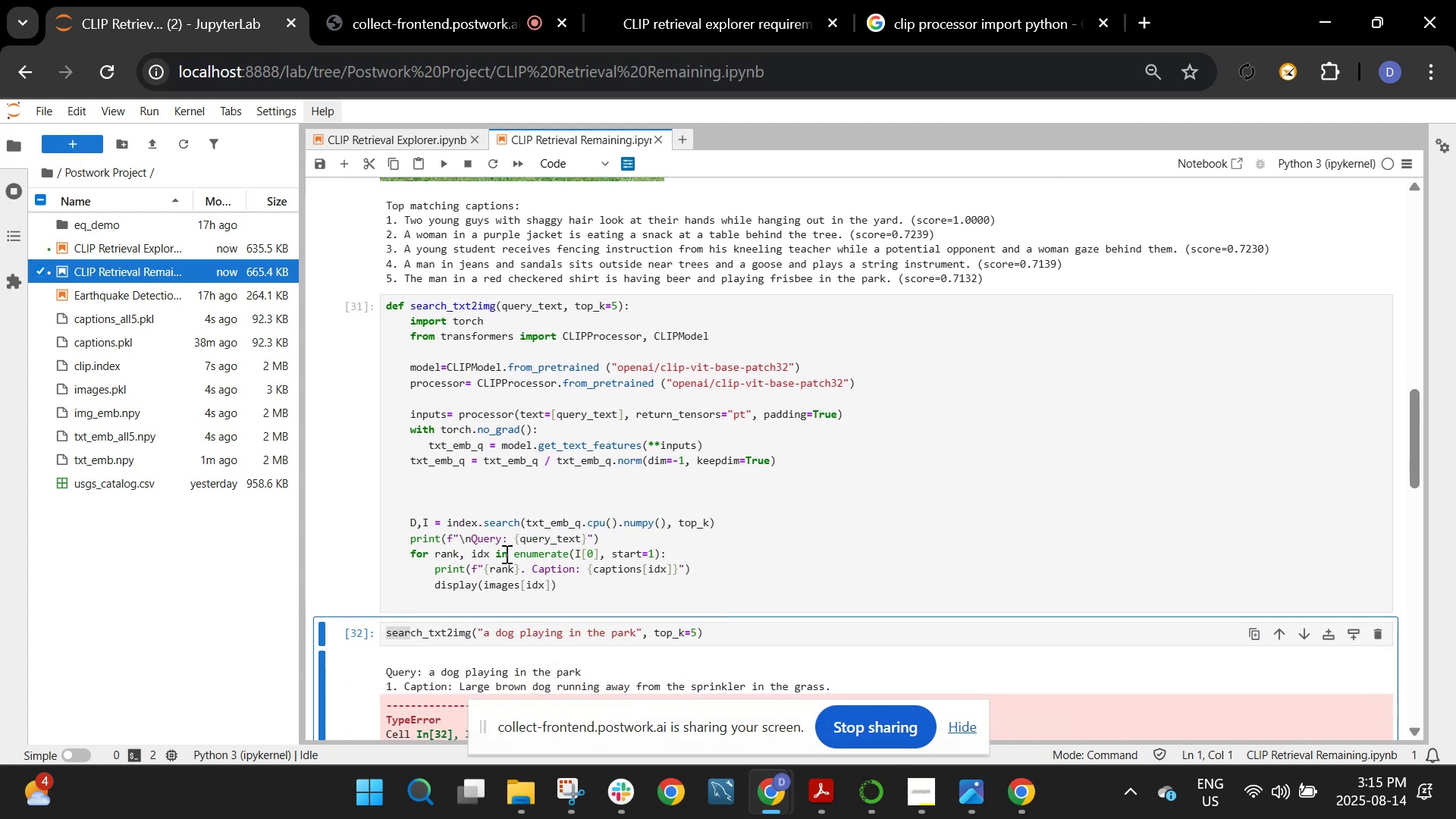 
left_click([688, 556])
 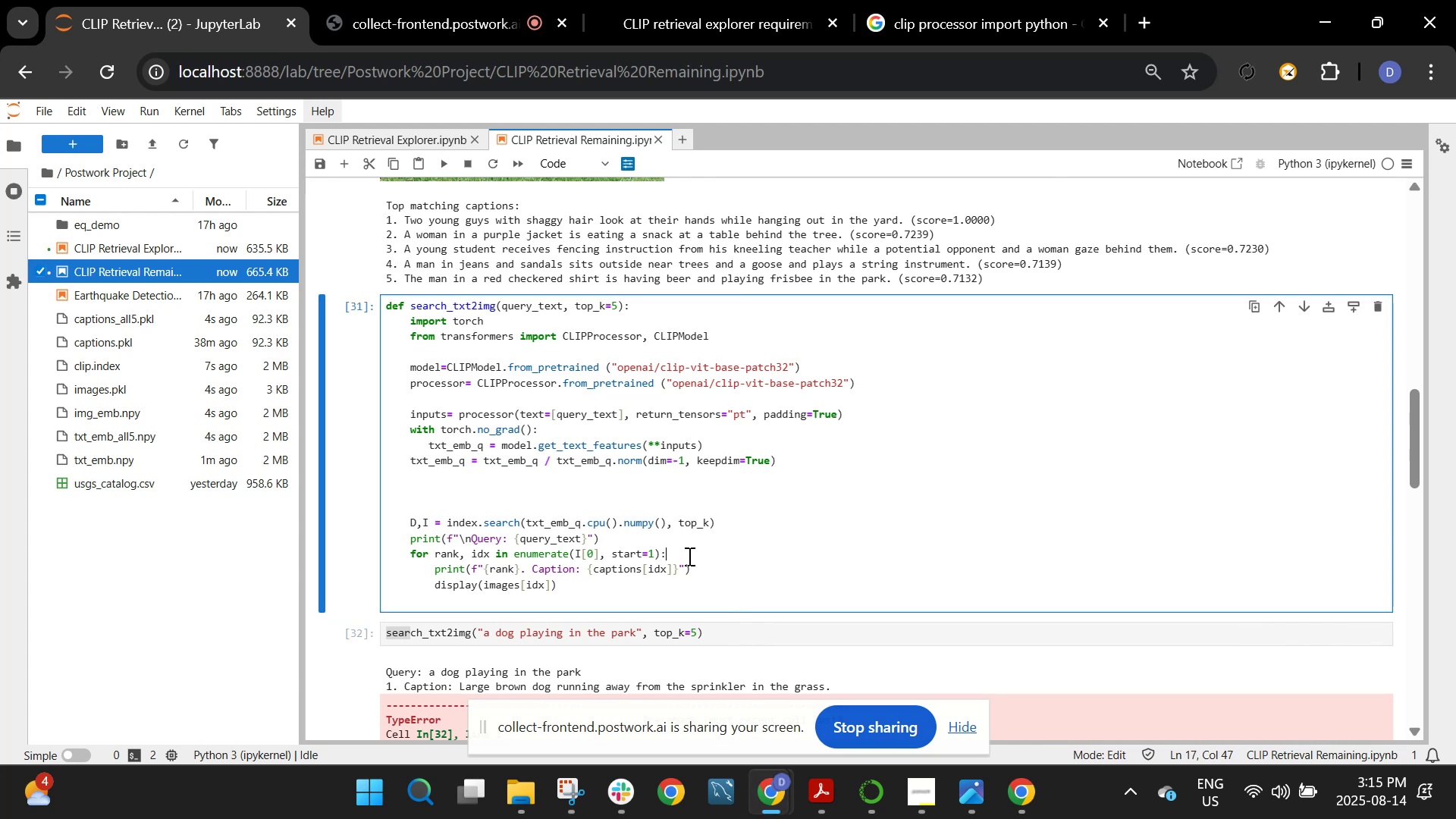 
key(Enter)
 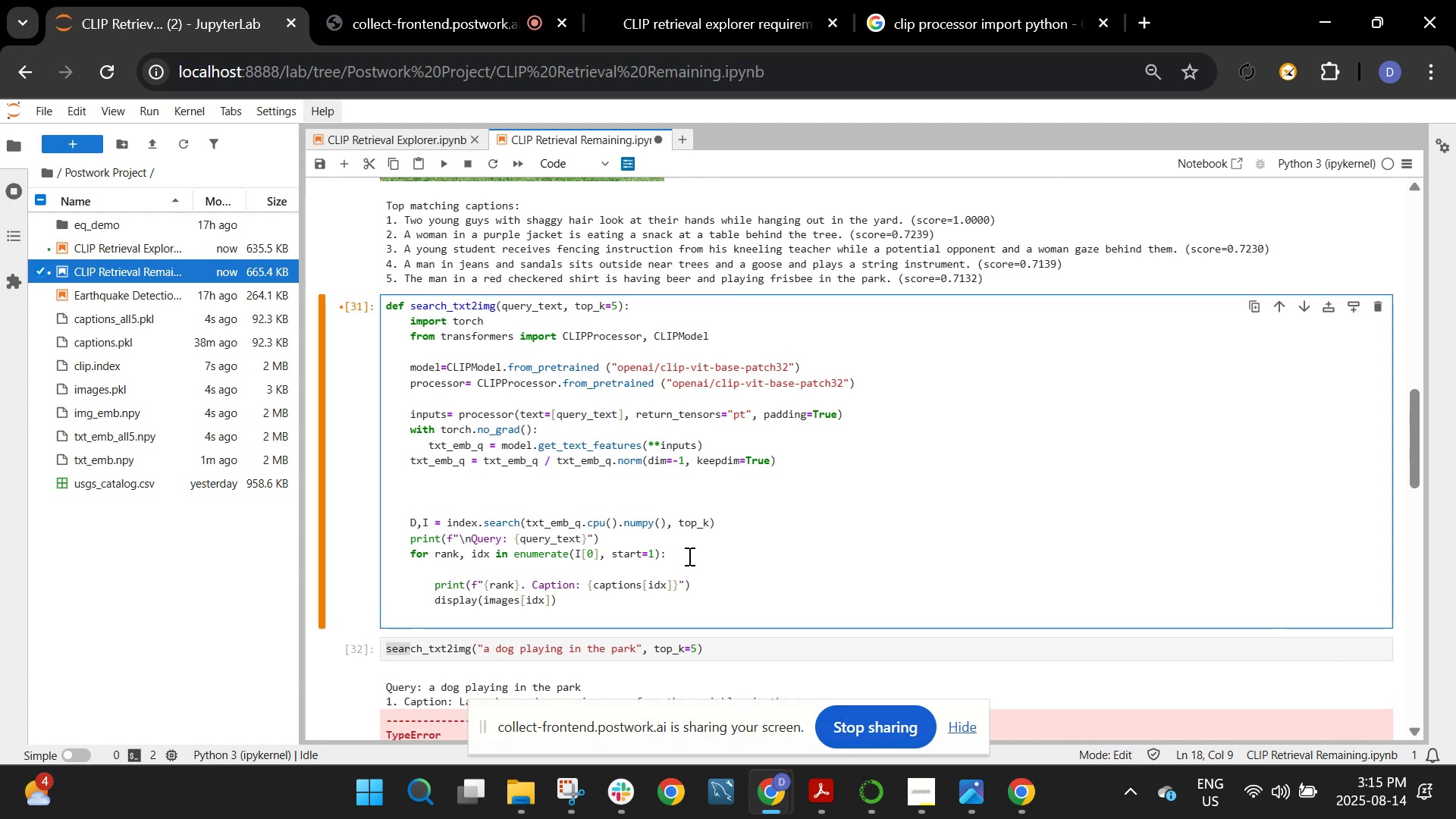 
type(idx=int)
key(Backspace)
key(Backspace)
key(Backspace)
type( int(idx))
 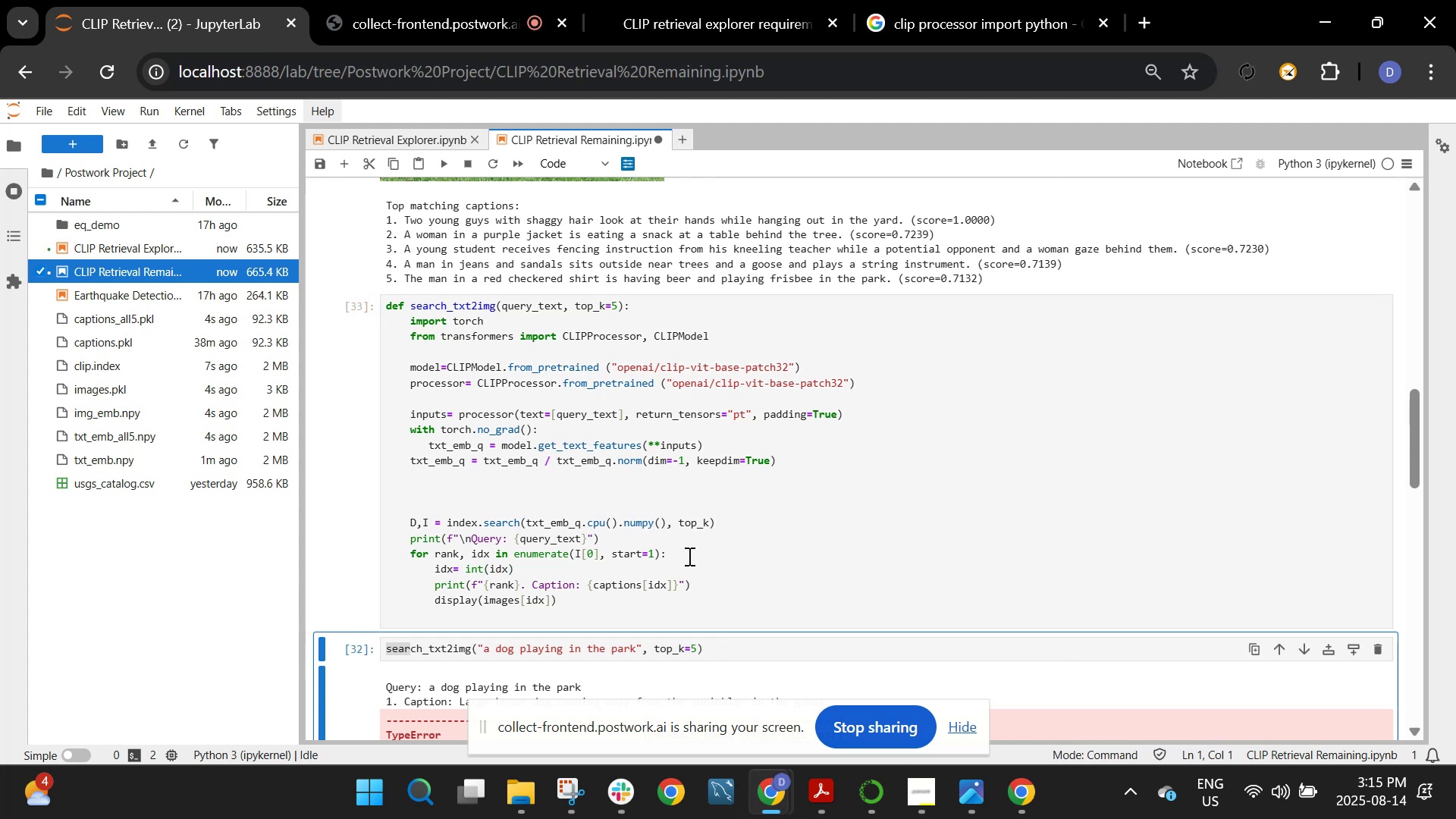 
 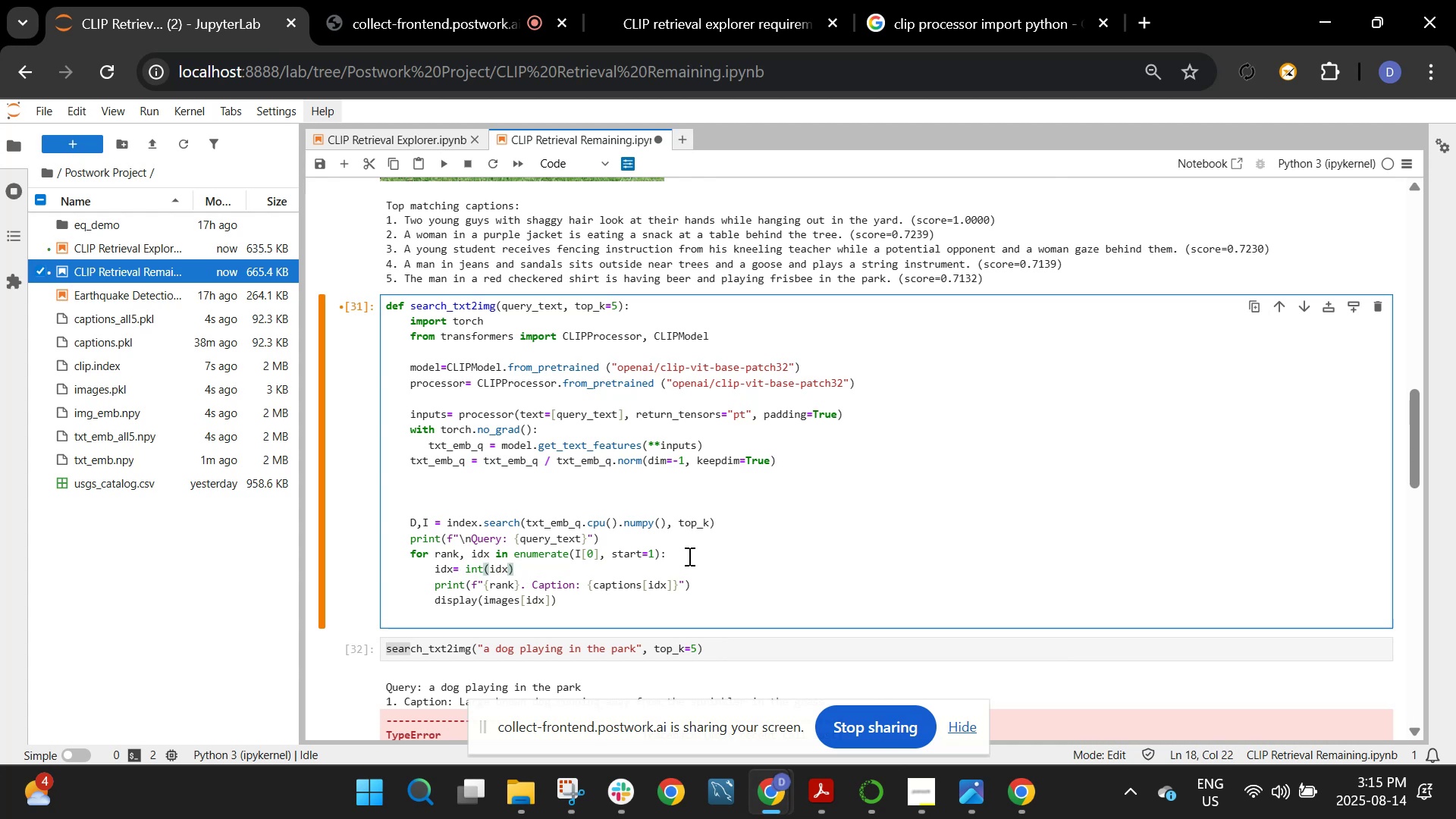 
key(Shift+Enter)
 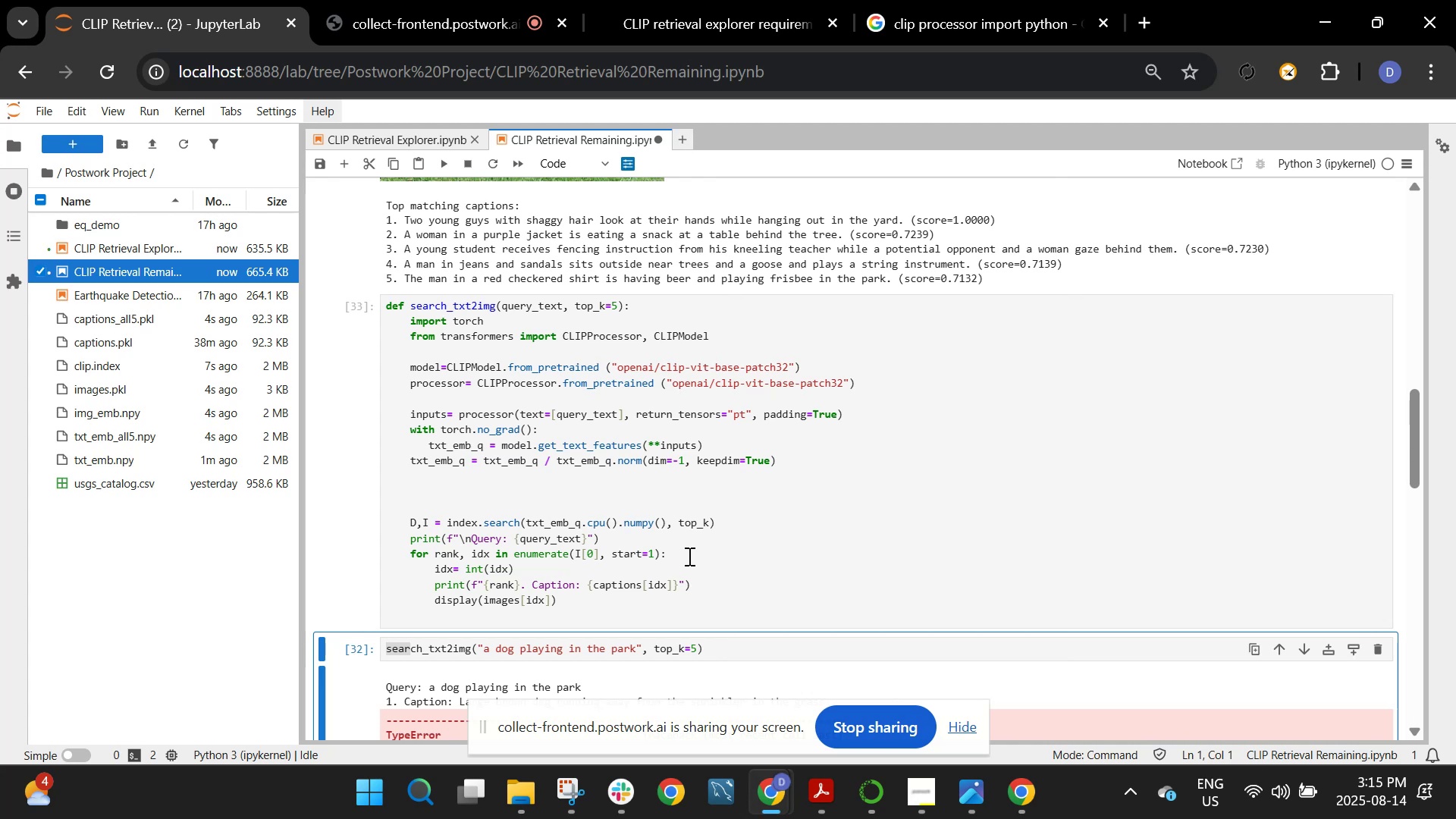 
key(Shift+Enter)
 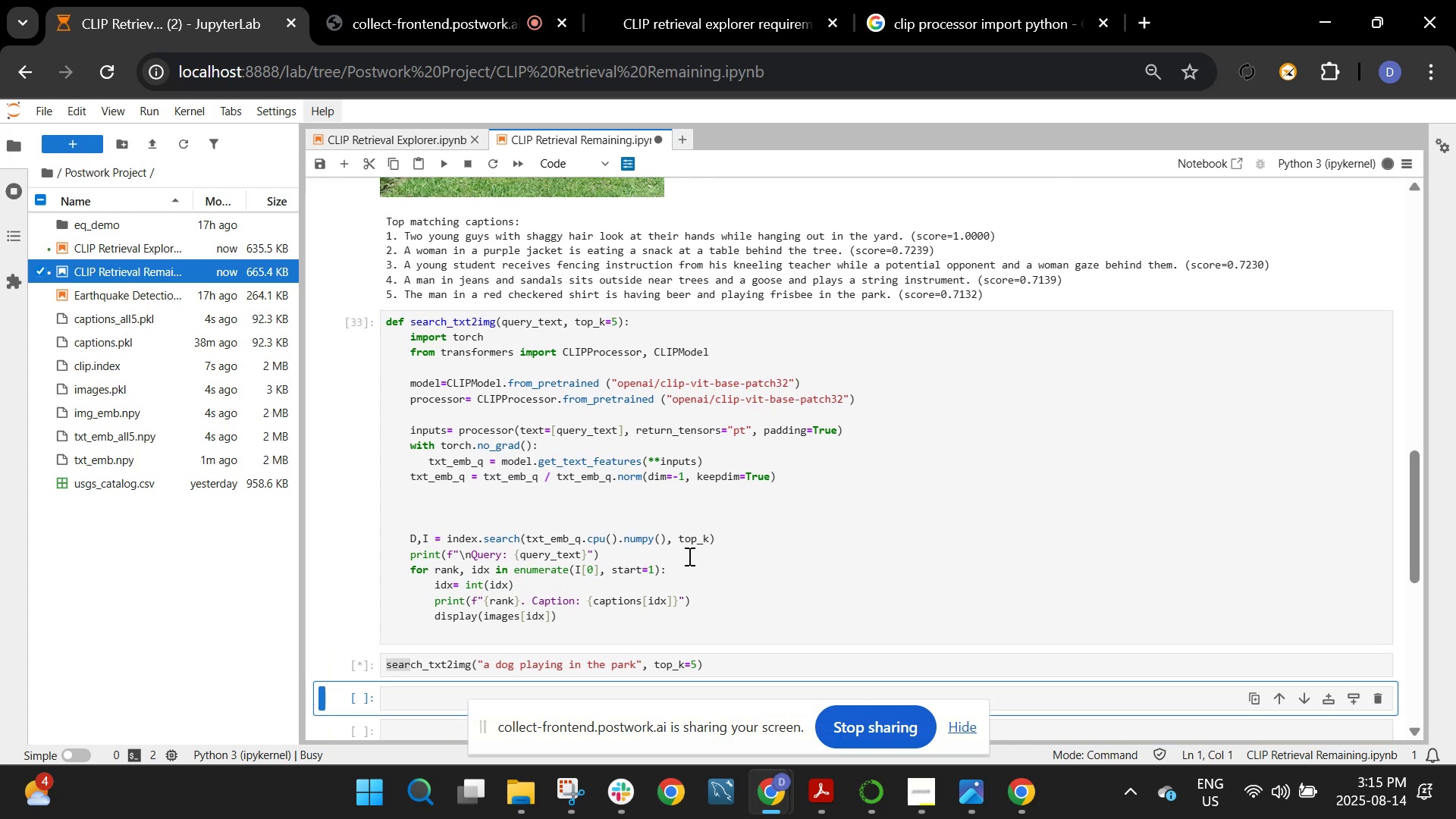 
scroll: coordinate [694, 537], scroll_direction: down, amount: 8.0
 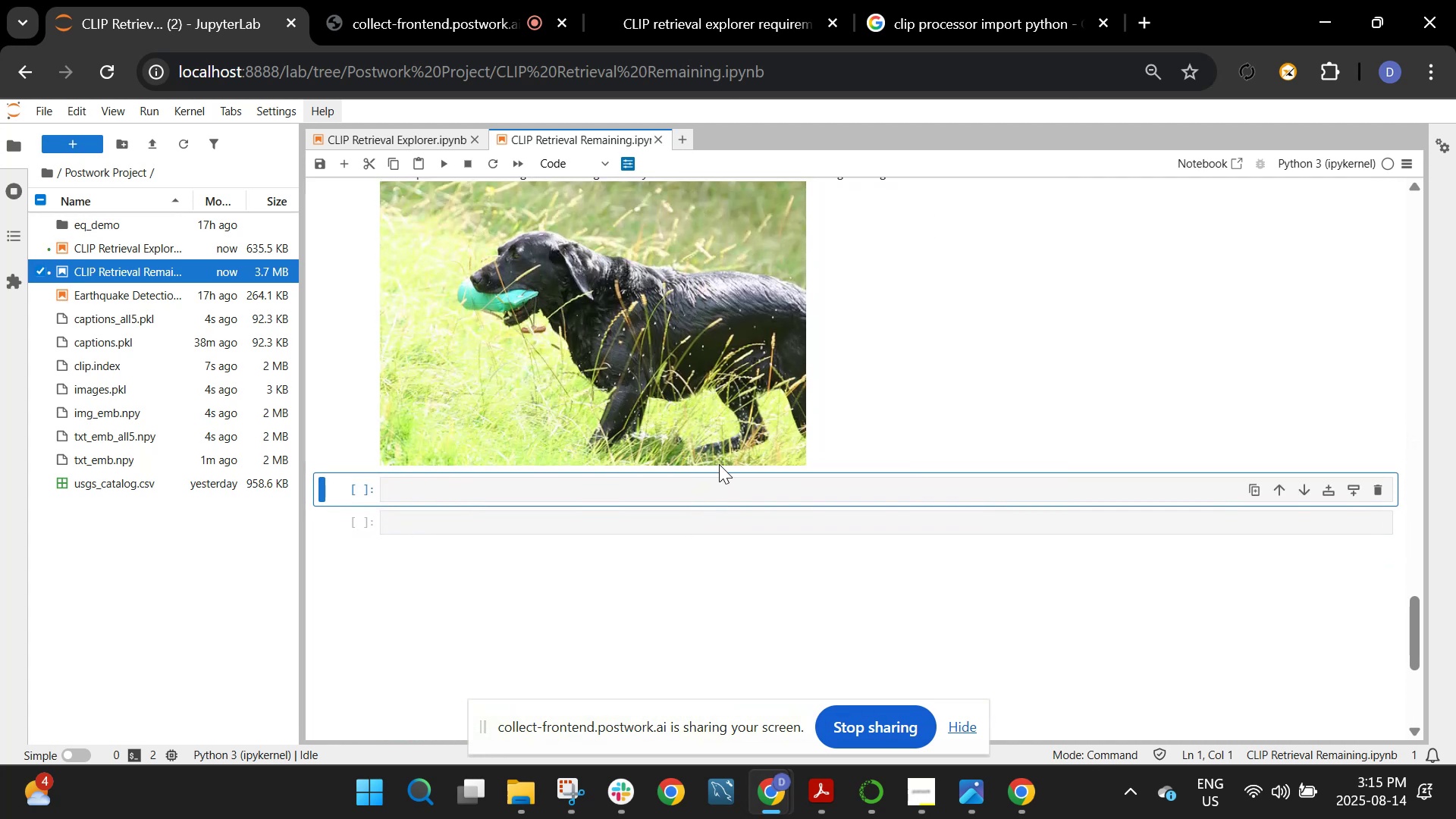 
scroll: coordinate [719, 464], scroll_direction: up, amount: 2.0
 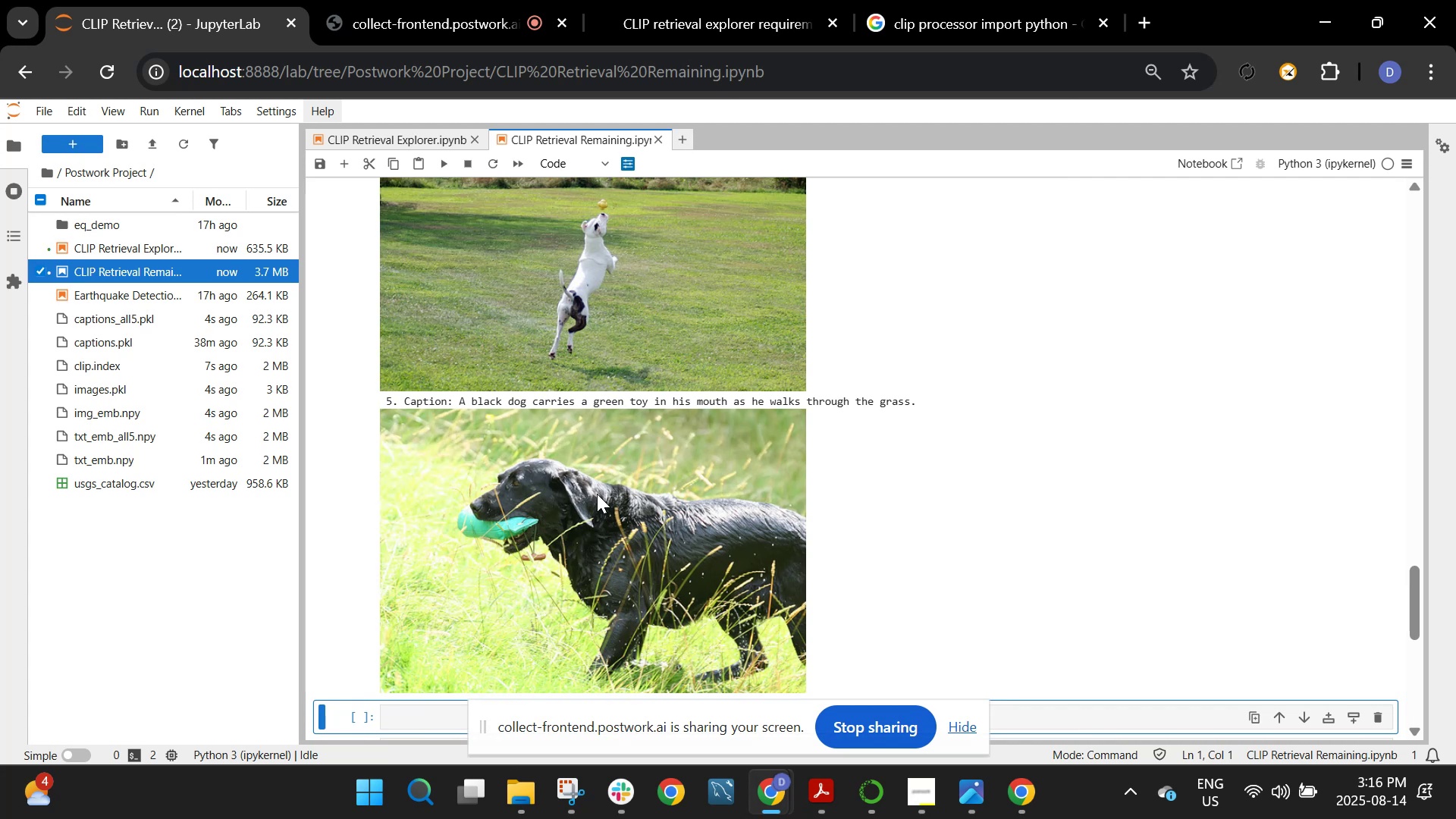 
wait(21.61)
 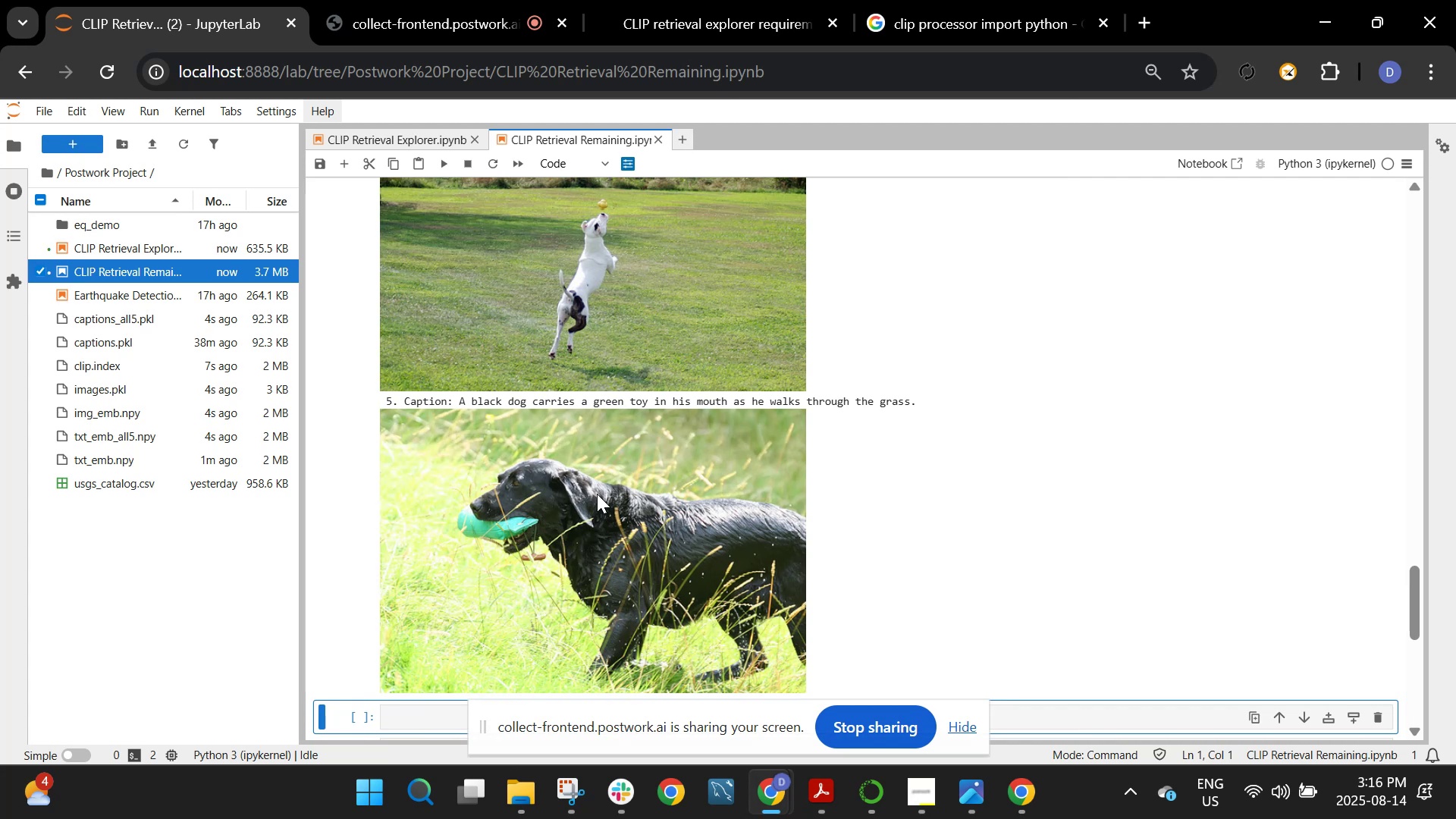 
scroll: coordinate [554, 483], scroll_direction: down, amount: 4.0
 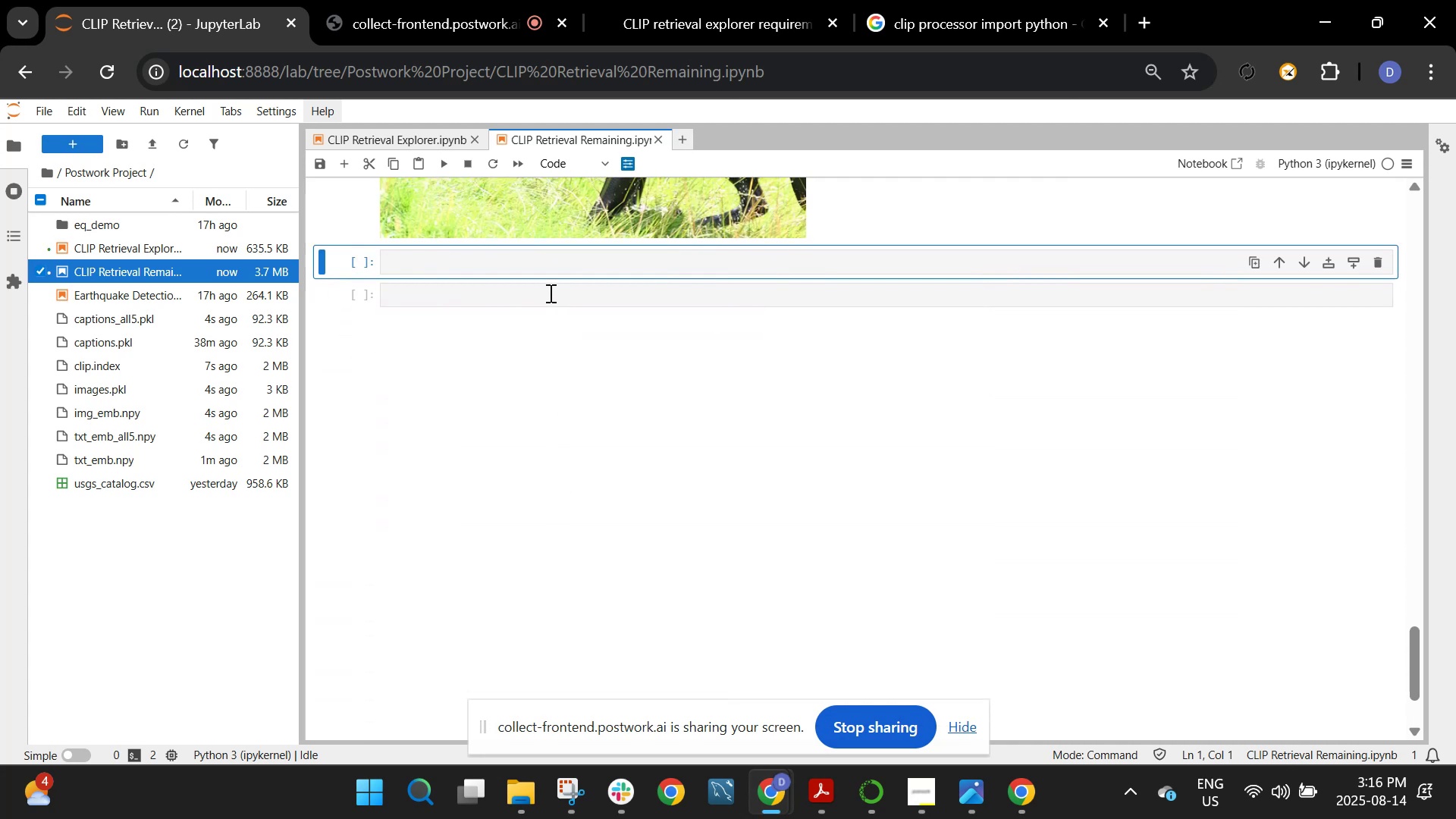 
left_click([545, 266])
 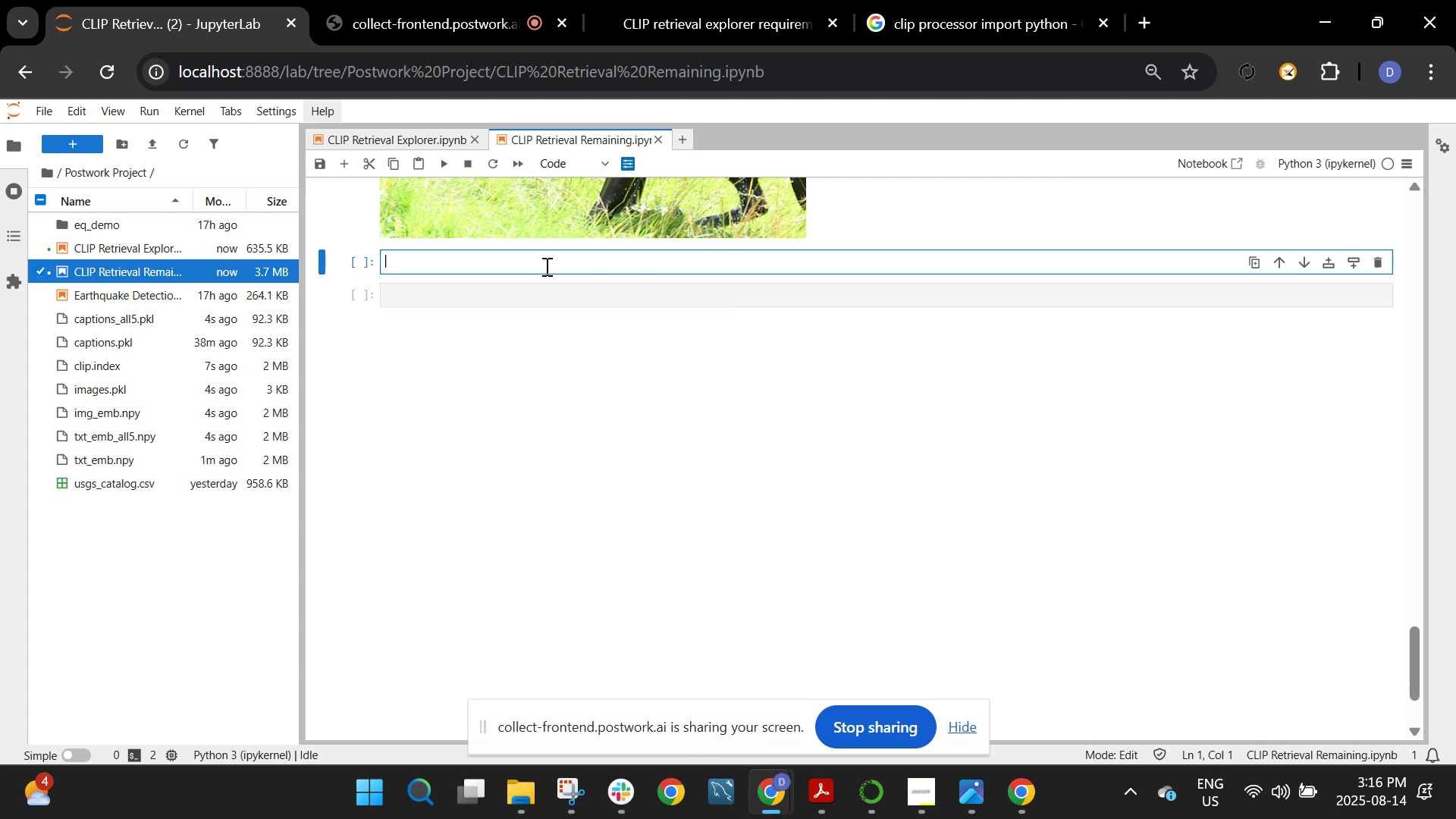 
wait(23.07)
 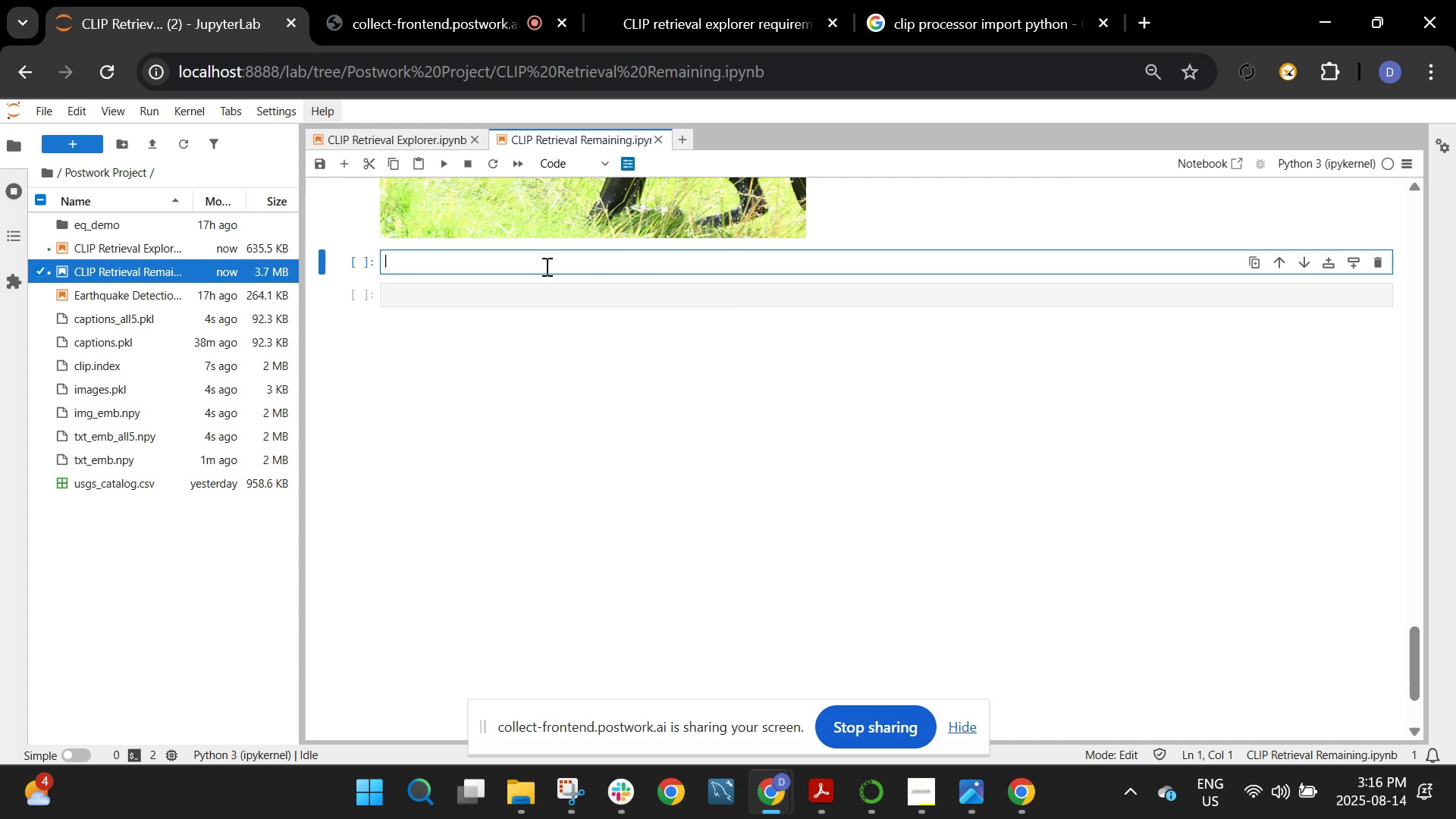 
scroll: coordinate [545, 266], scroll_direction: up, amount: 20.0
 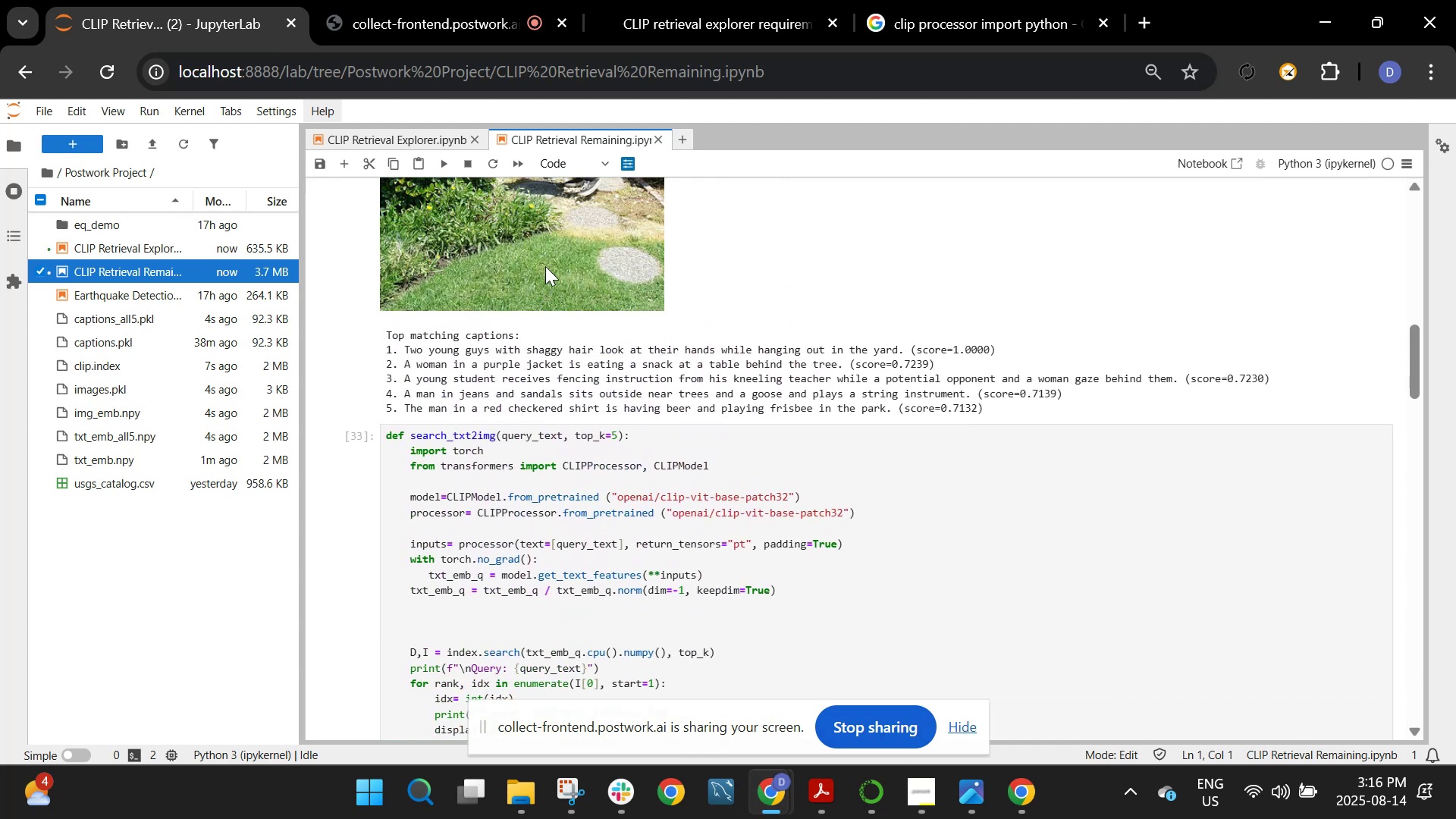 
scroll: coordinate [545, 266], scroll_direction: down, amount: 18.0
 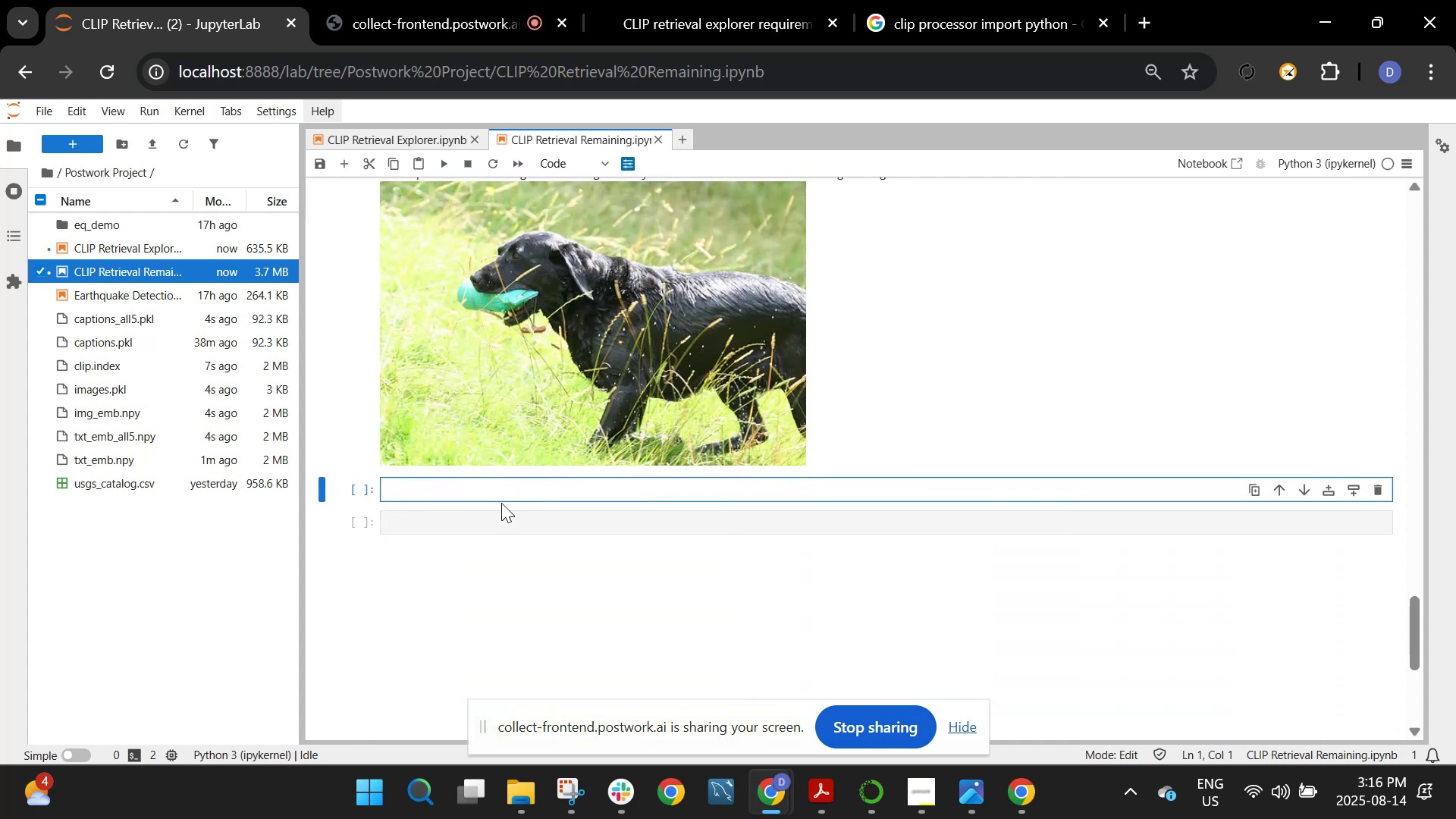 
left_click([504, 485])
 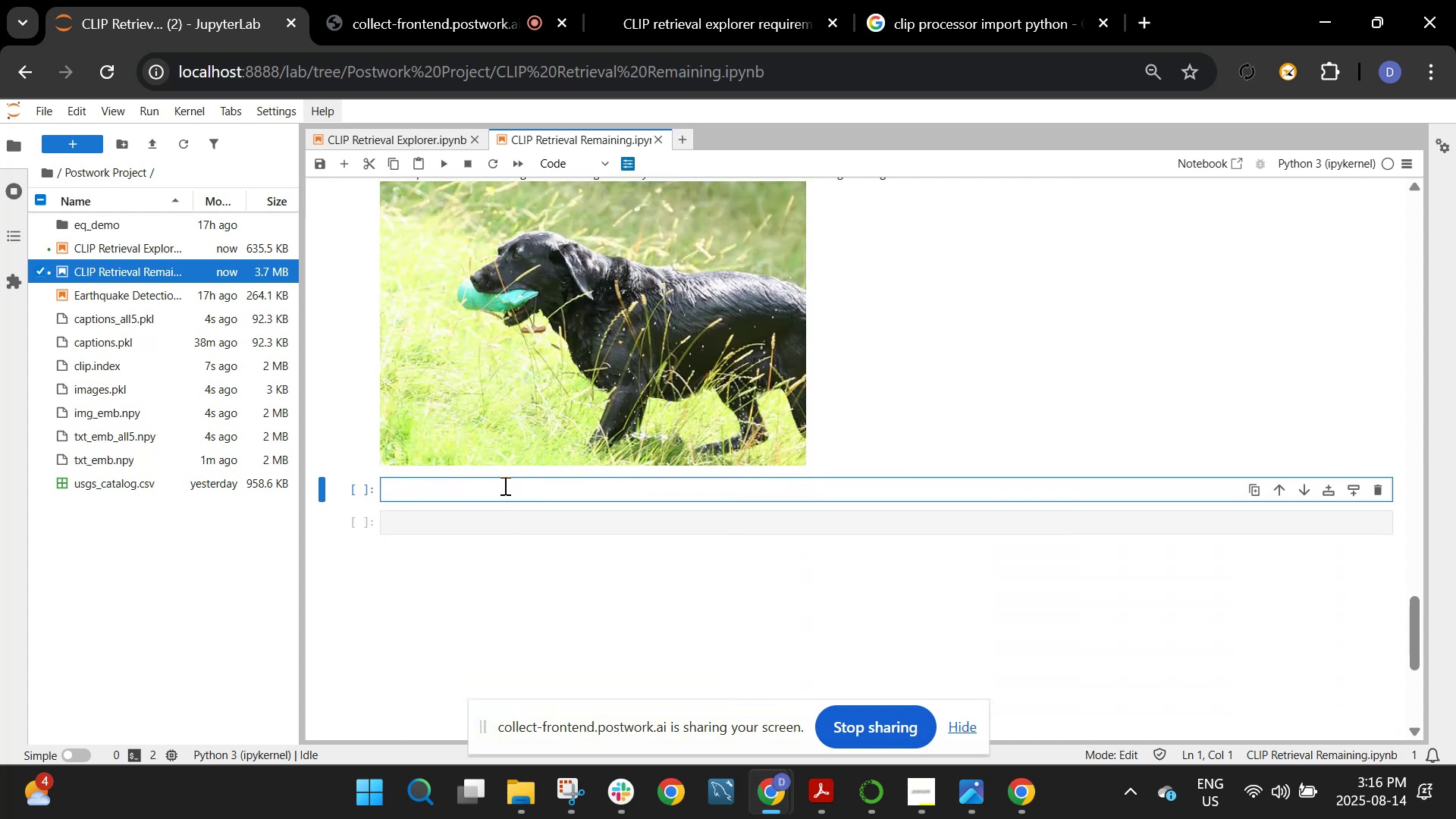 
type(def search_img2txt(image_idx, topk=5):)
 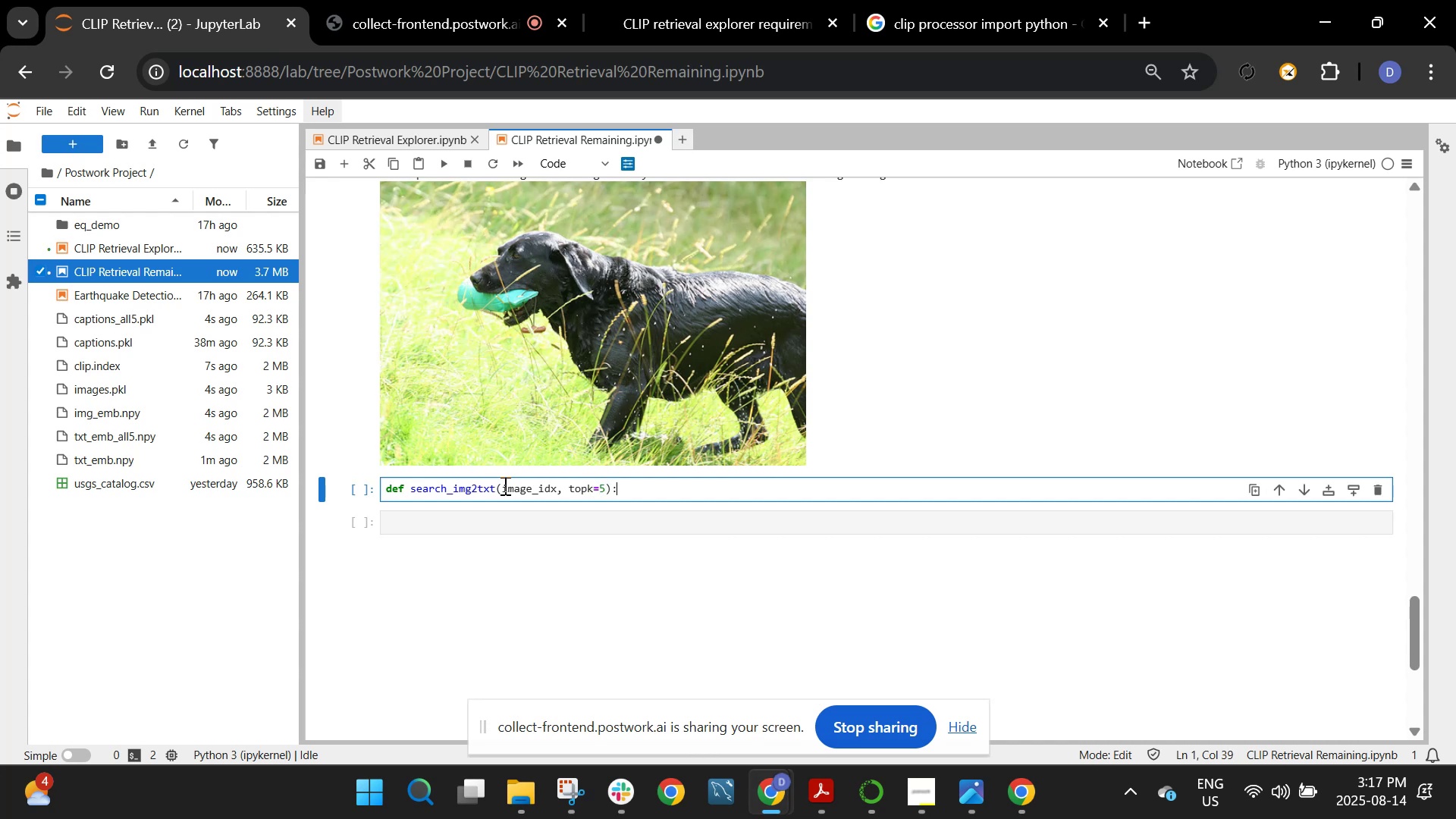 
key(Enter)
 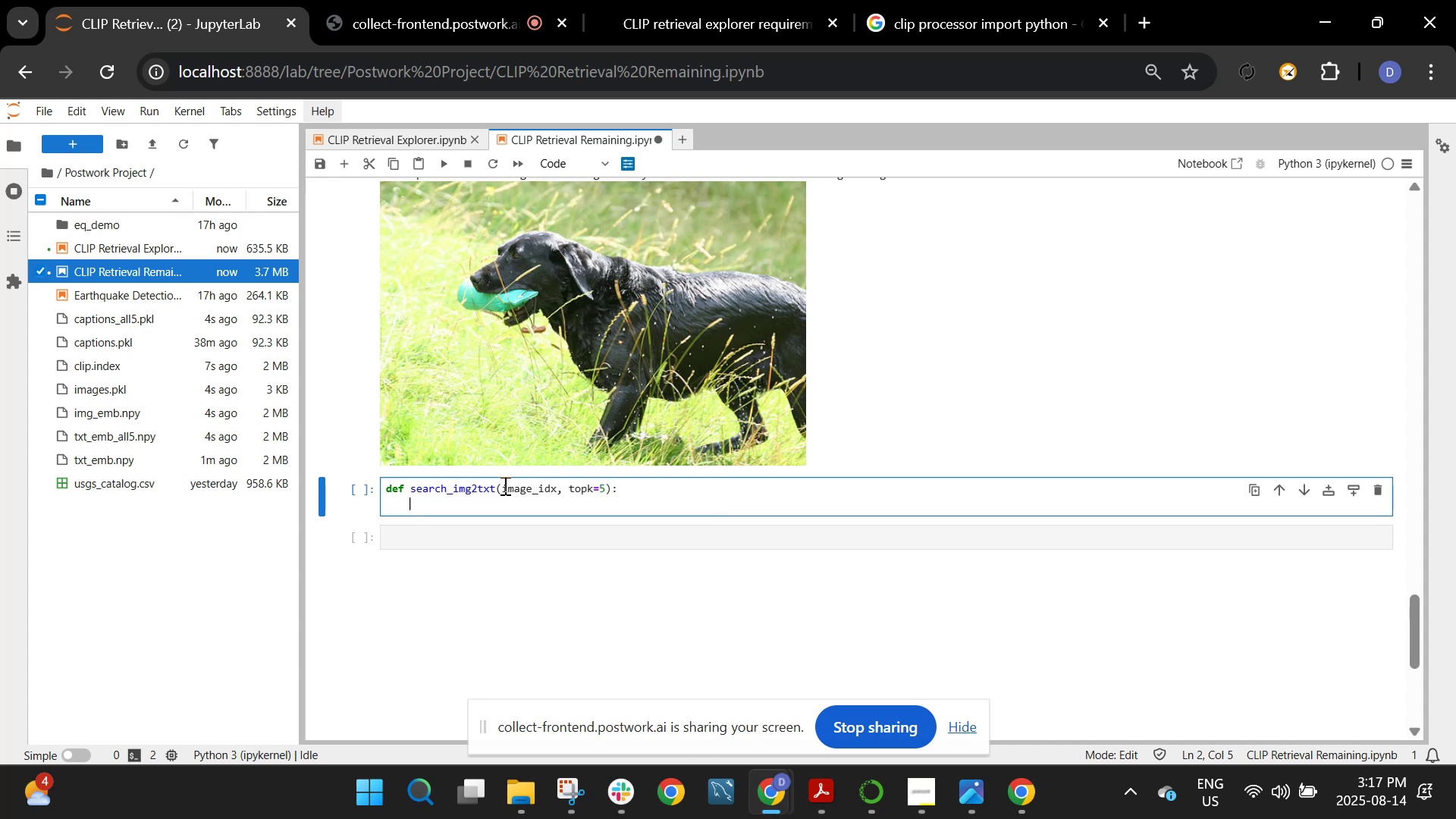 
key(Enter)
 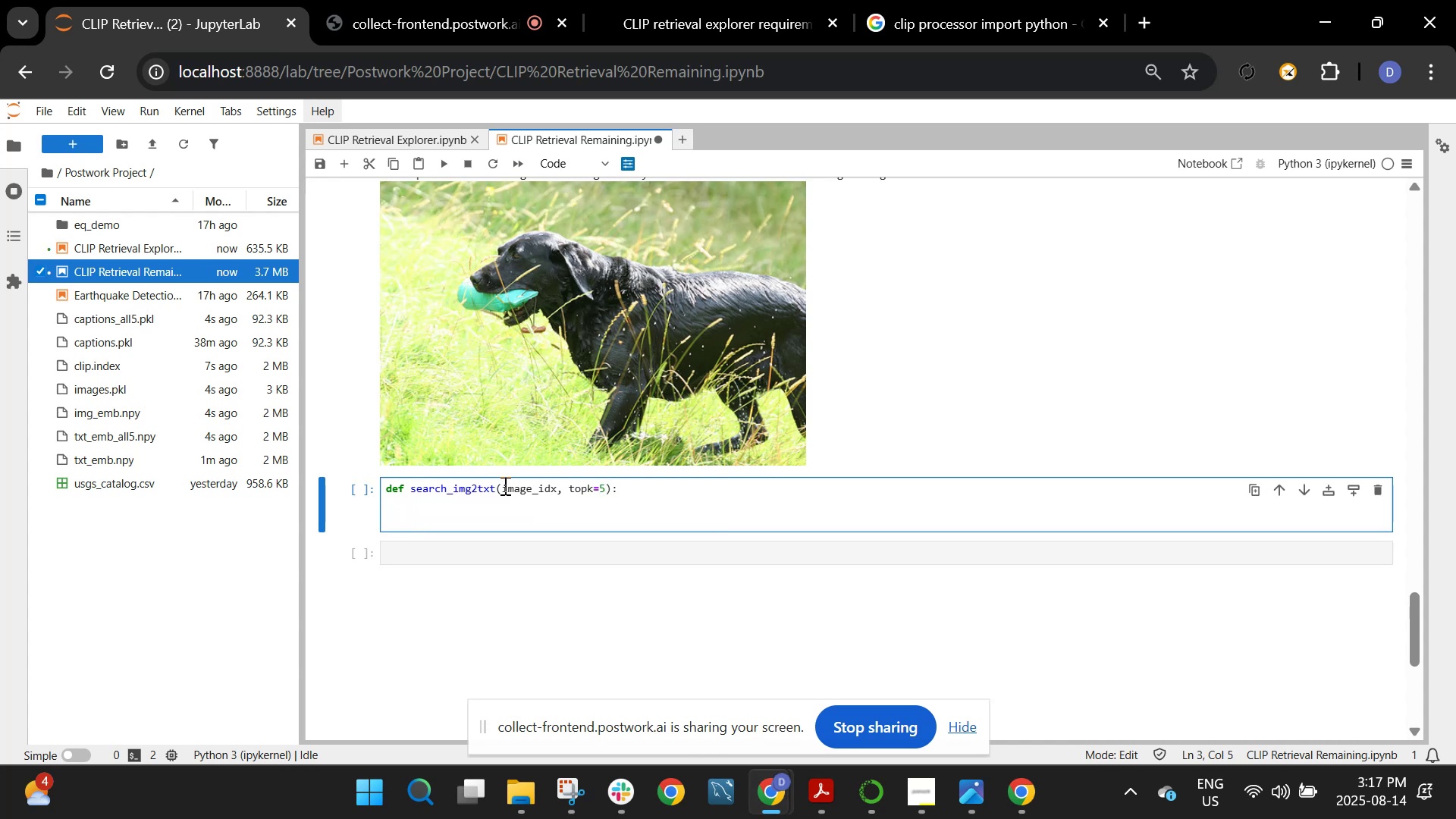 
type(query_emb = imh)
key(Backspace)
type(g_emb[image_ed)
key(Backspace)
key(Backspace)
type(isc)
key(Backspace)
key(Backspace)
type(dx].reshape)
 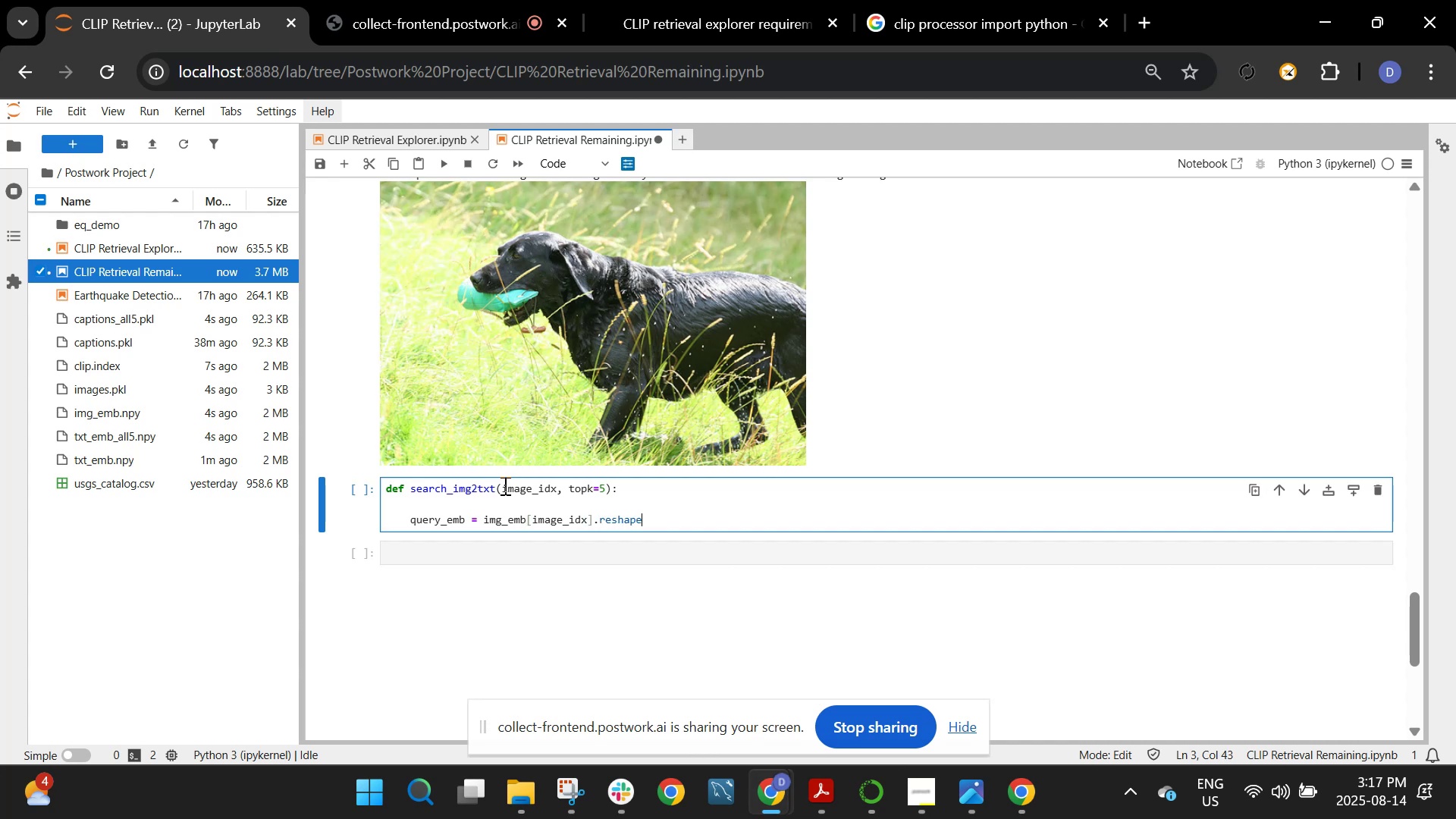 
type((1,1)
key(Backspace)
type(-1))
 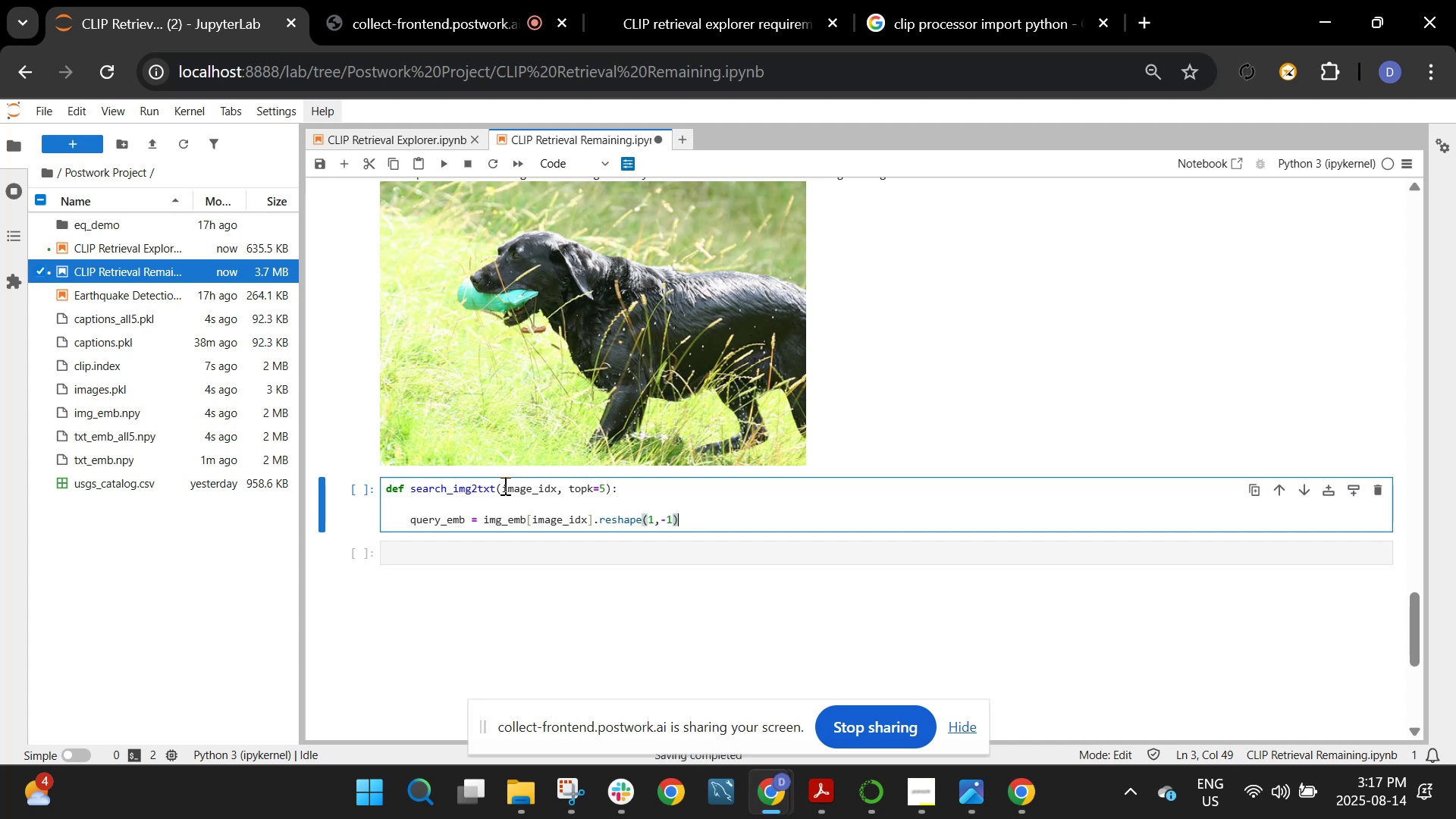 
key(Enter)
 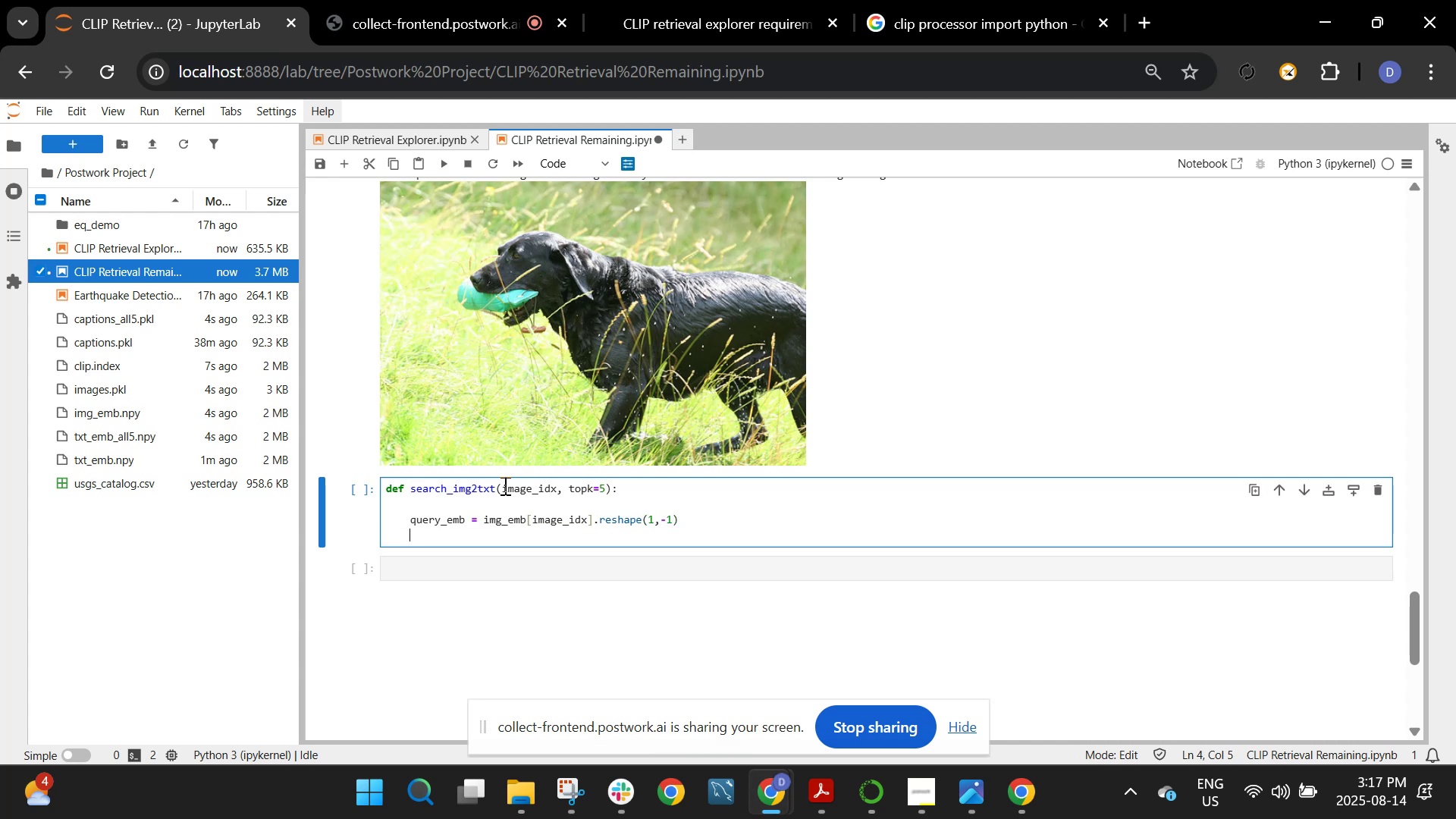 
key(Enter)
 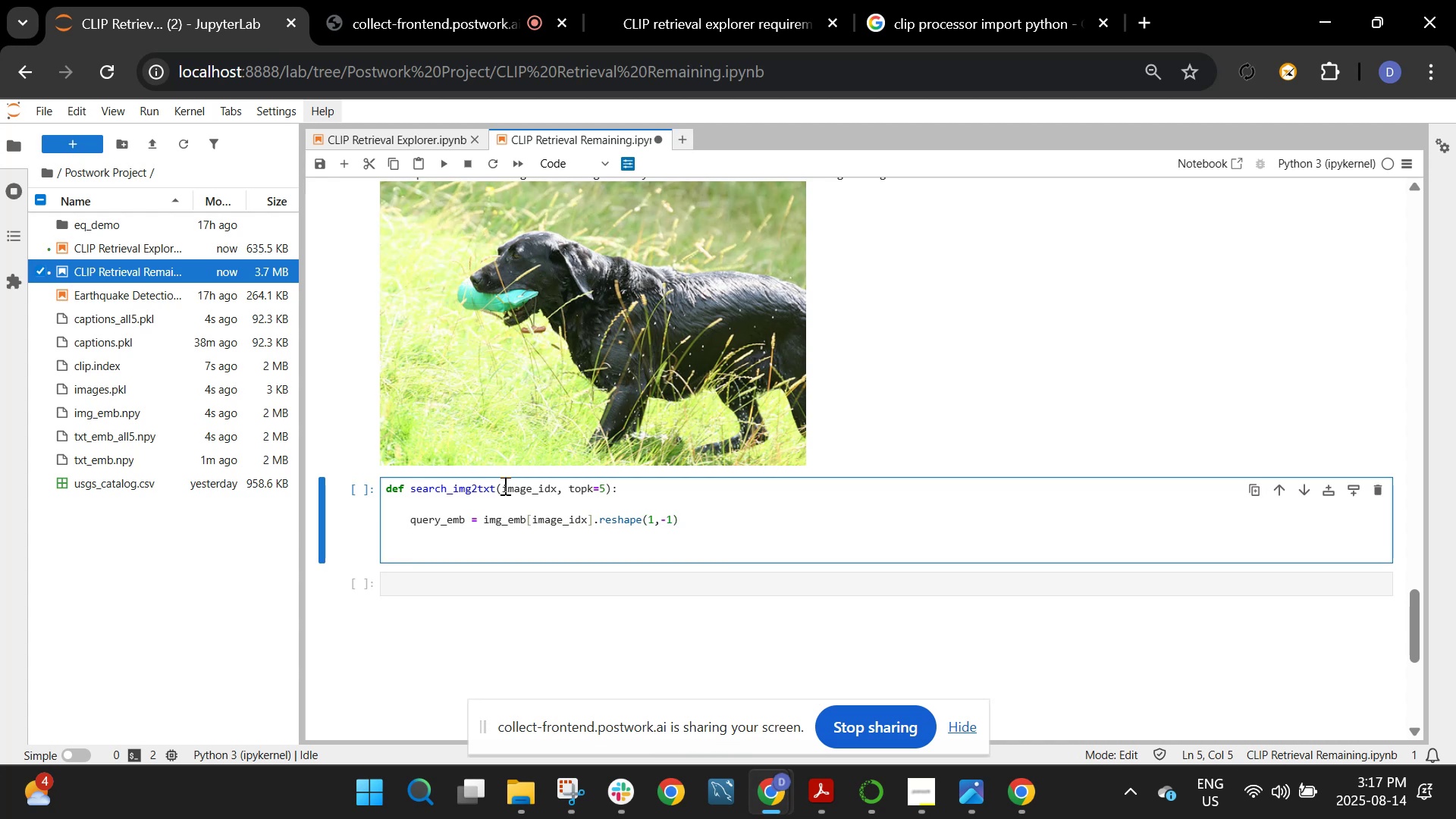 
key(Backspace)
 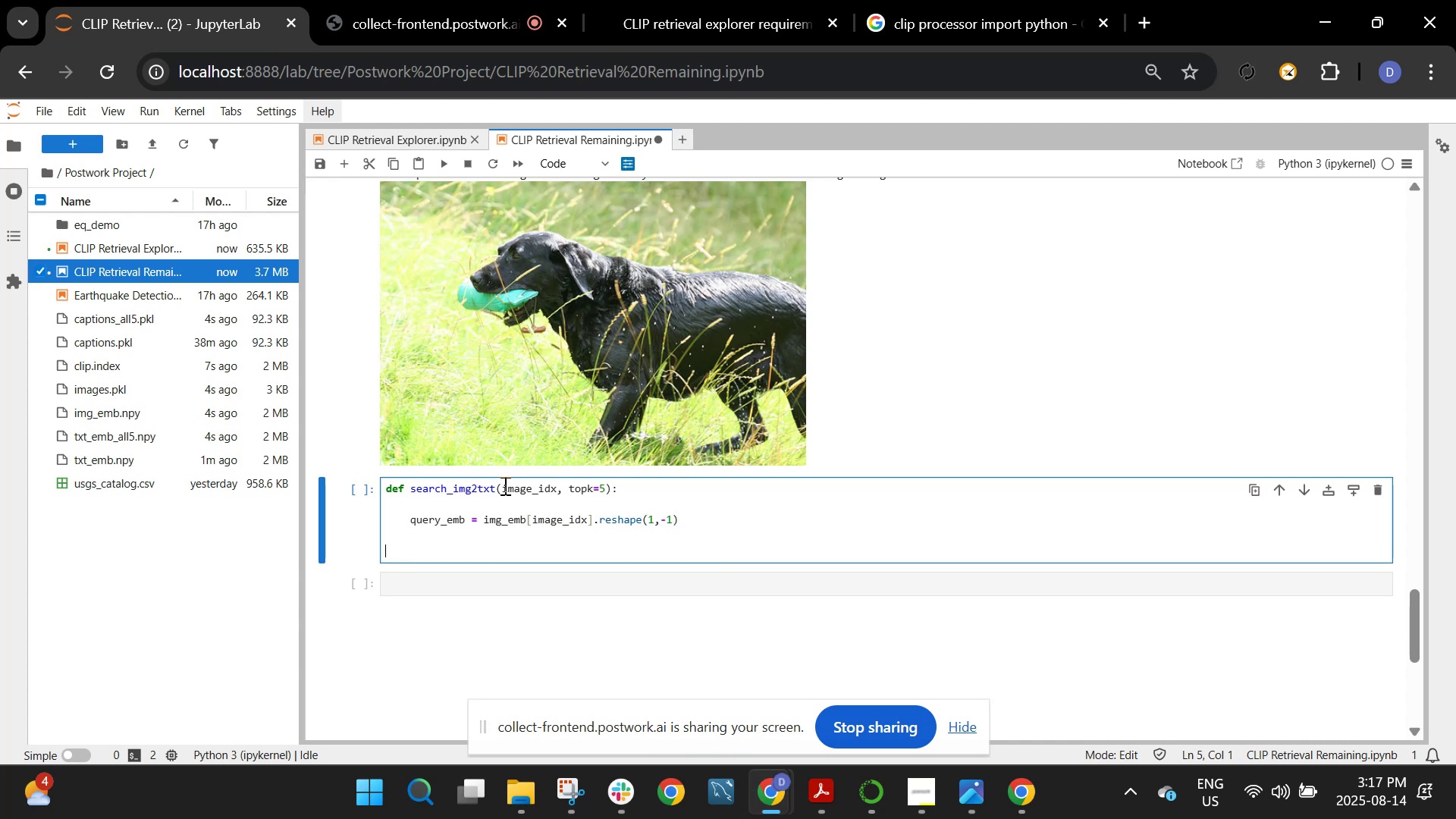 
key(D)
 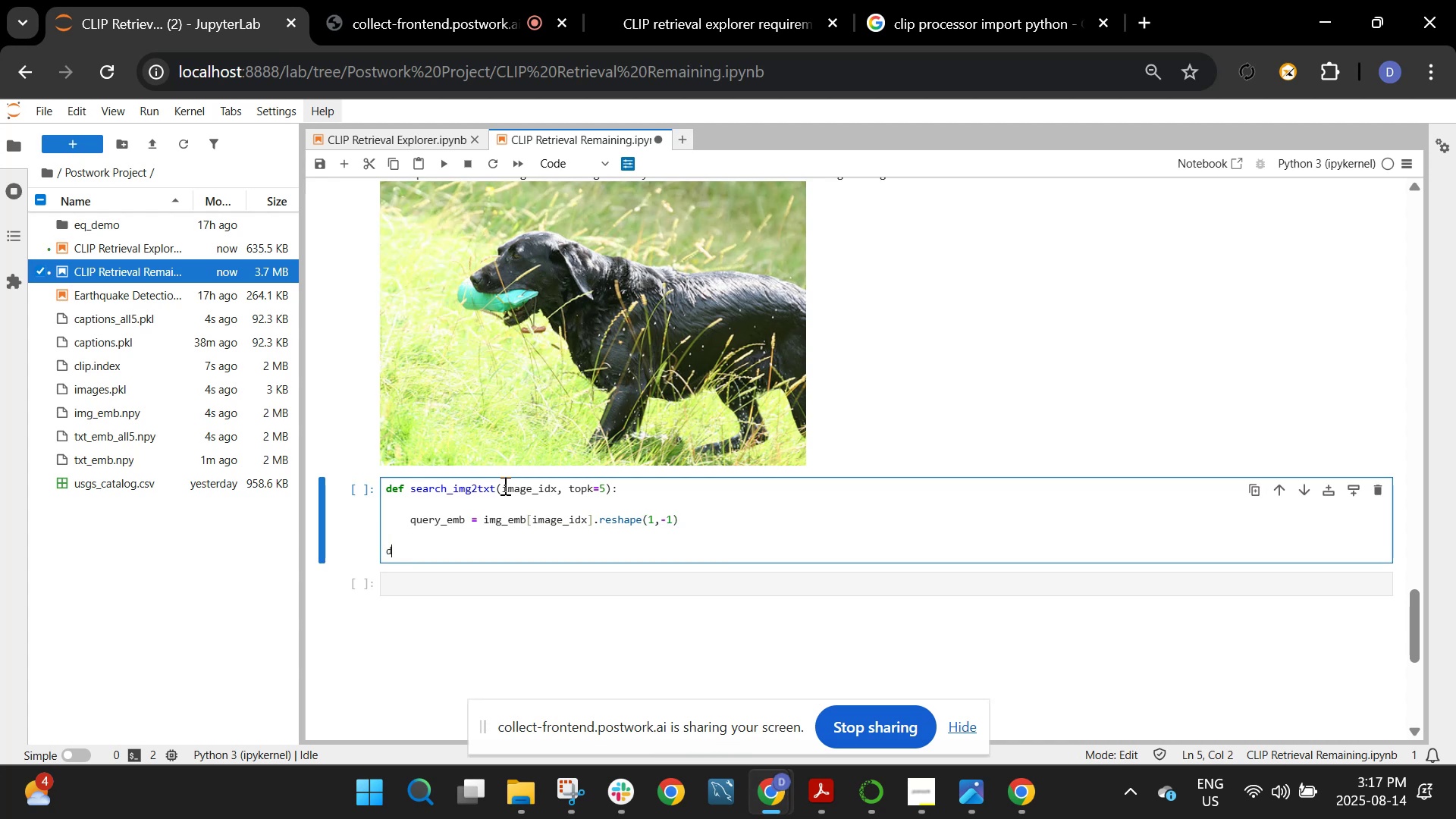 
key(Backspace)
 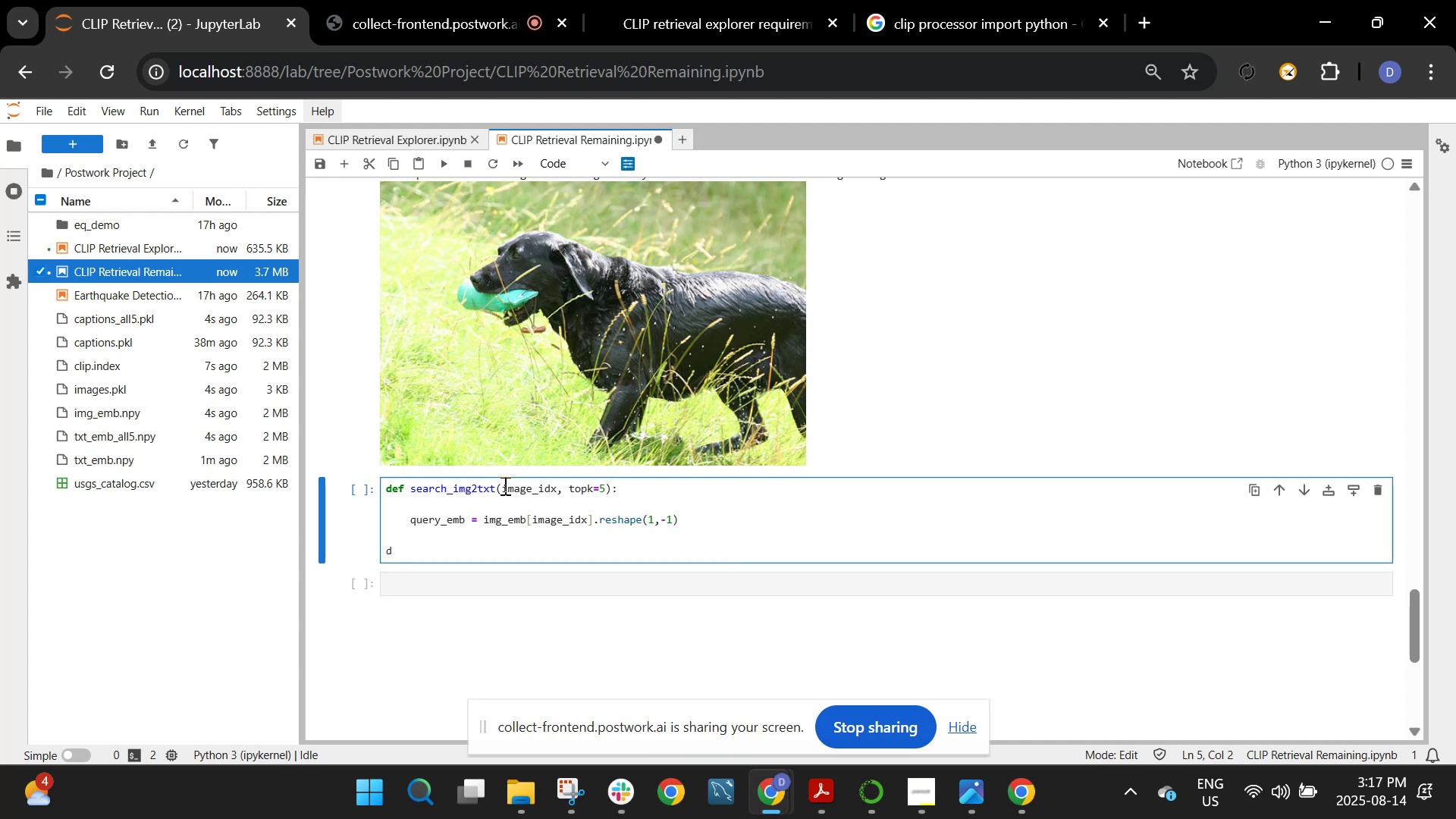 
key(CapsLock)
 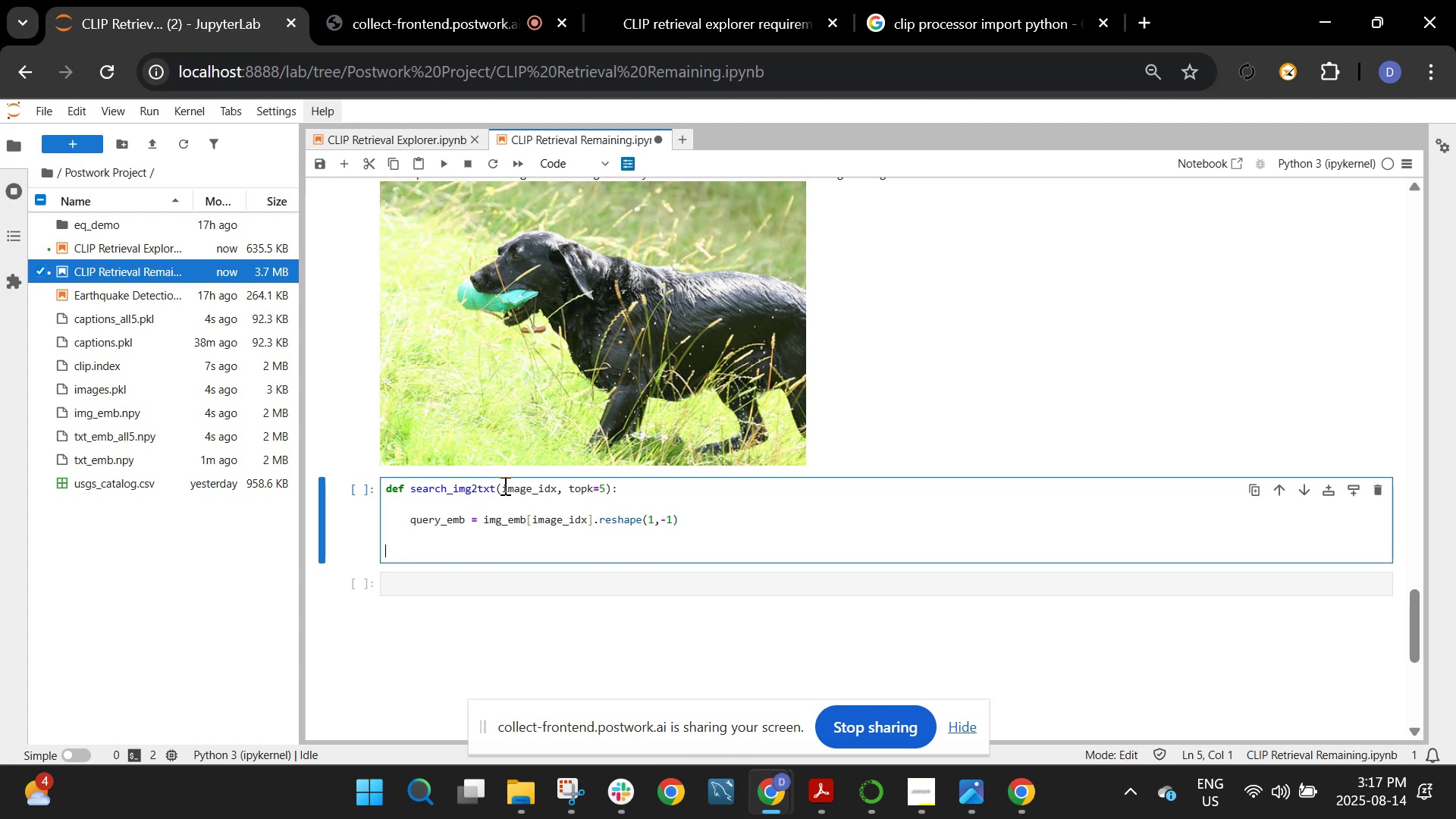 
key(D)
 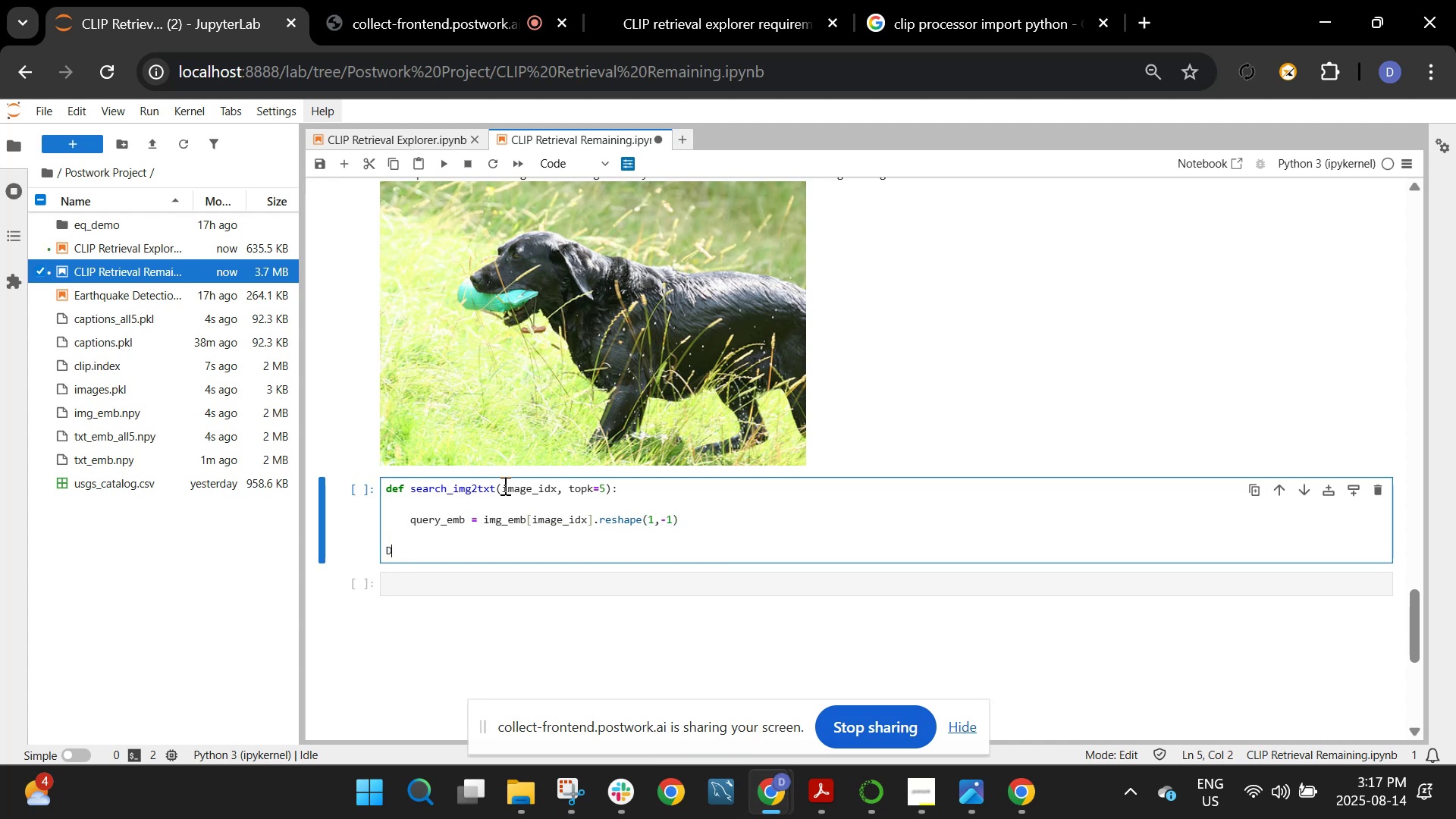 
key(Comma)
 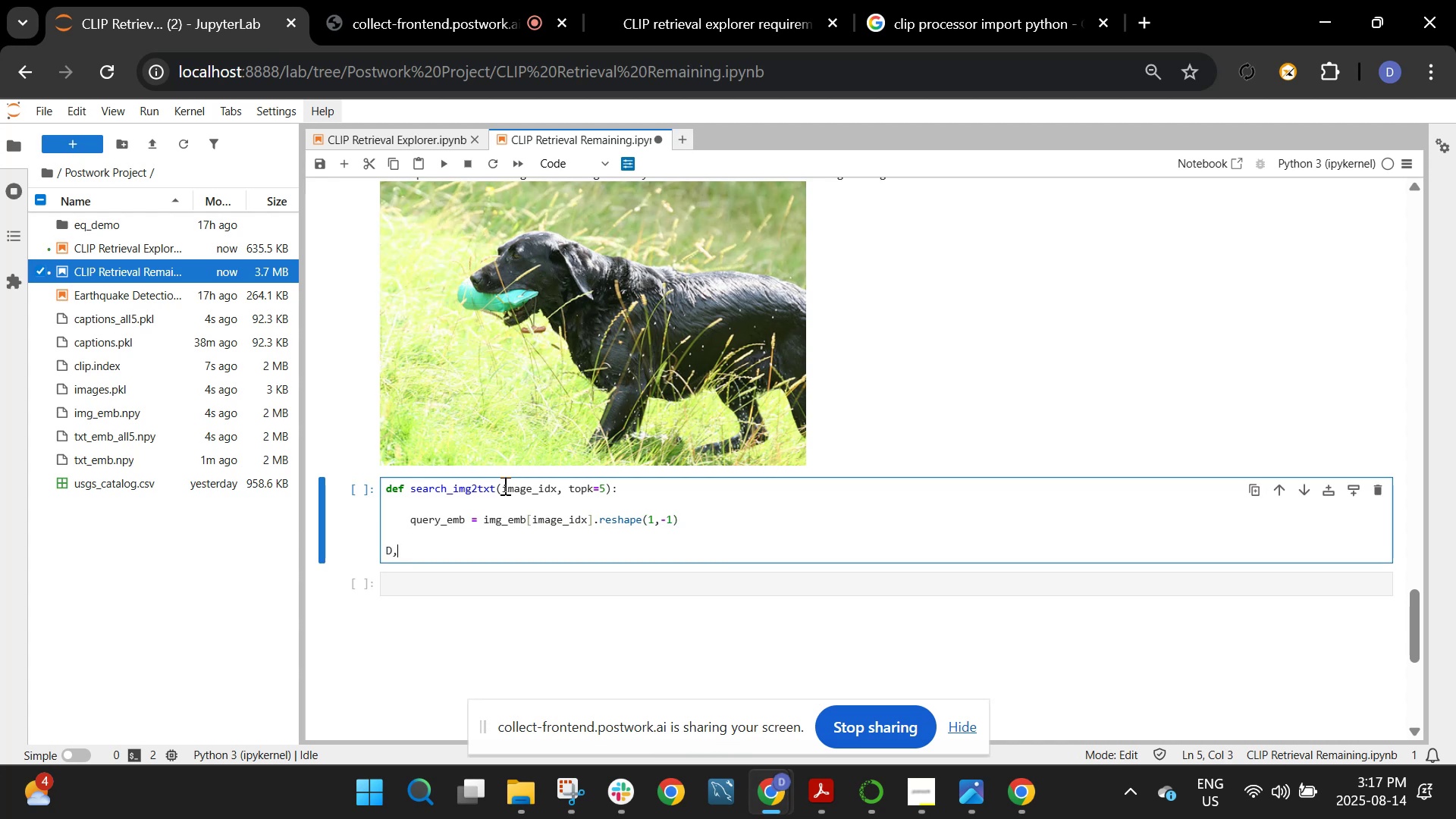 
key(I)
 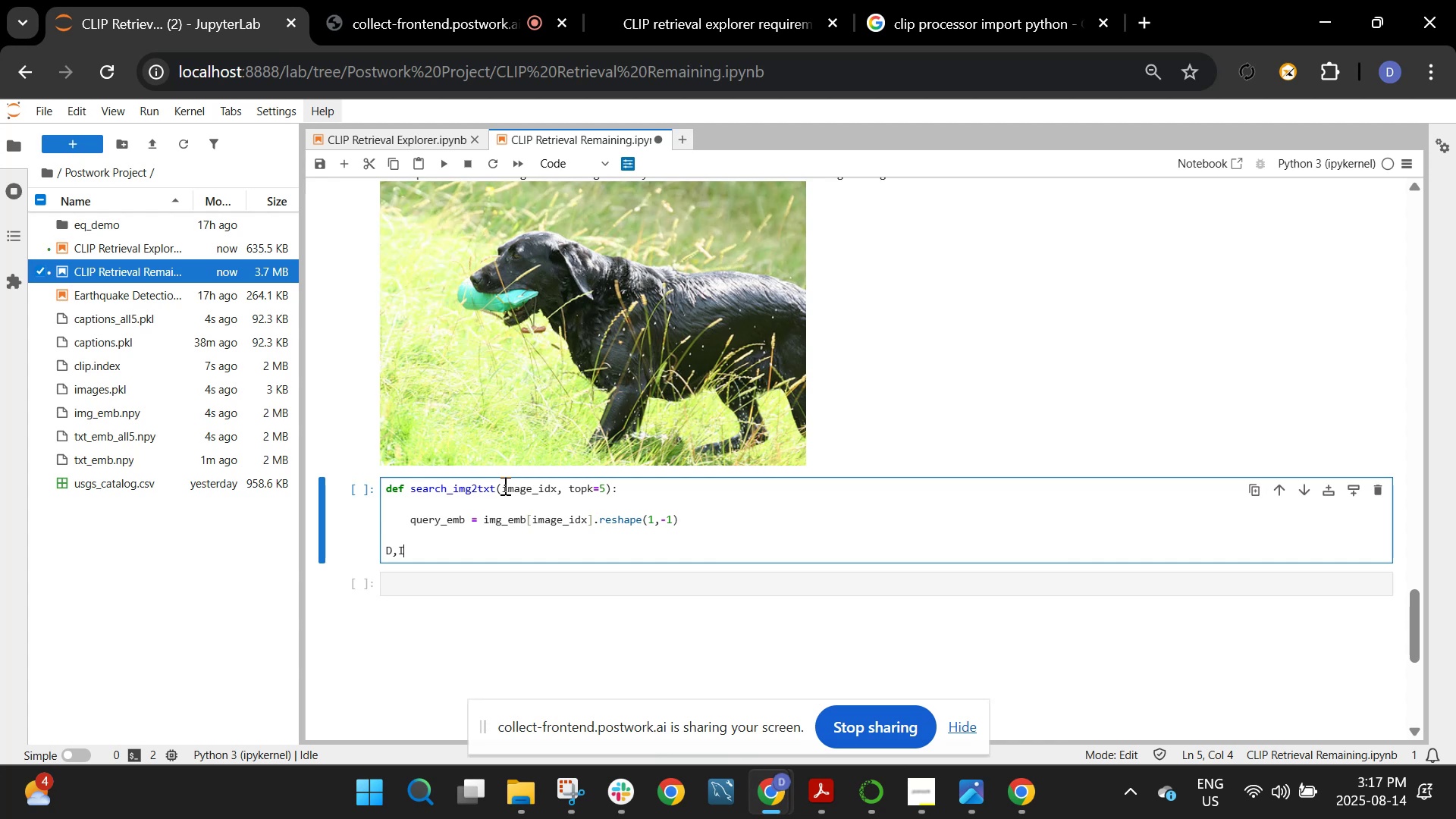 
key(Backspace)
key(Backspace)
key(Backspace)
key(Tab)
type(D,I = index_txt.search(query_emb.astype("F)
key(Backspace)
type(float32"), top_k))
 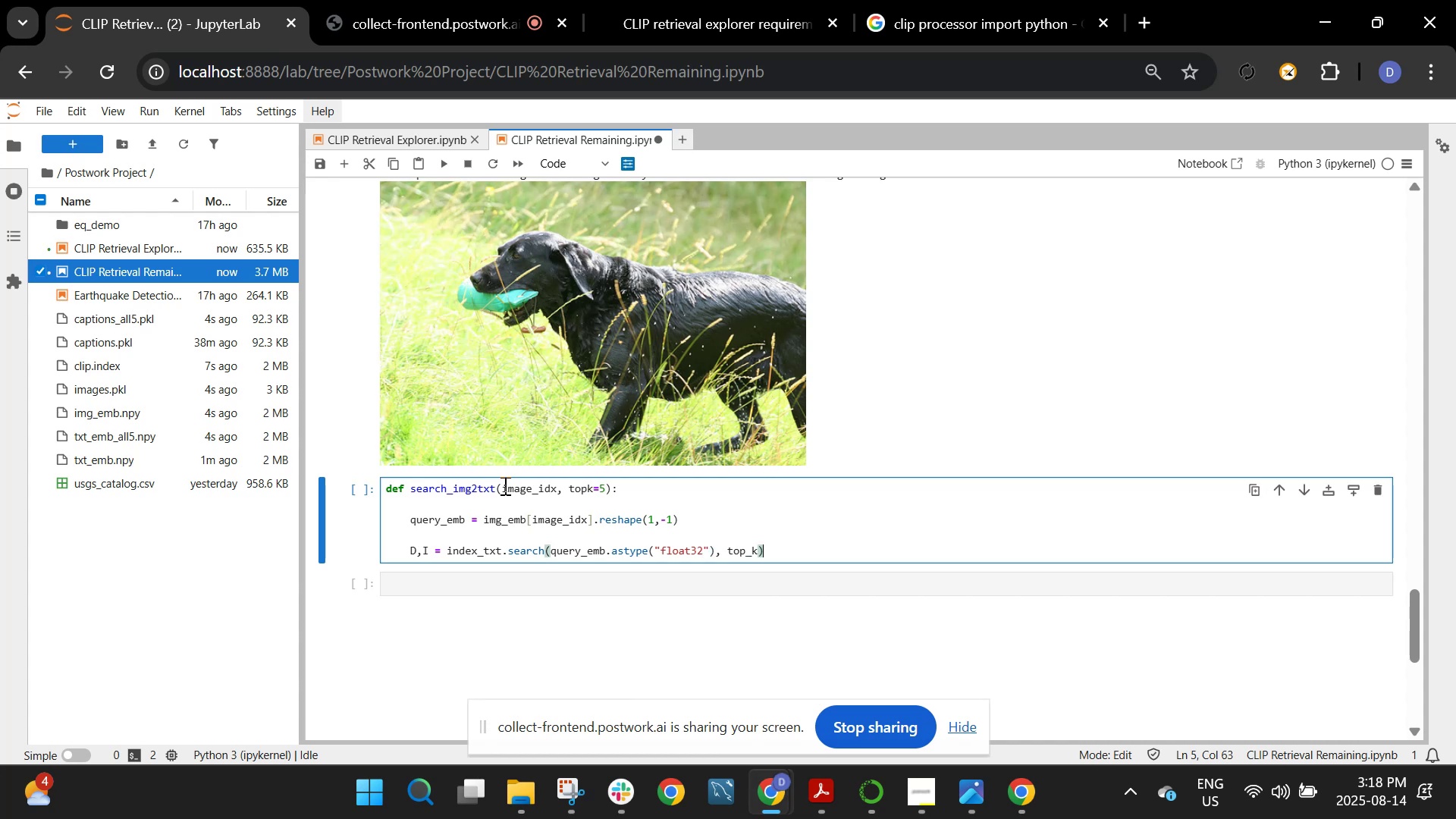 
key(Enter)
 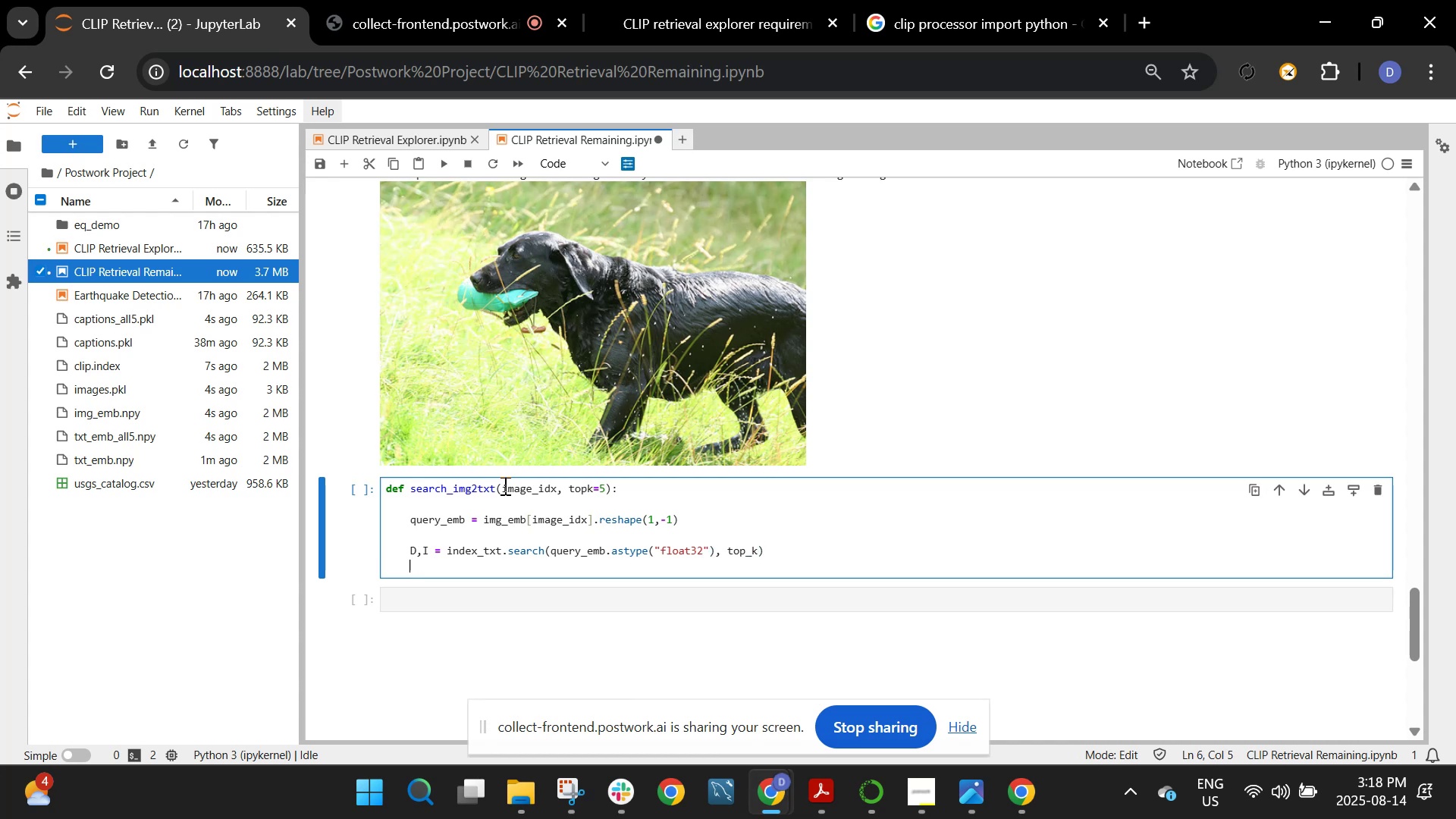 
key(Enter)
 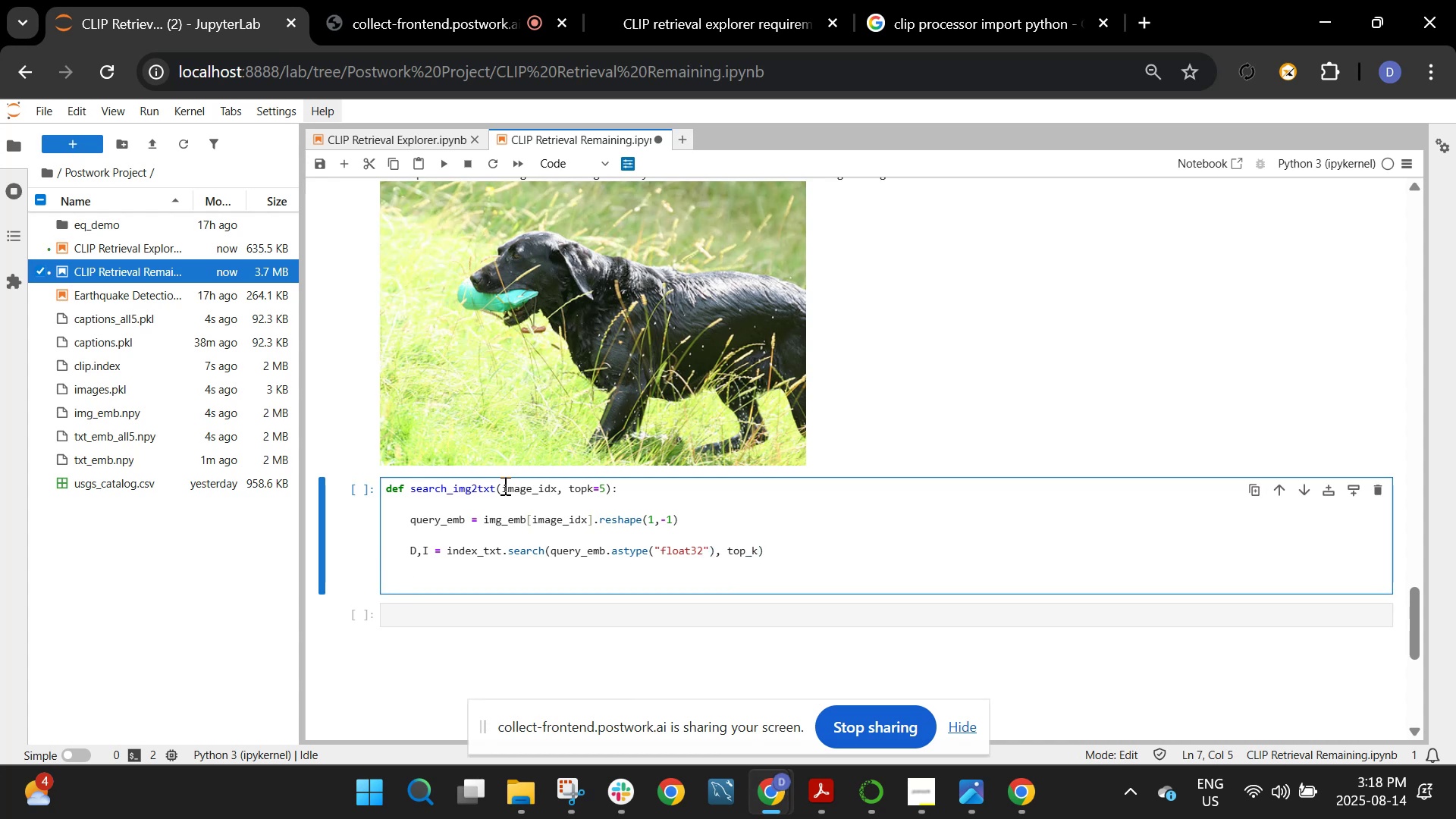 
type(prinr)
key(Backspace)
type(t(f)
 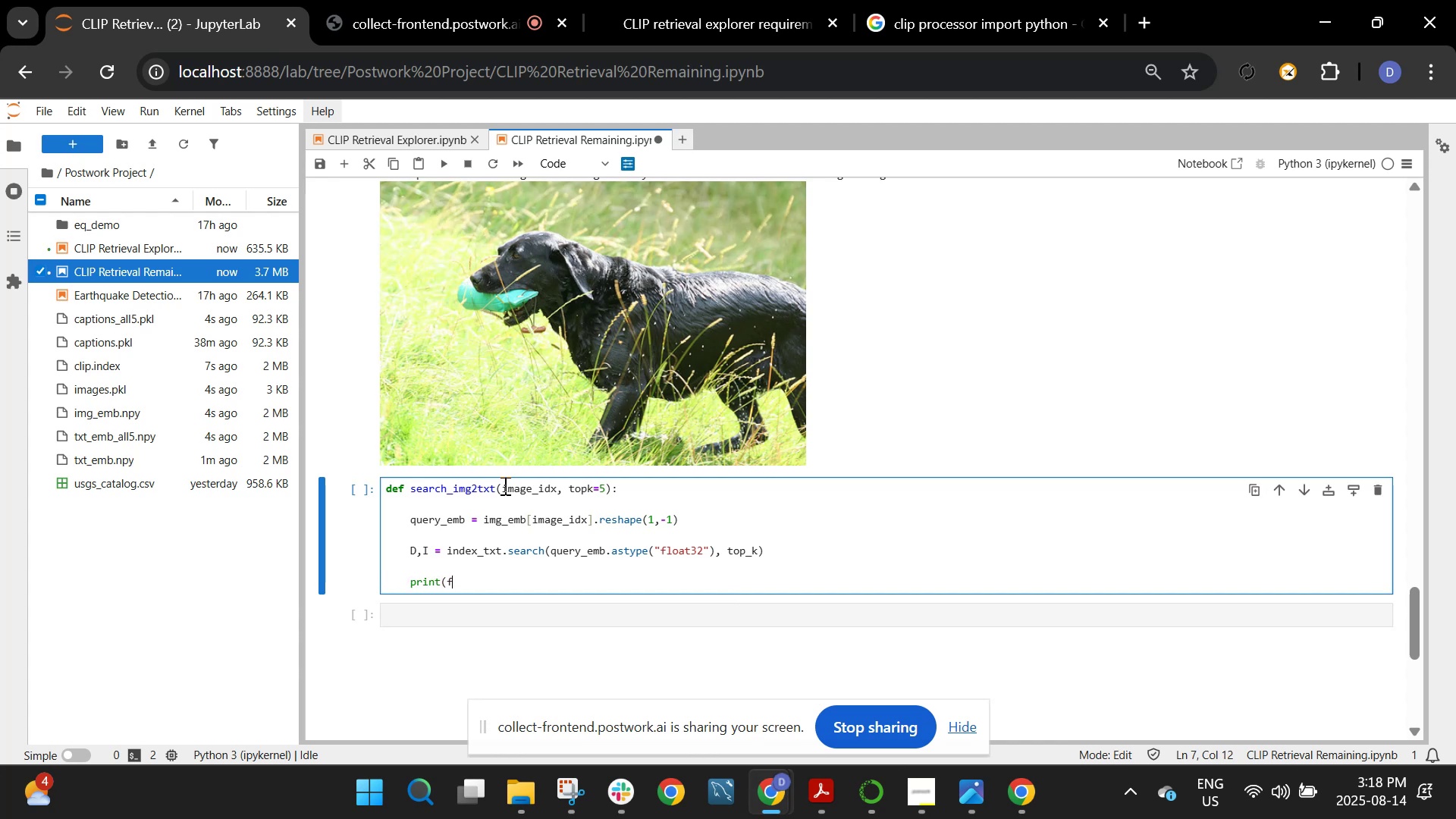 
wait(22.22)
 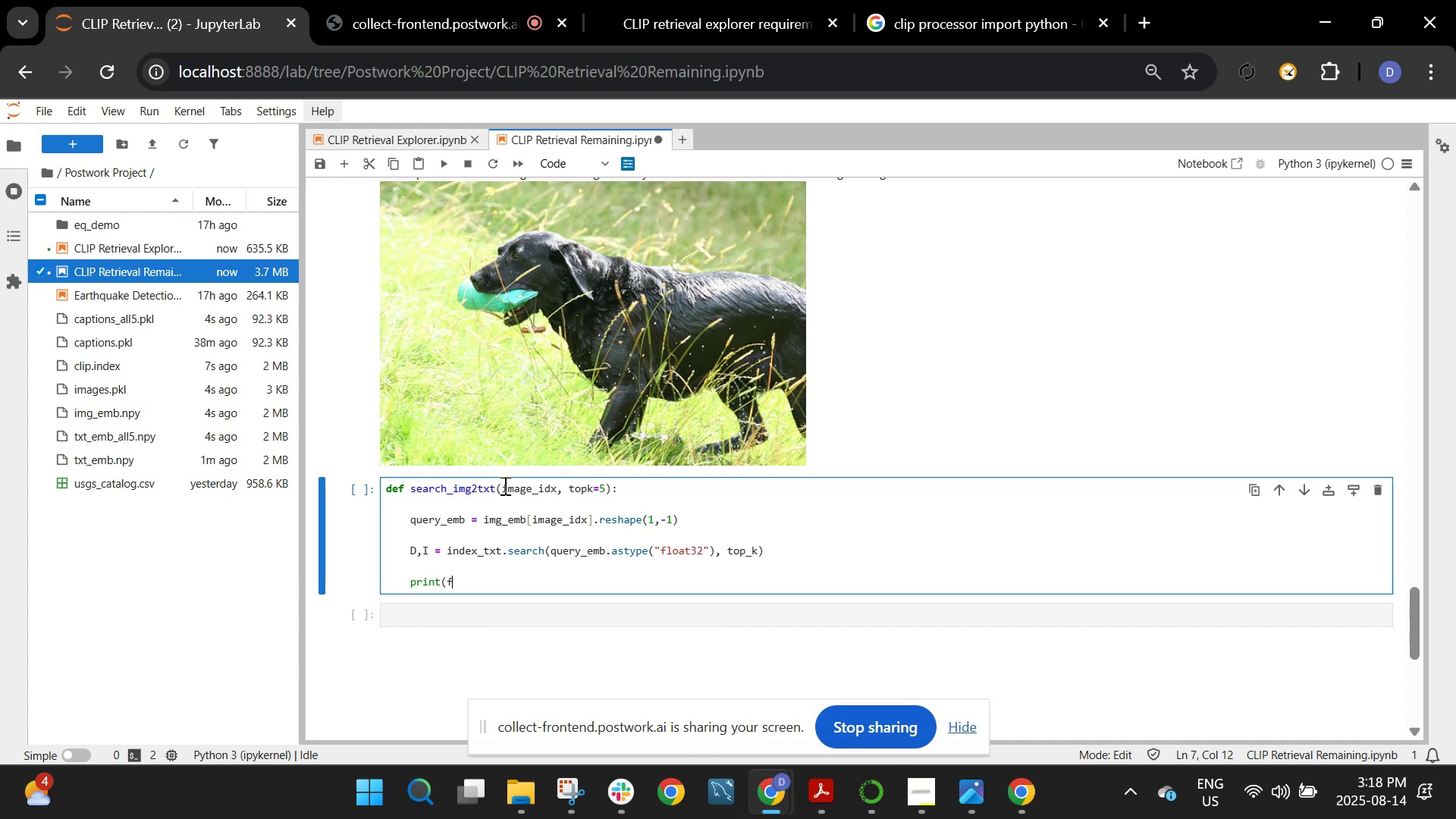 
type("Image)
 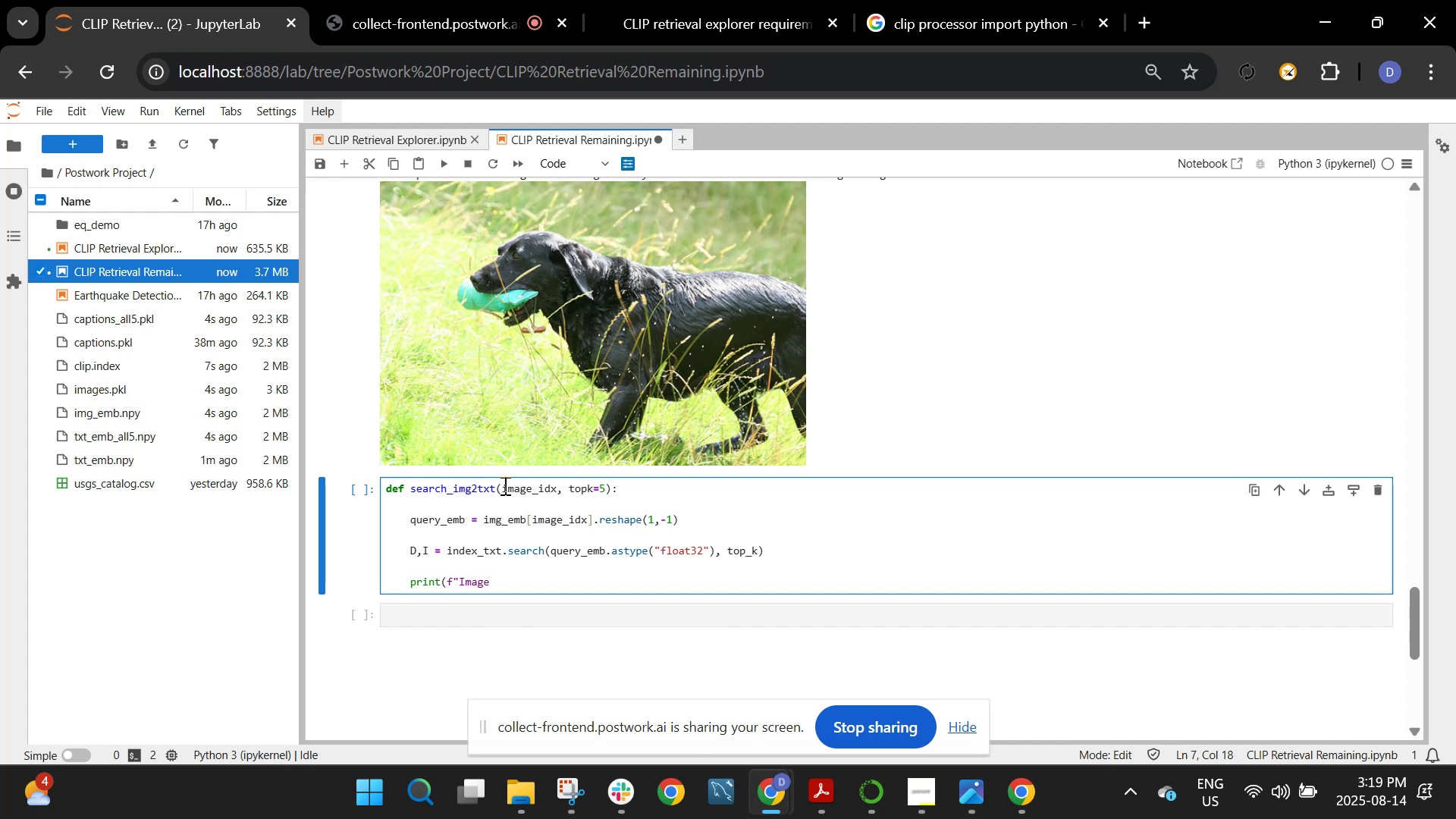 
type( index: {image_dx)
 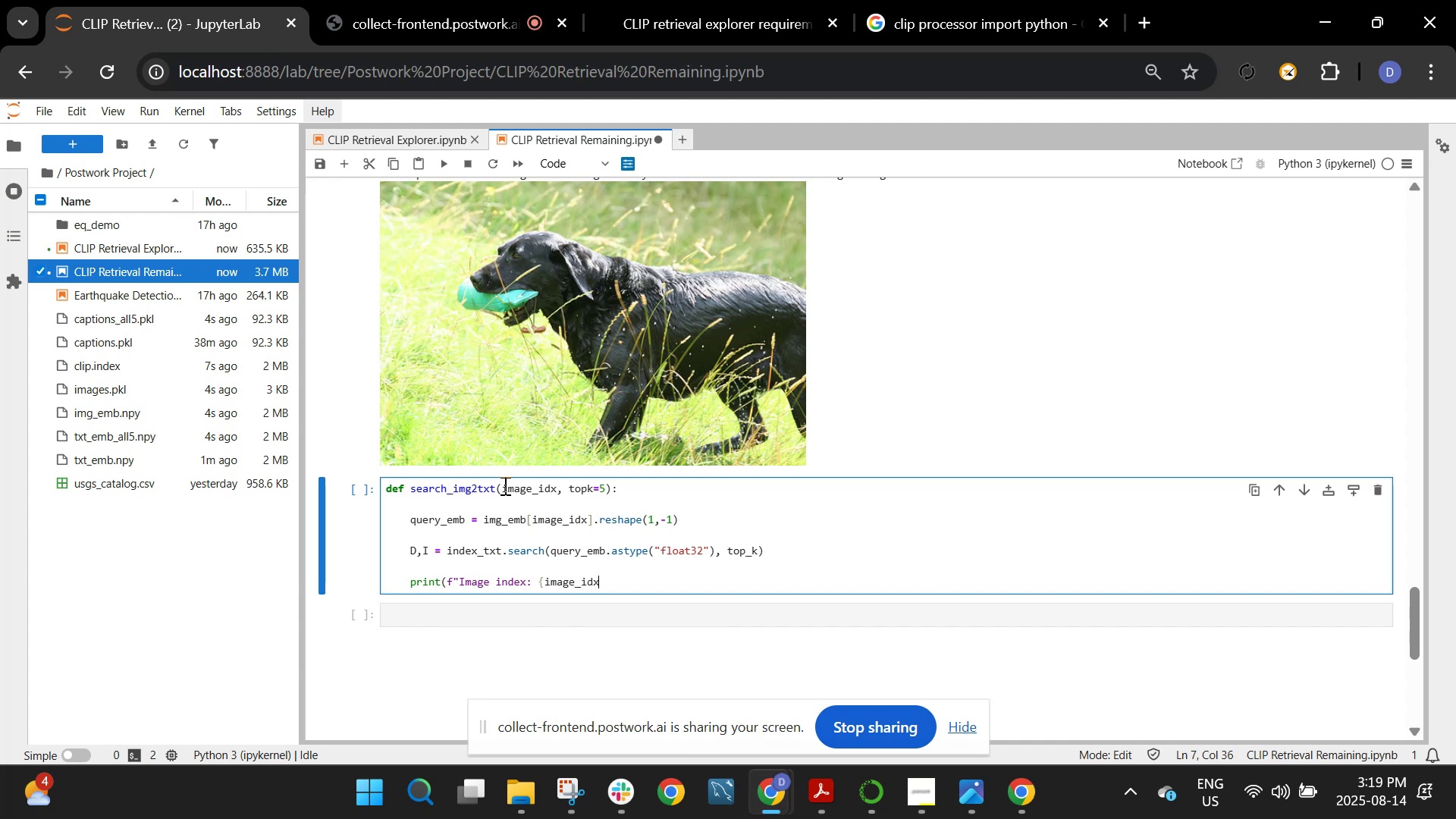 
hold_key(key=ShiftRight, duration=1.51)
 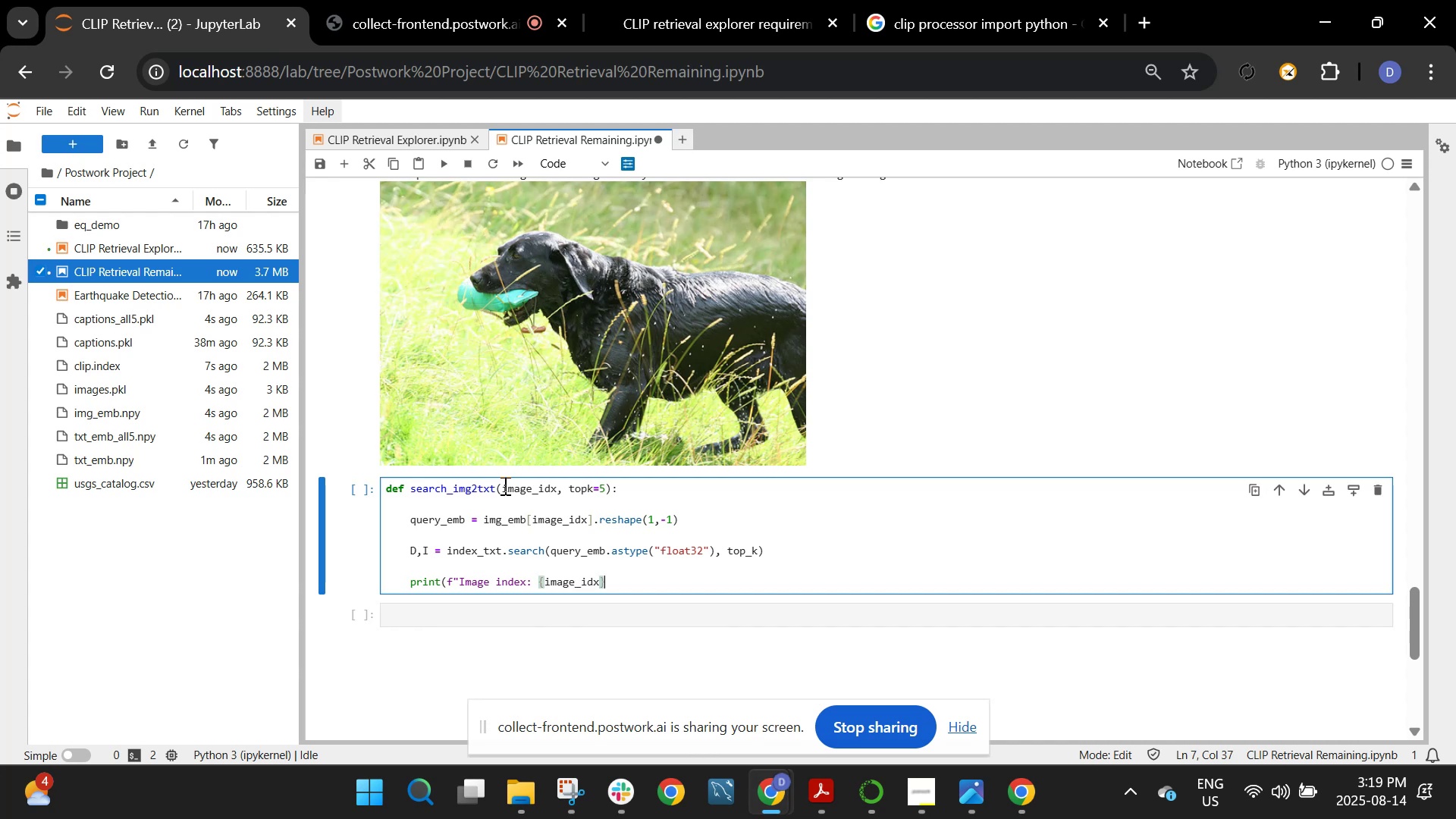 
key(Shift+BracketRight)
 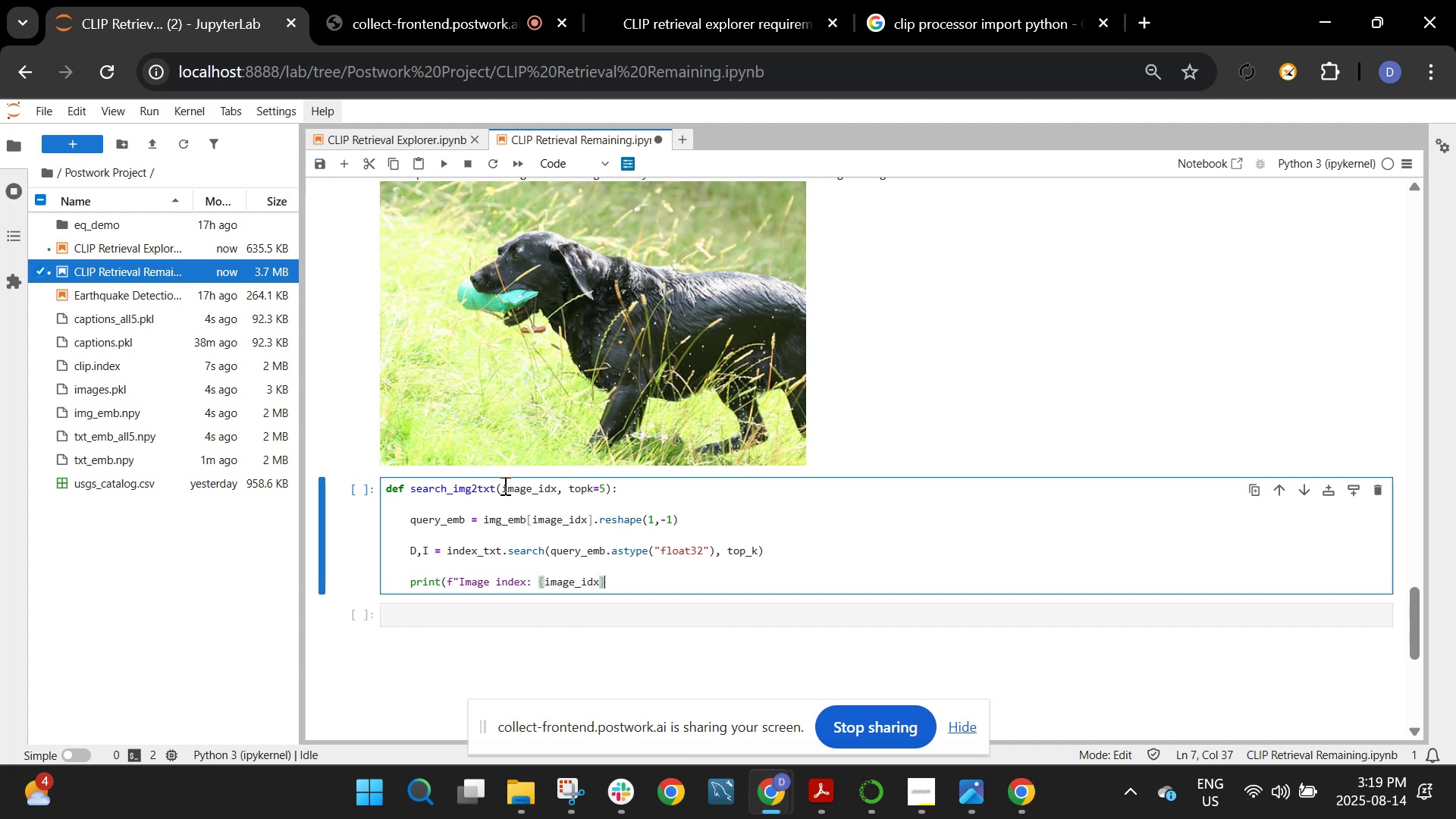 
key(Shift+Quote)
 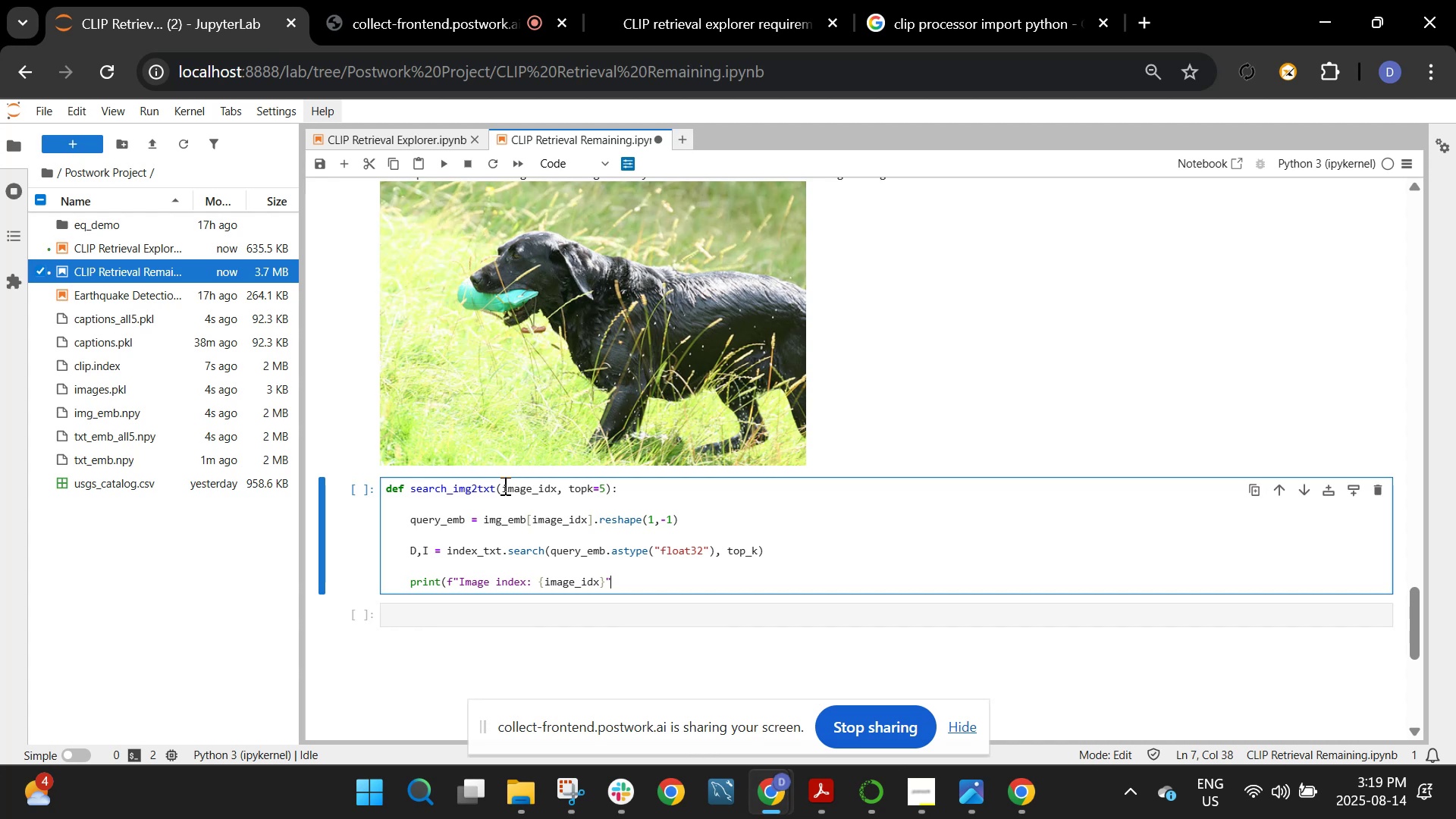 
key(Shift+0)
 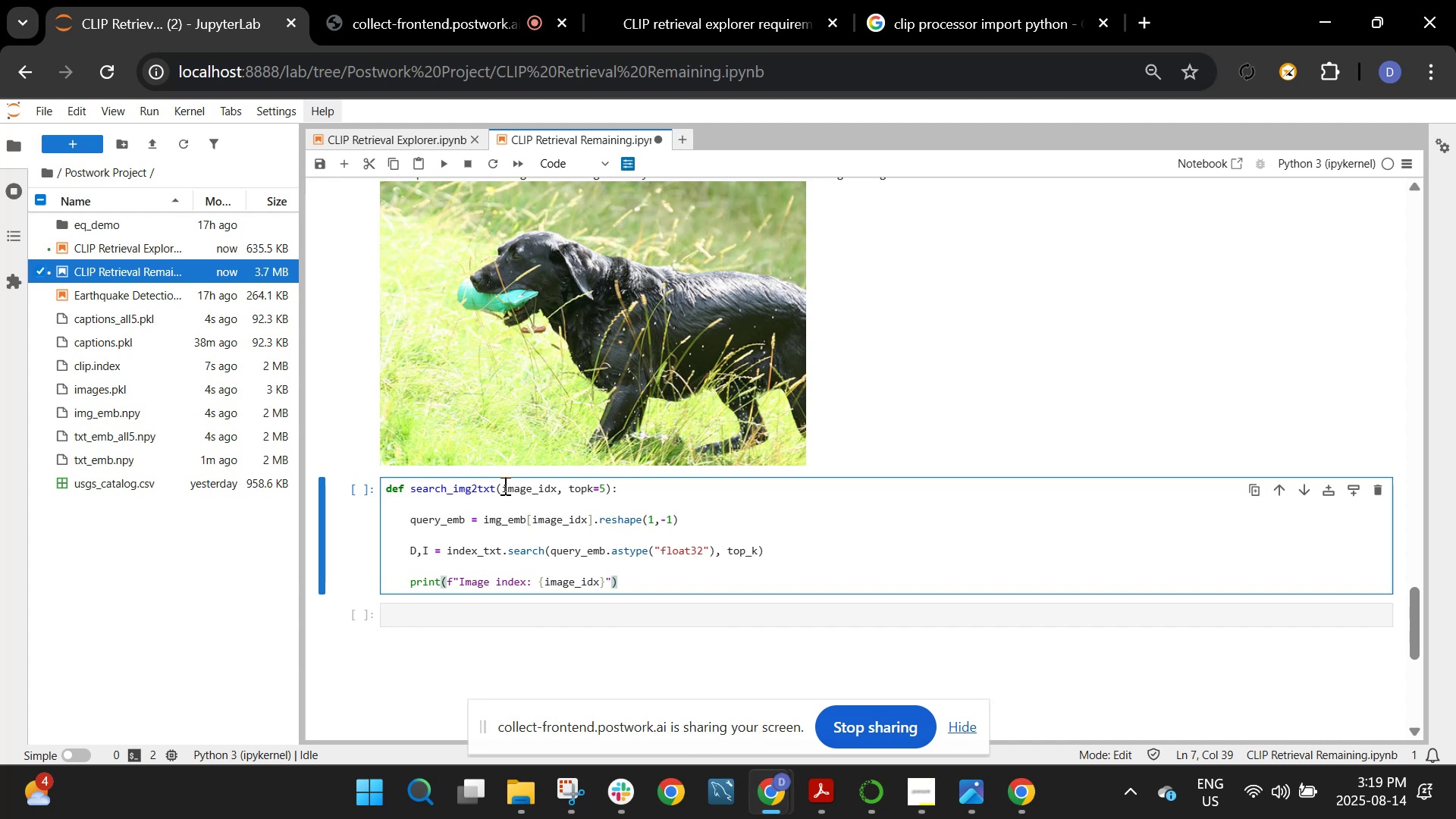 
key(Enter)
 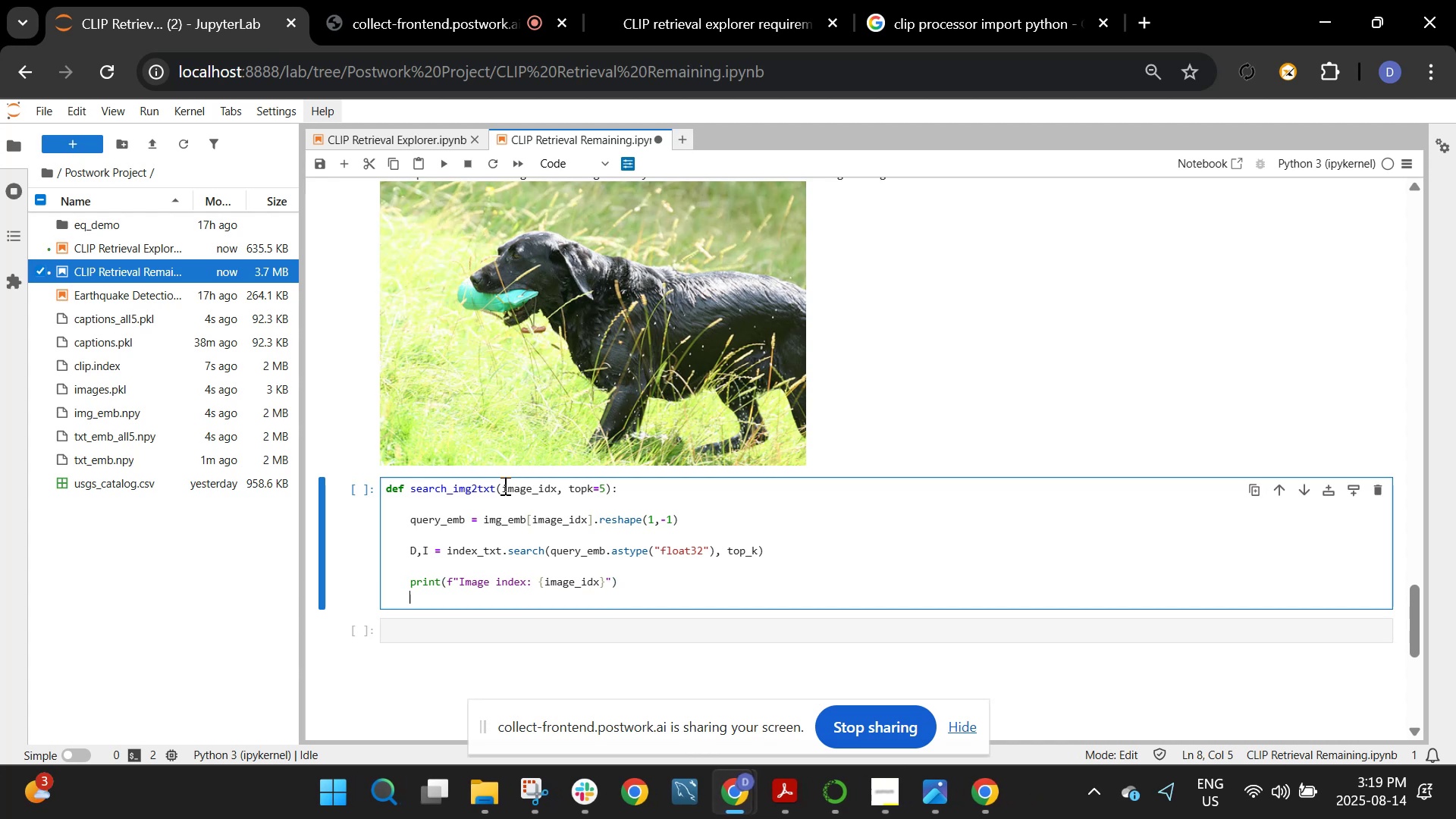 
type(display)
 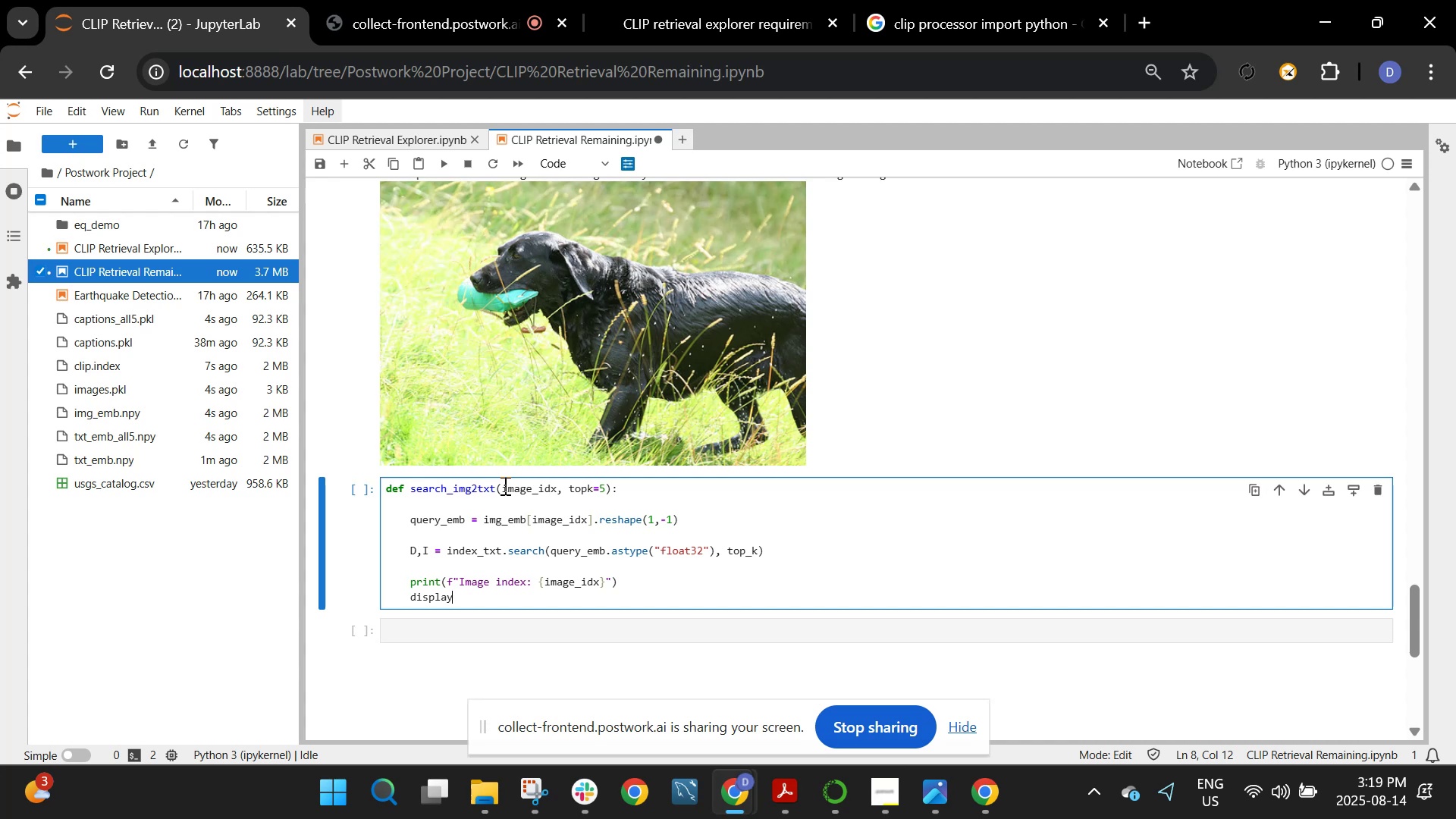 
wait(6.94)
 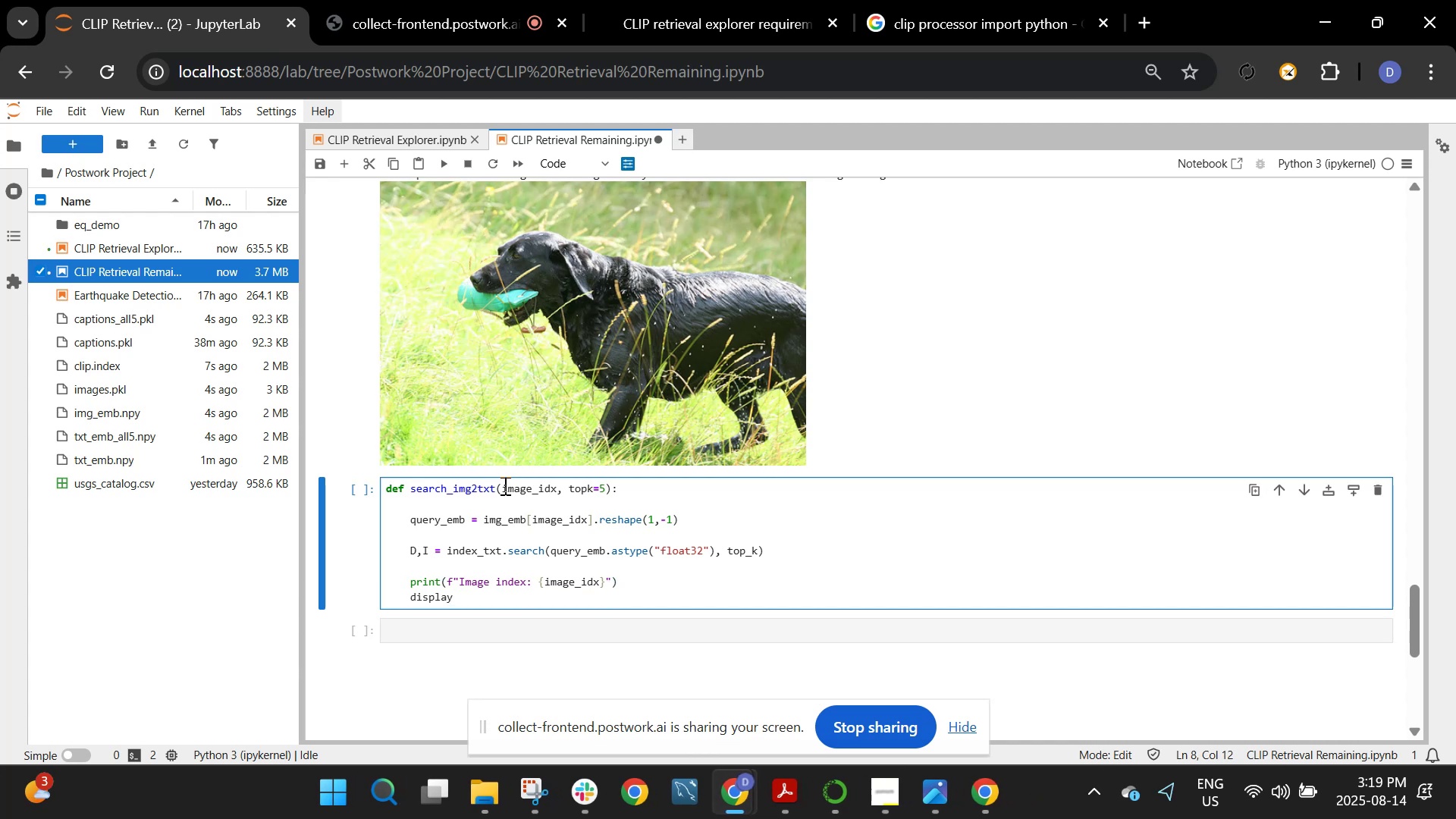 
type((images[int(image_idx)
 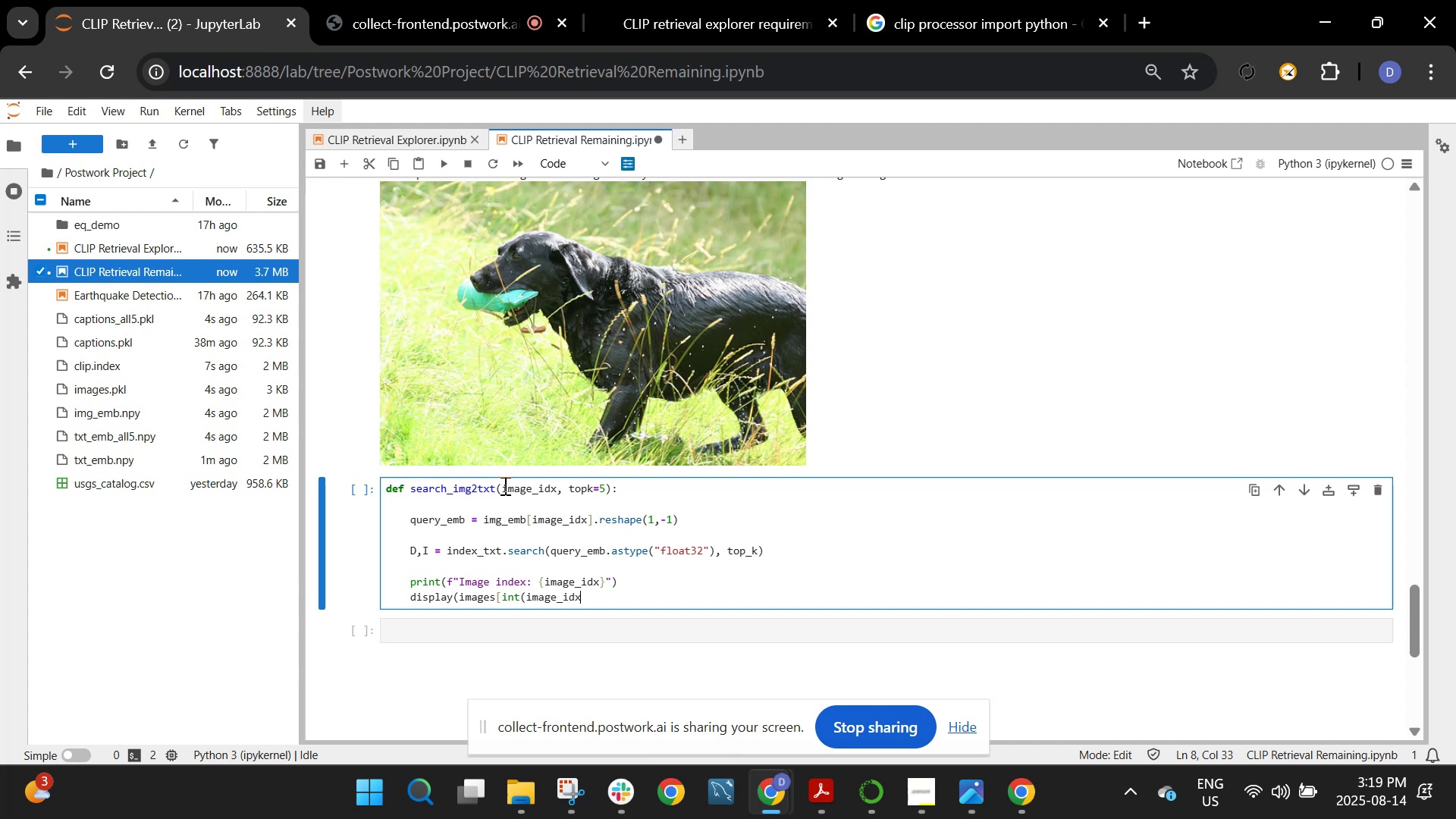 
key(Shift+0)
 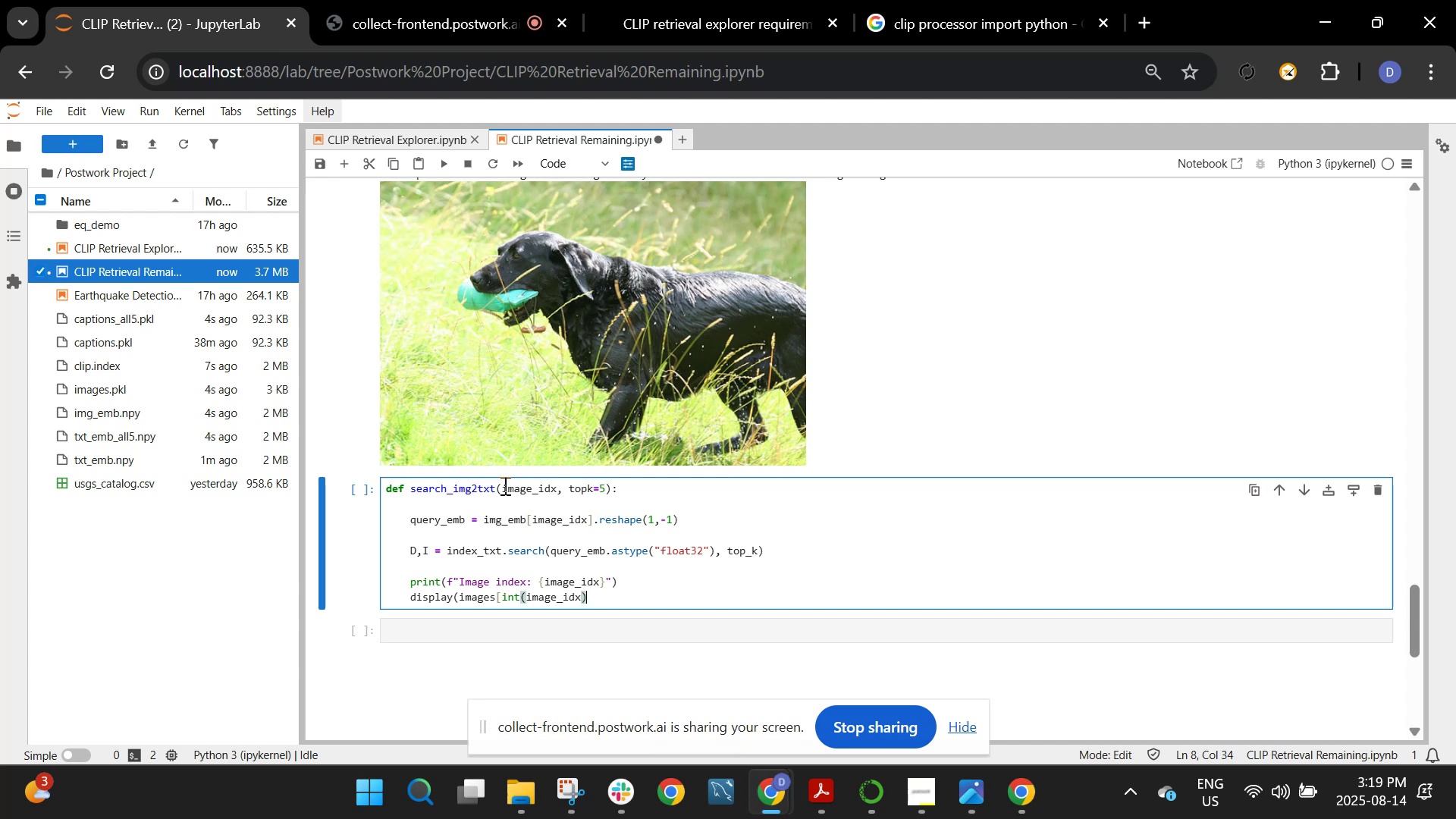 
key(BracketRight)
 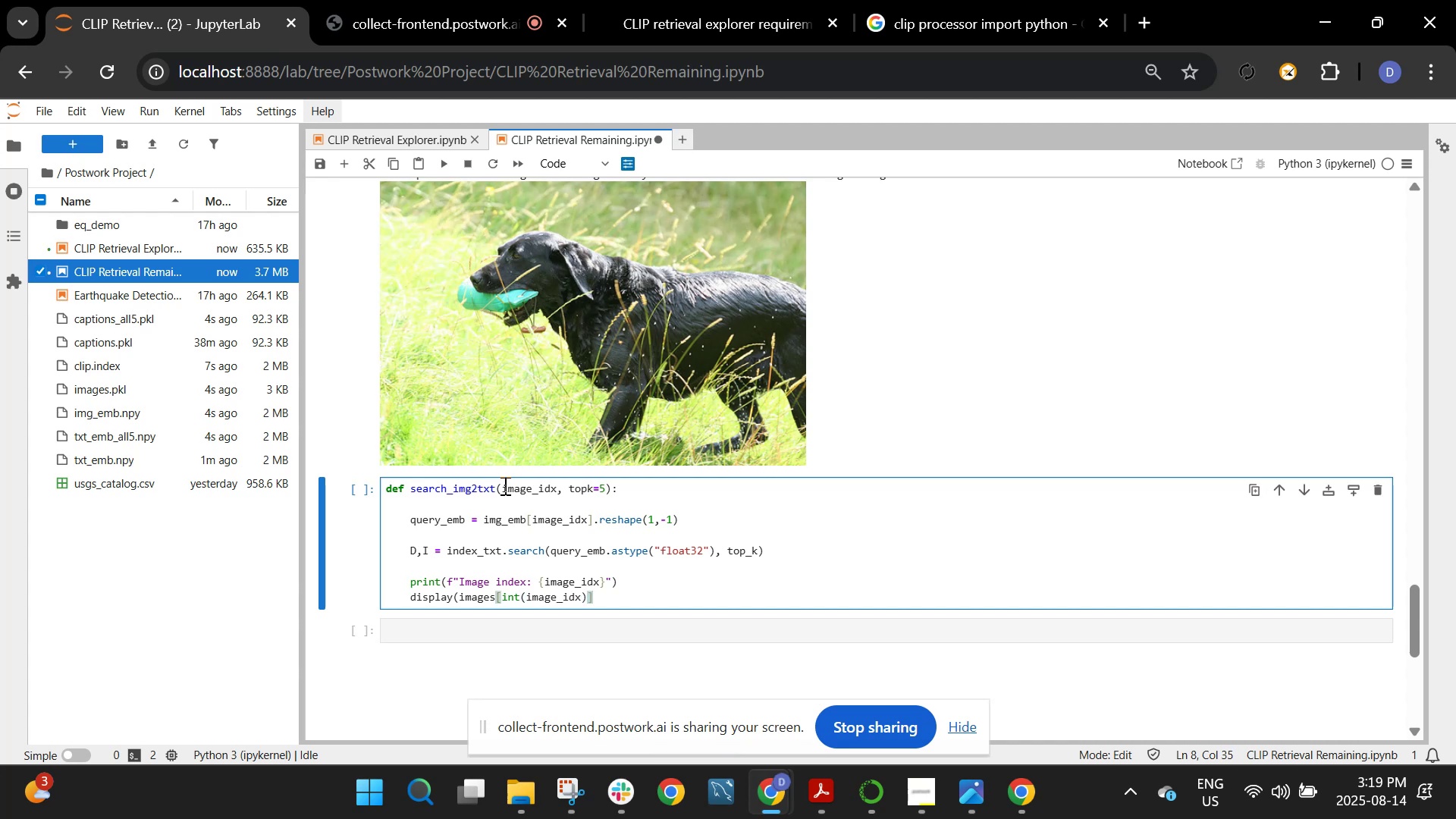 
key(Shift+0)
 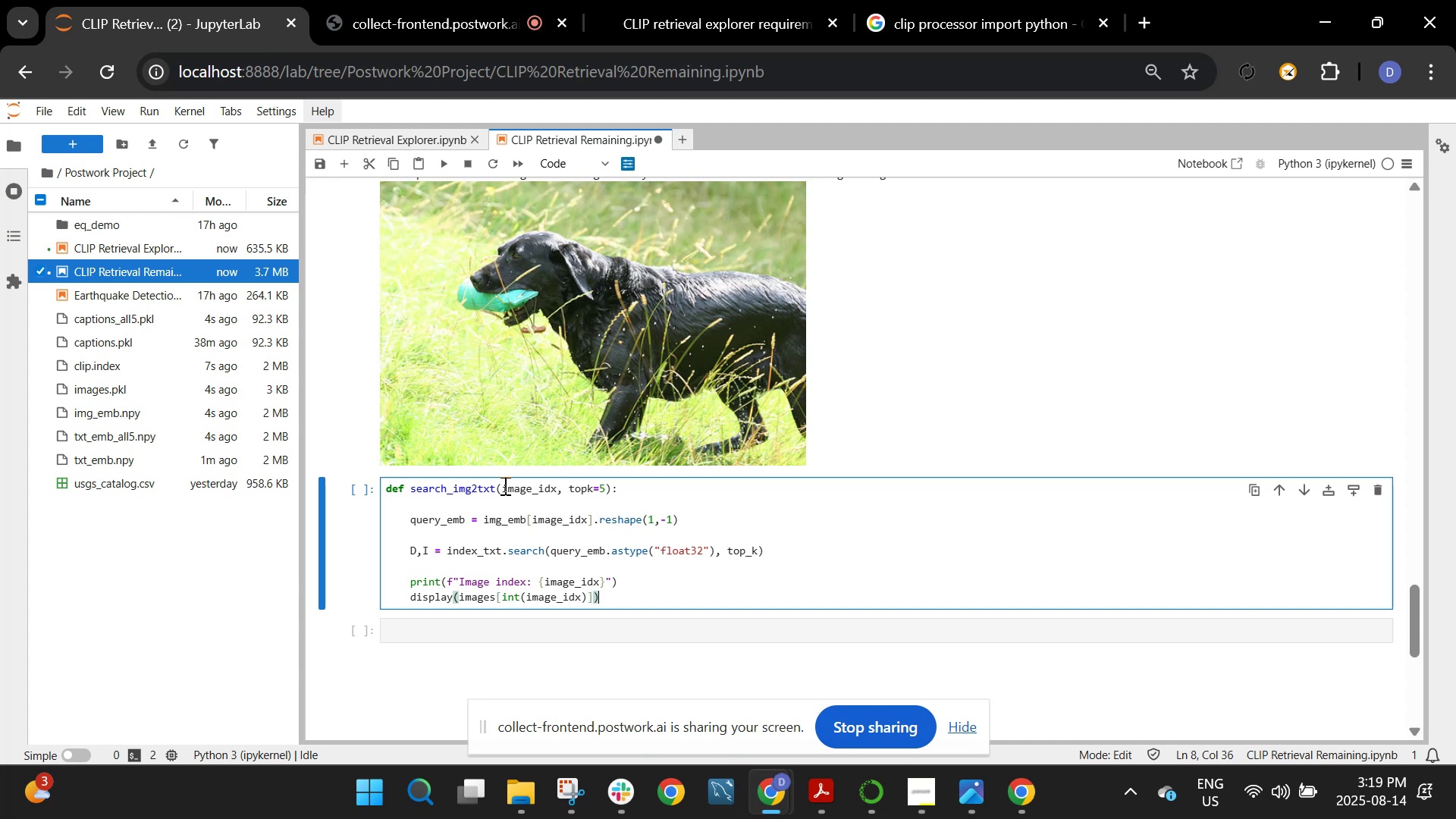 
key(Enter)
 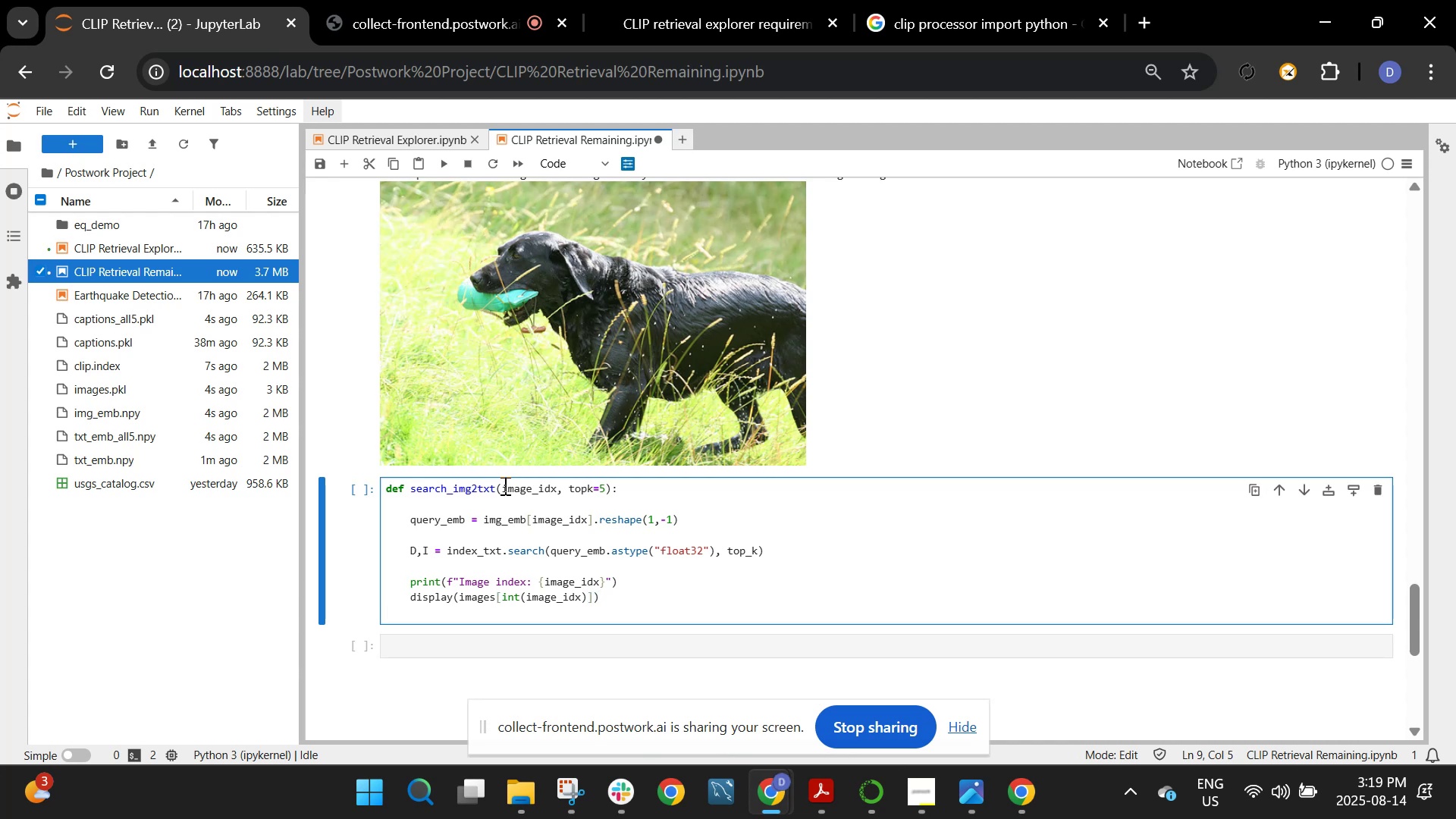 
key(Enter)
 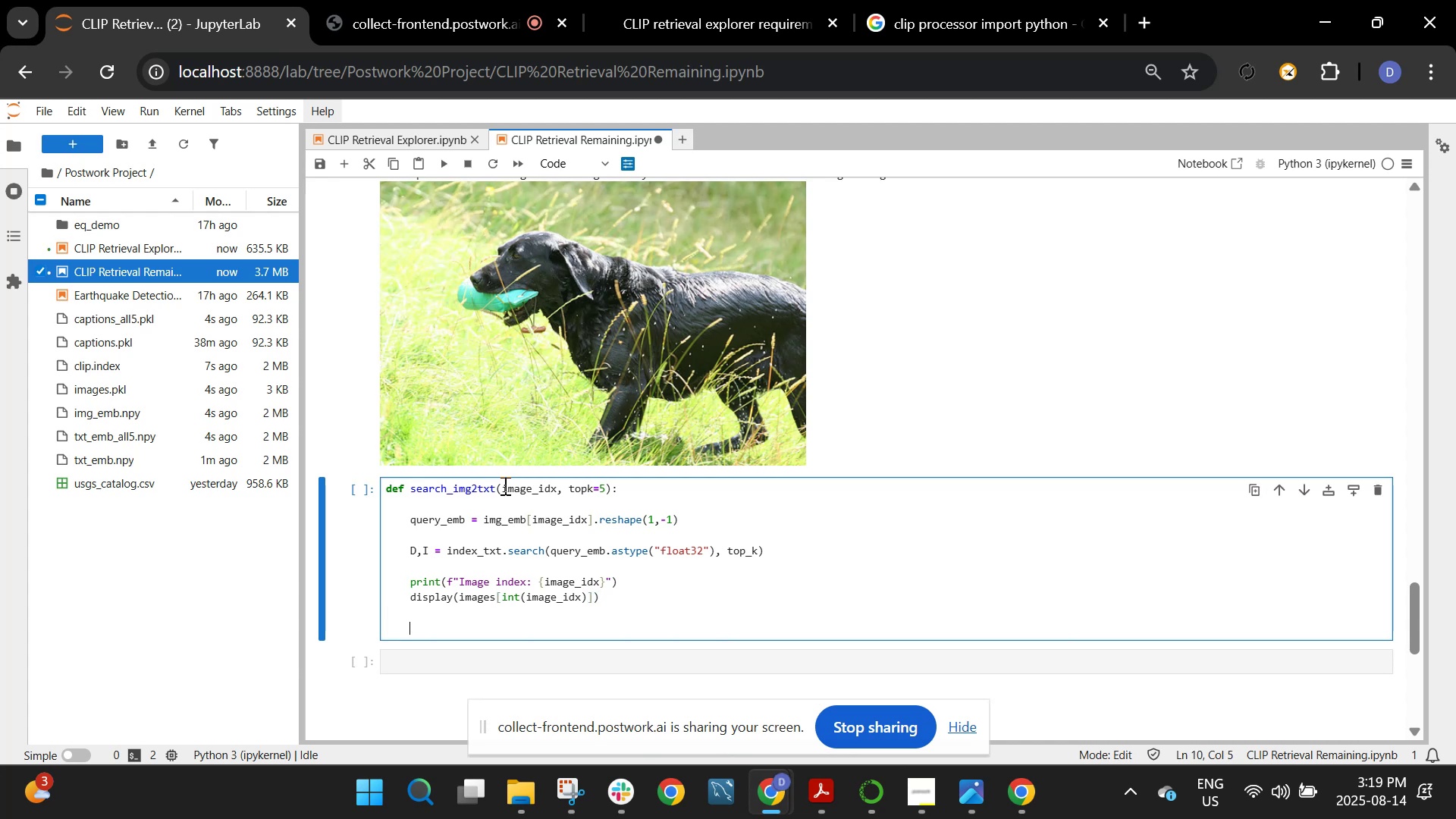 
type(for rank, idx in enumerate)
 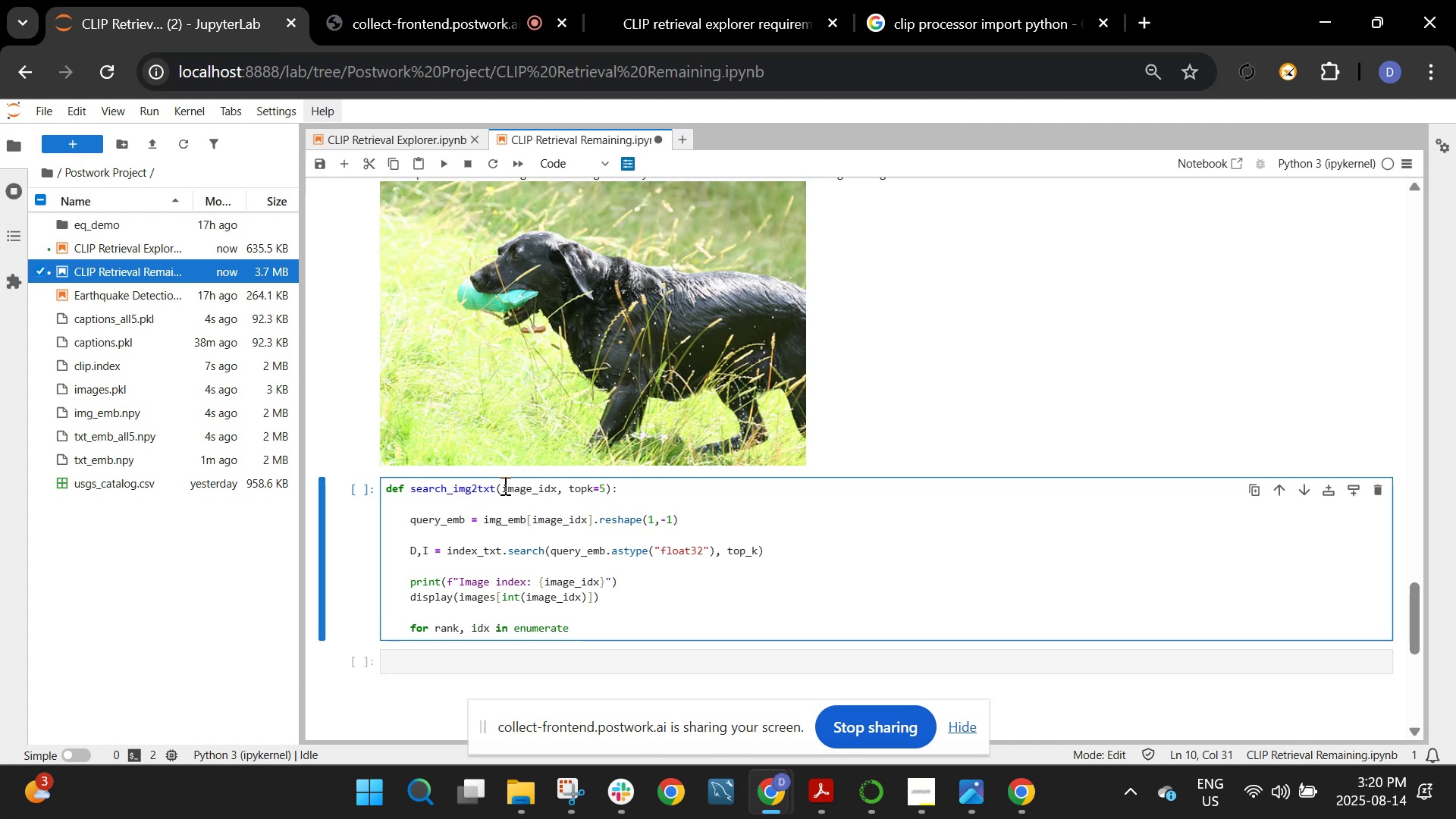 
type((I[0], start=1):)
 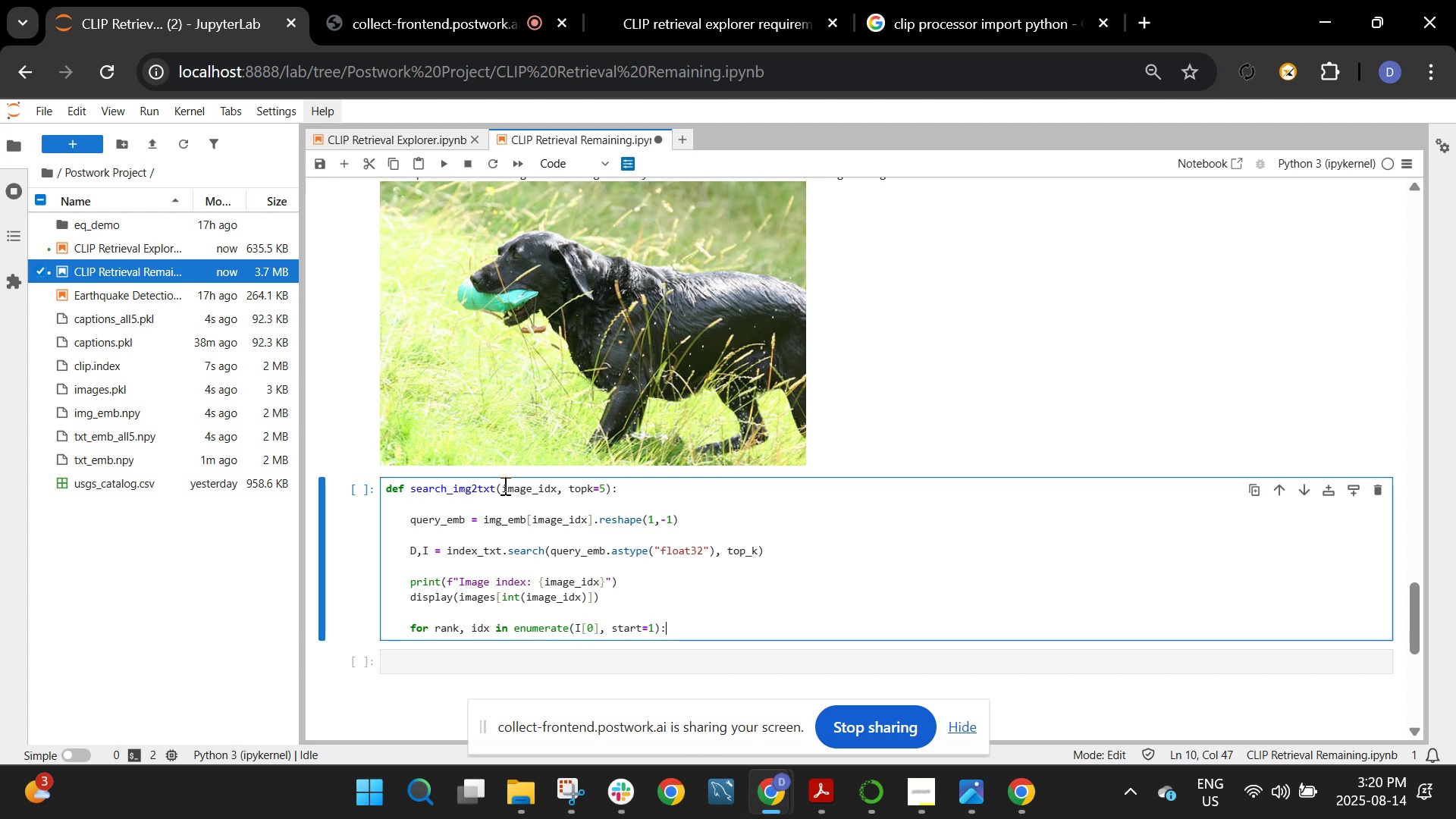 
key(Enter)
 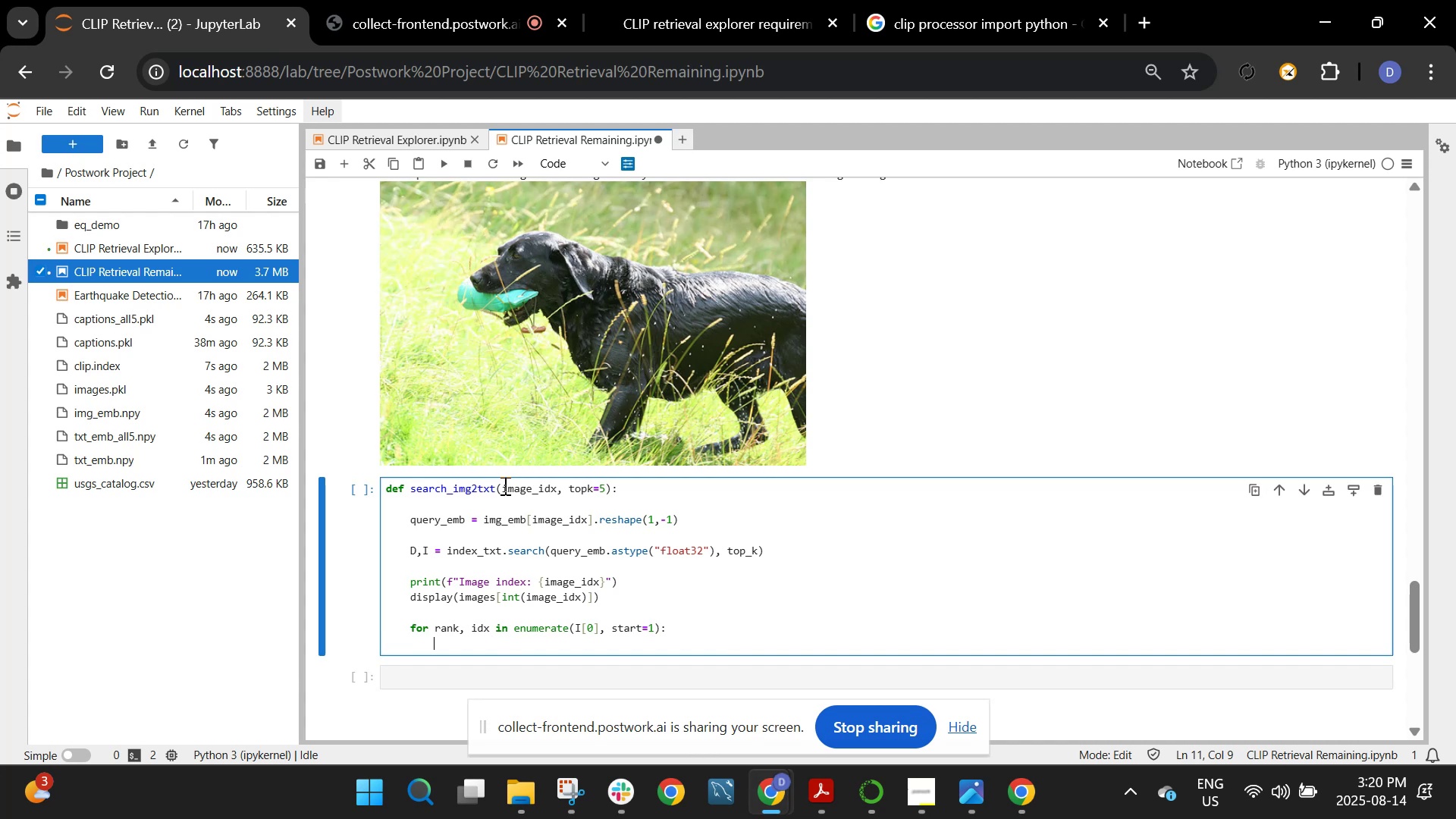 
type(idx= int(idx))
 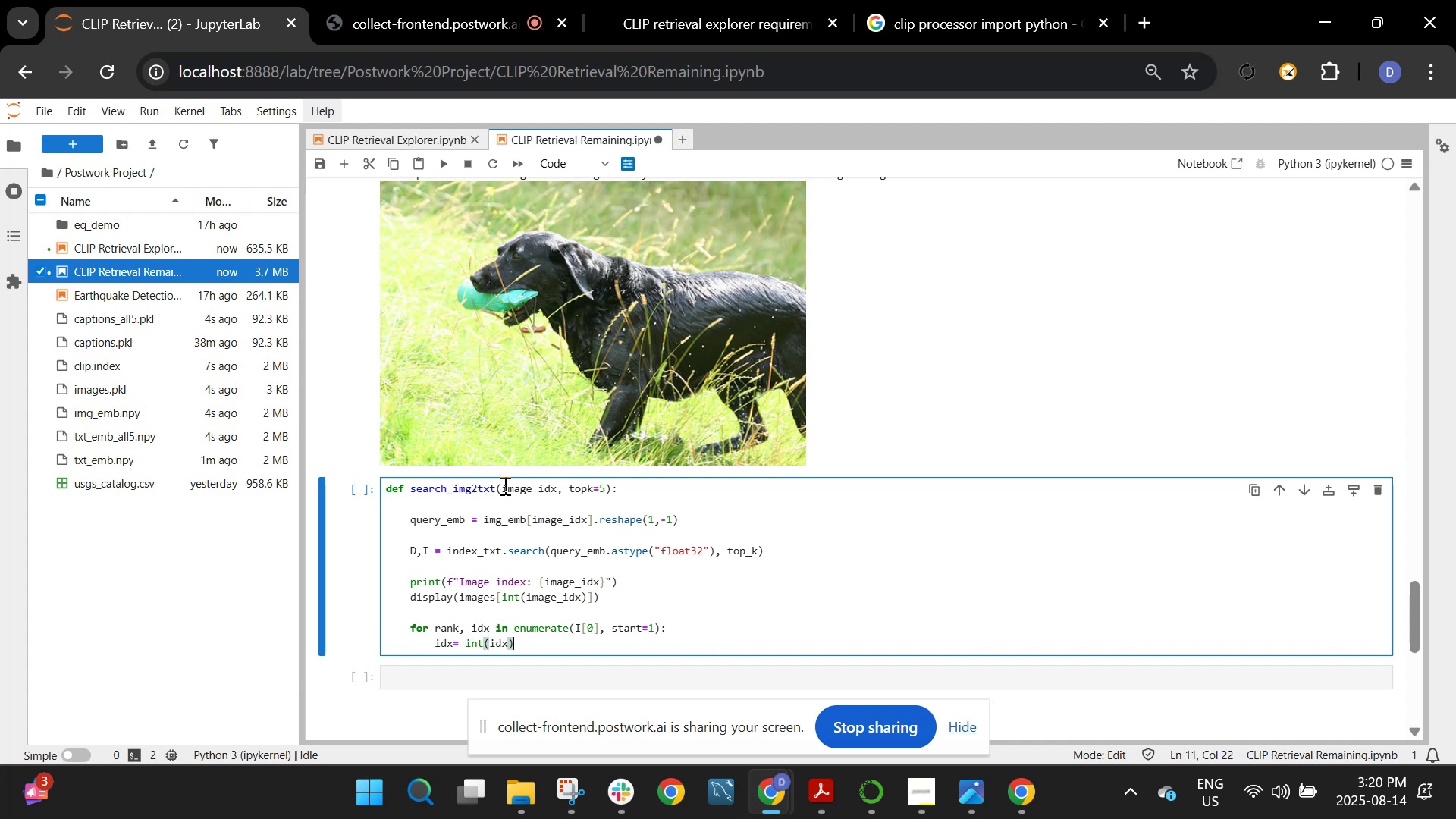 
key(Enter)
 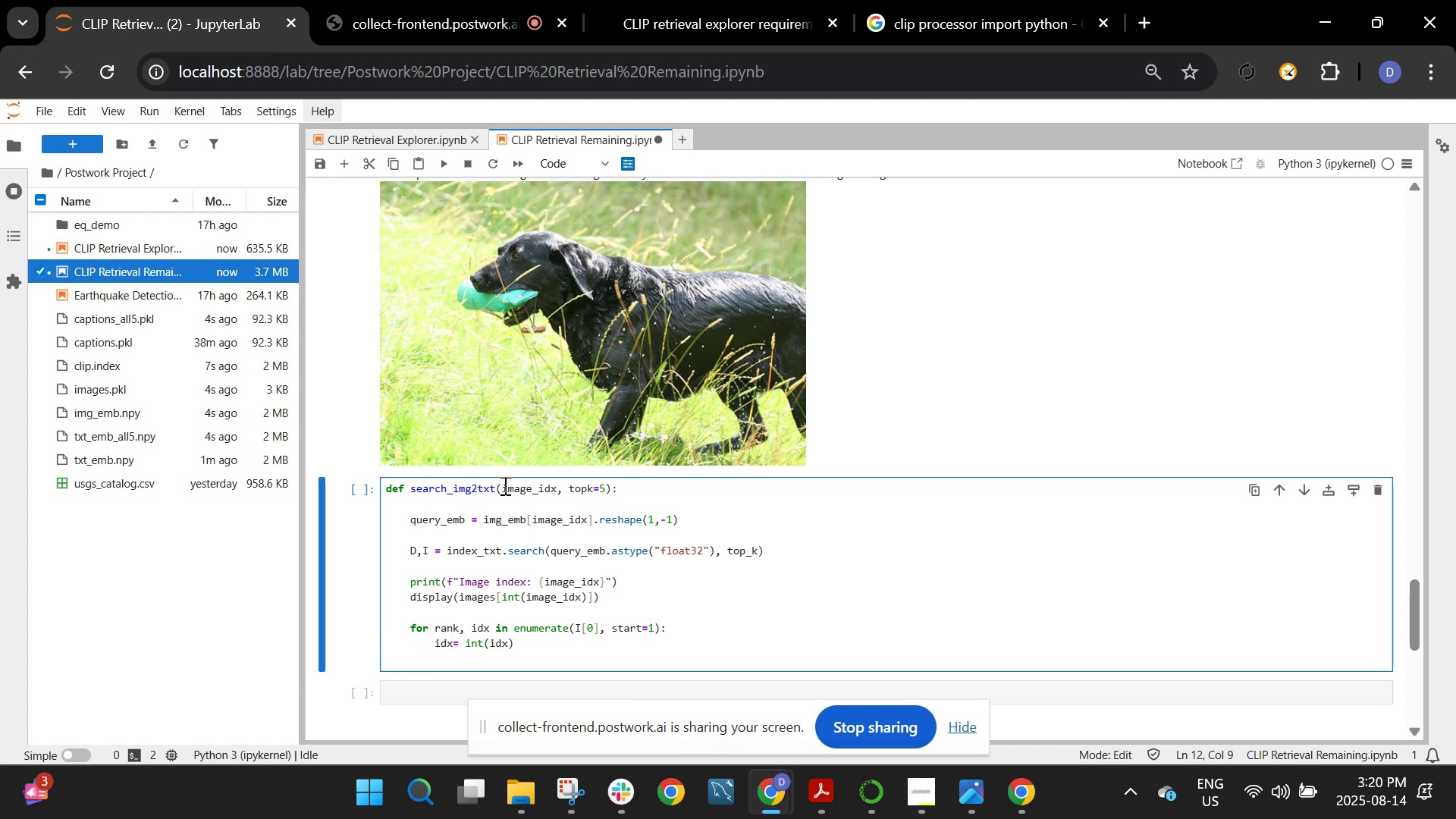 
type(print(f"{rank}.)
 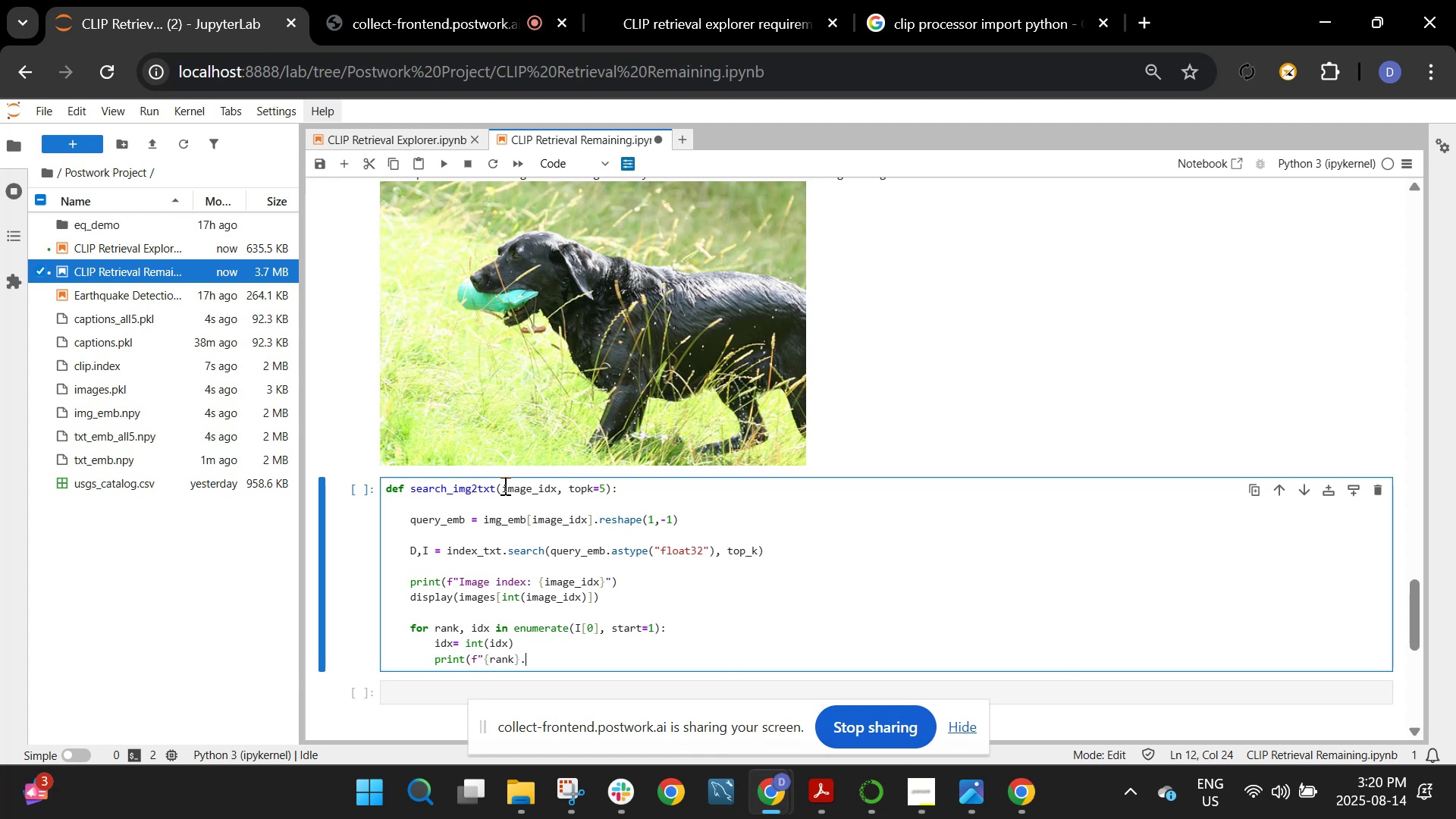 
scroll: coordinate [504, 485], scroll_direction: down, amount: 2.0
 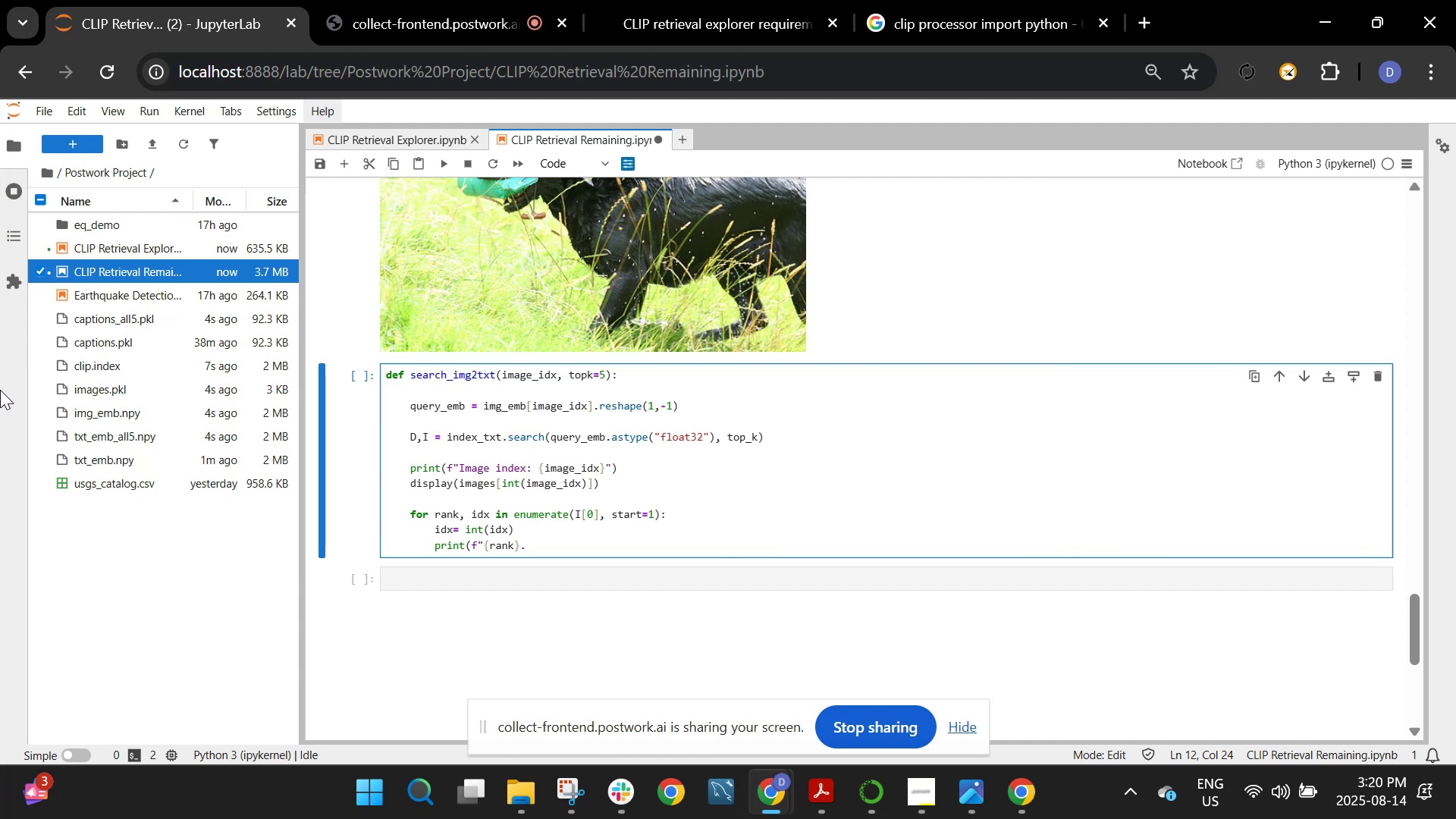 
wait(15.78)
 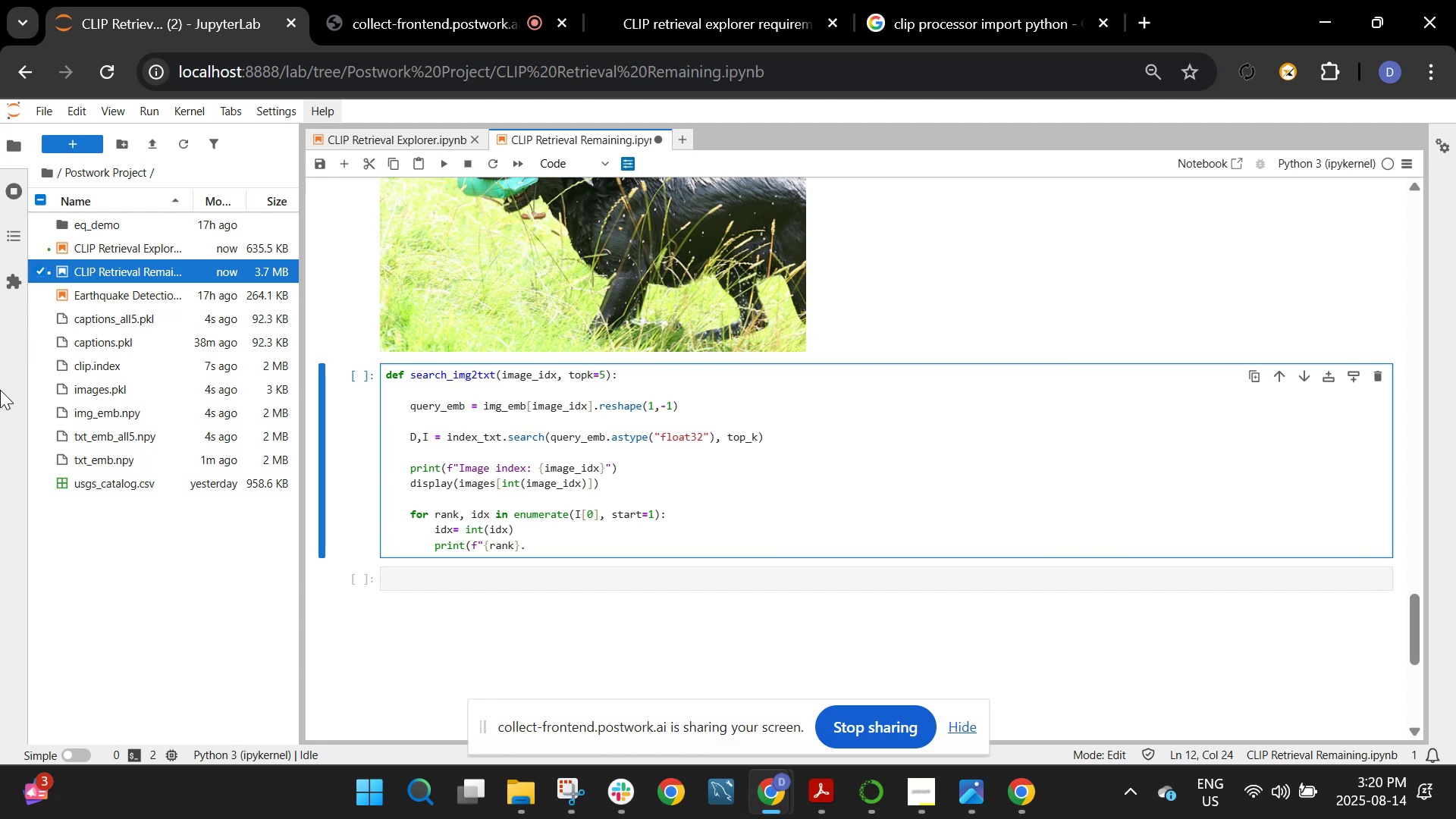 
scroll: coordinate [642, 433], scroll_direction: up, amount: 27.0
 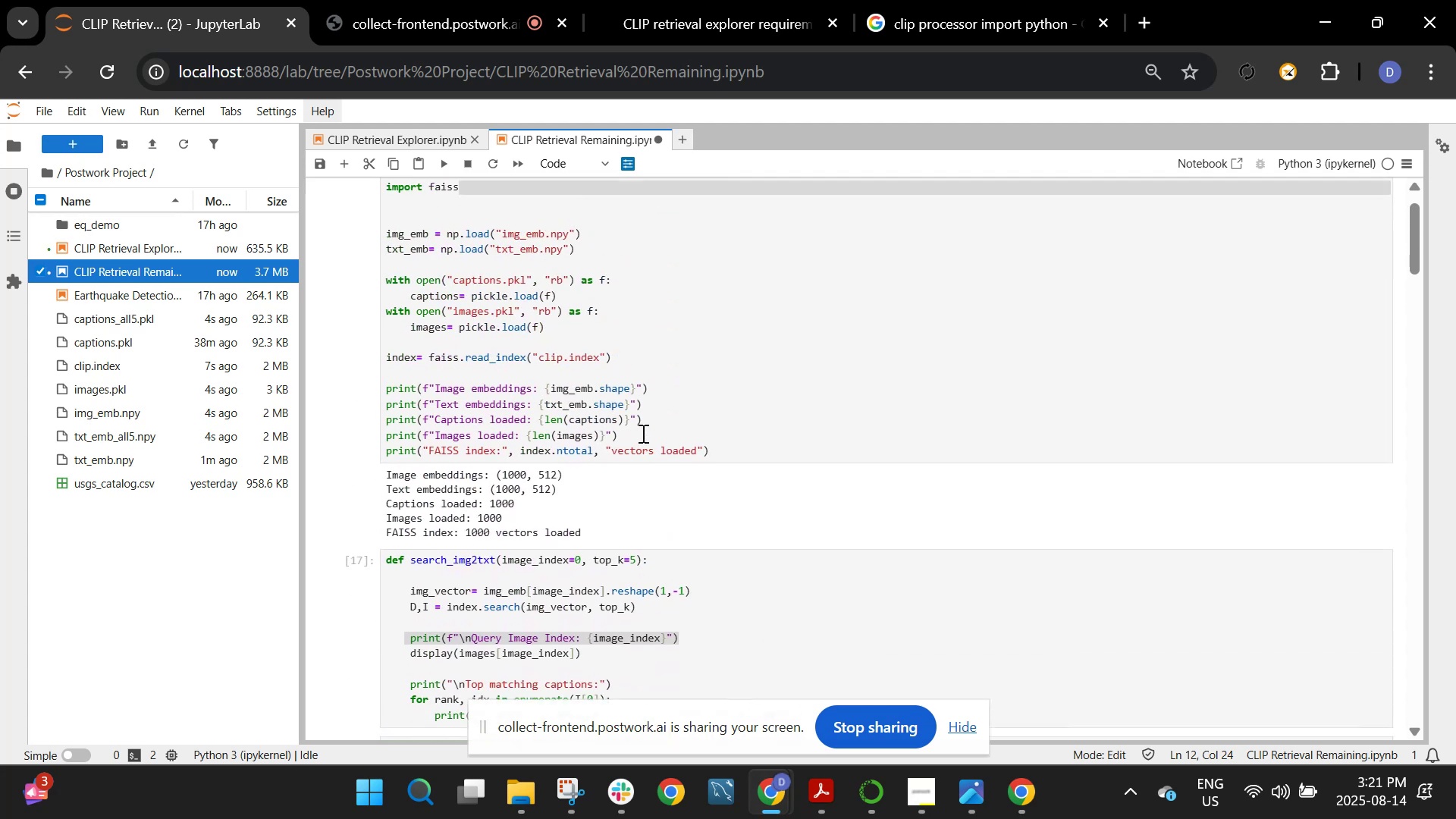 
scroll: coordinate [642, 433], scroll_direction: down, amount: 29.0
 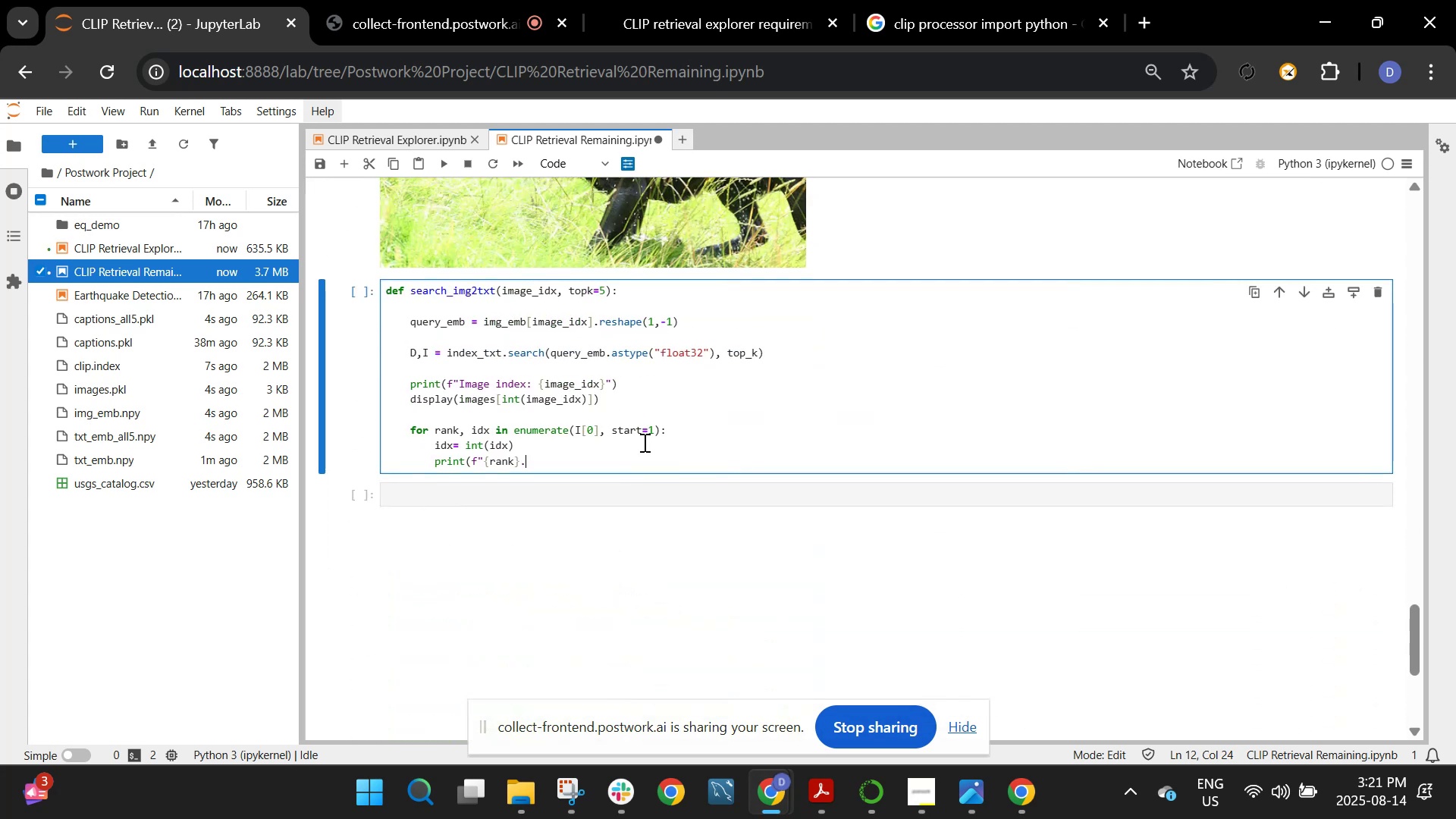 
left_click([644, 445])
 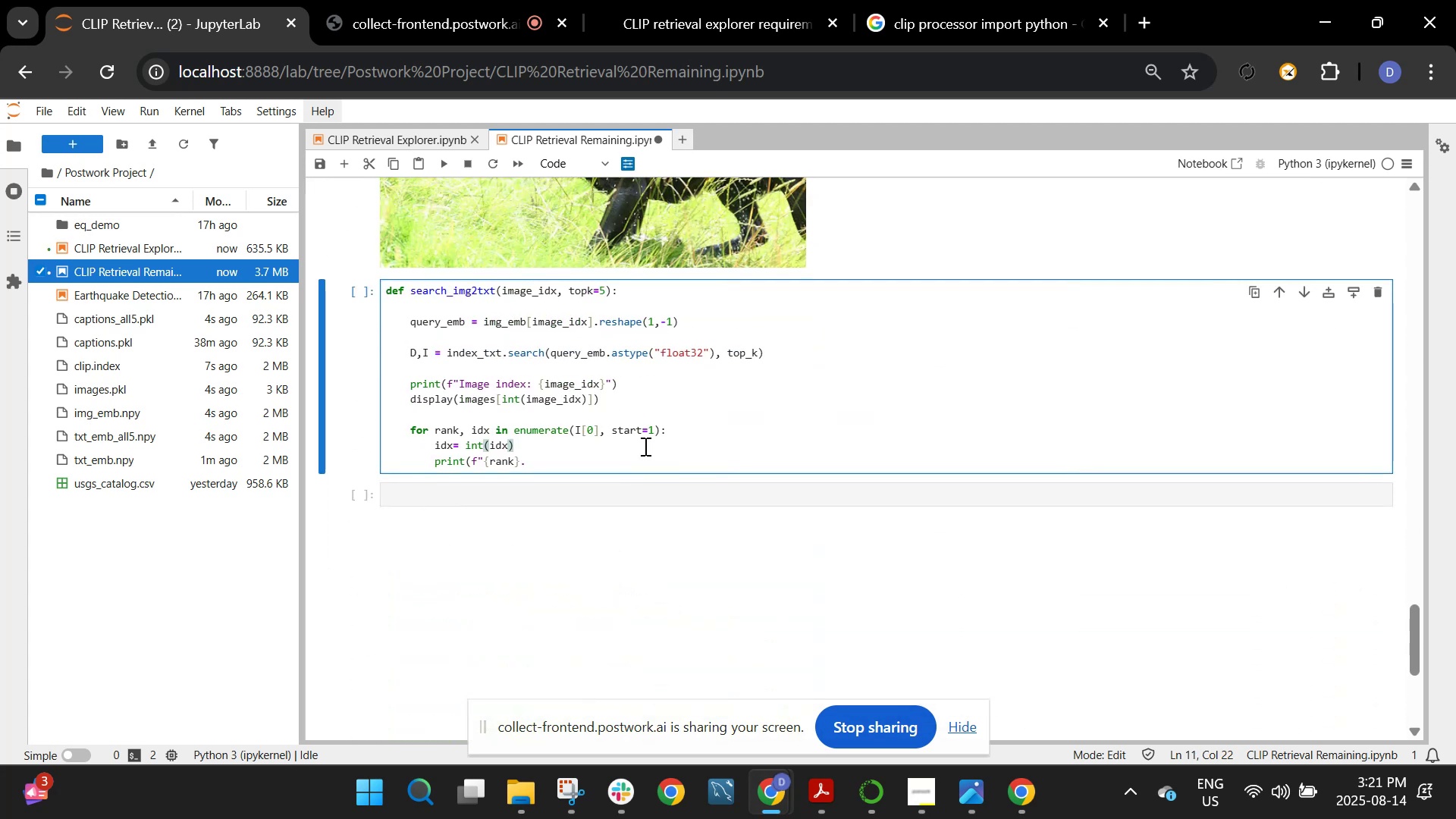 
left_click([644, 449])
 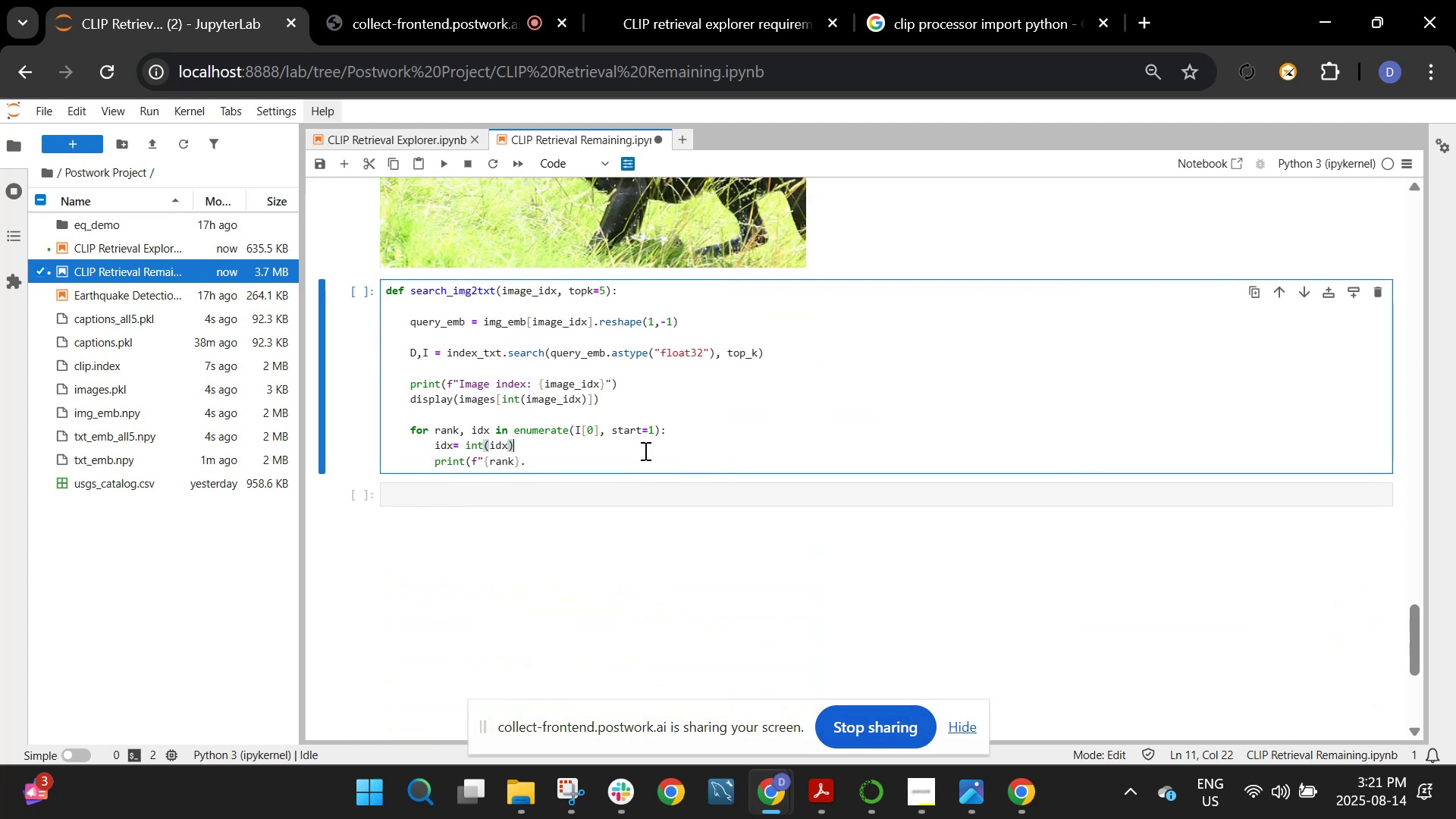 
left_click([644, 454])
 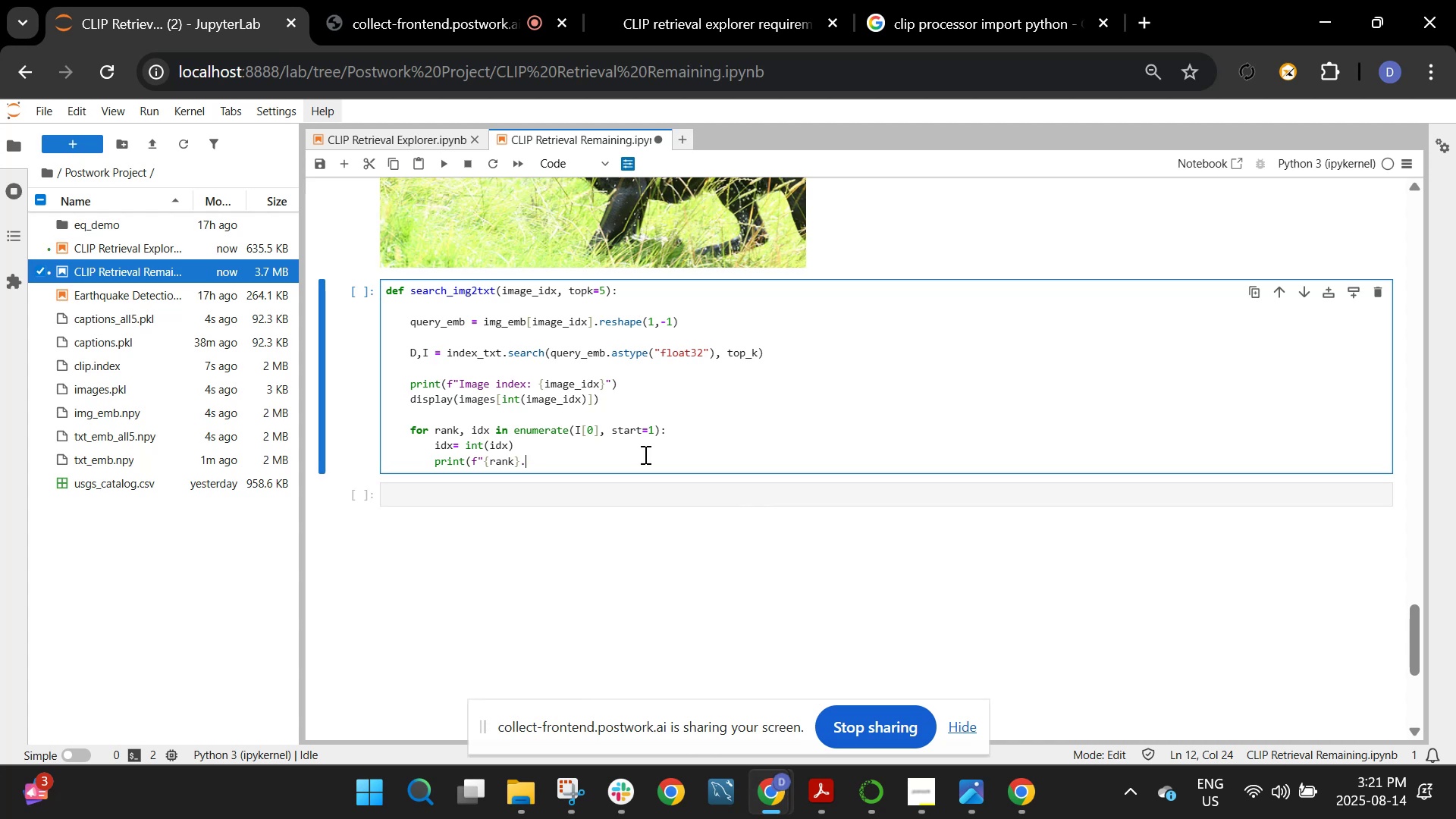 
type( Caption: {captions[idx]}"))
 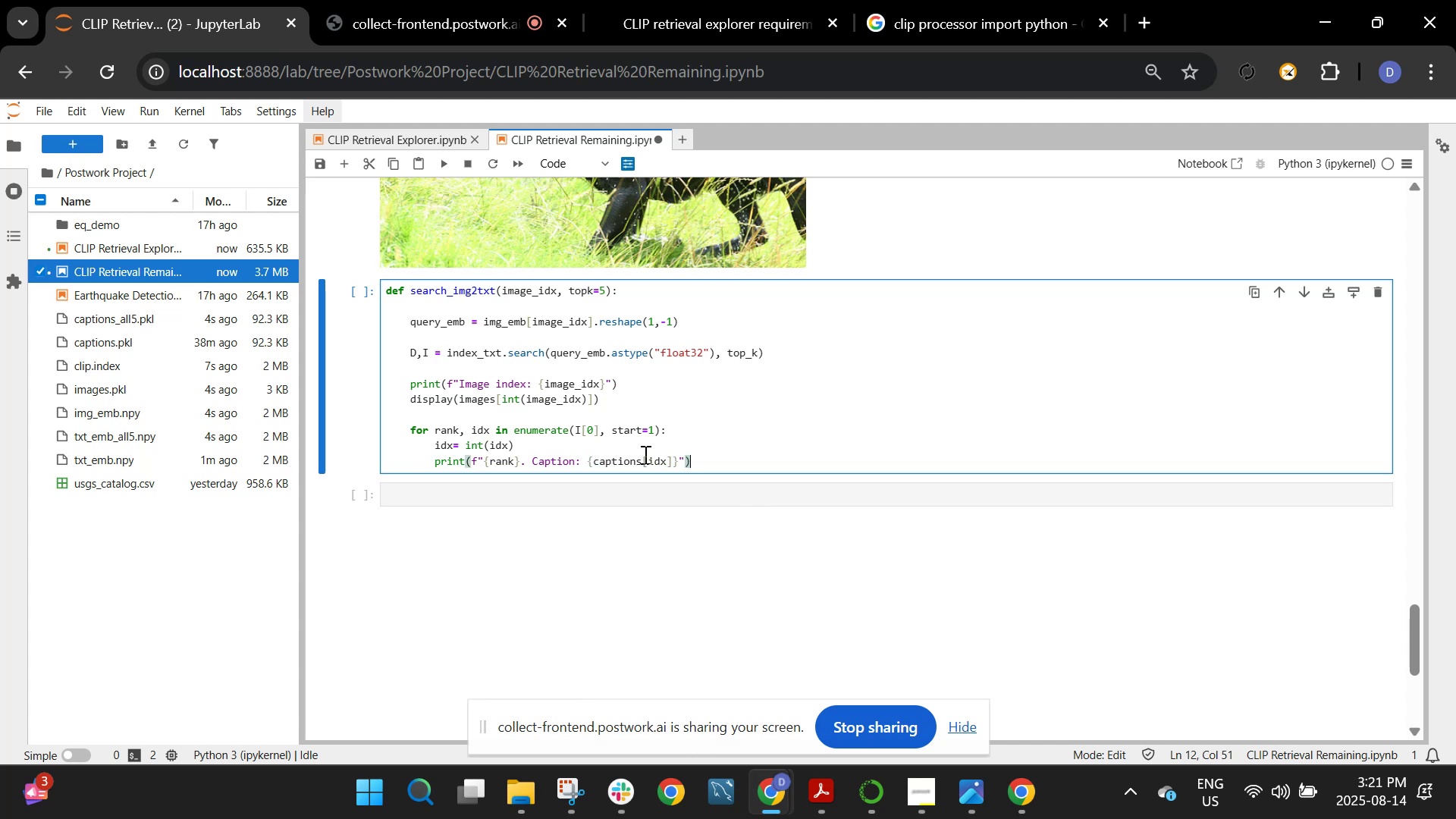 
key(Shift+Enter)
 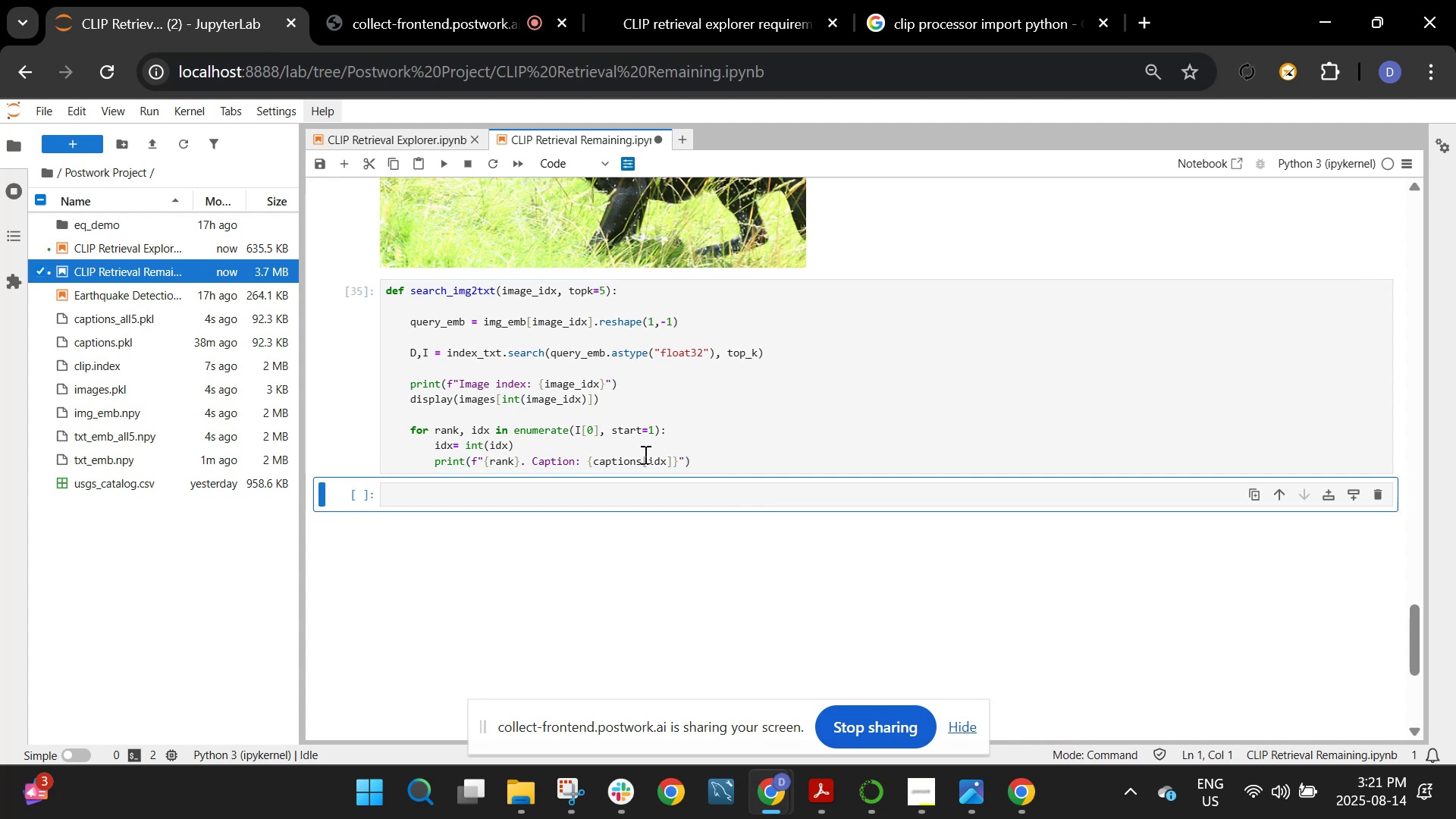 
wait(7.7)
 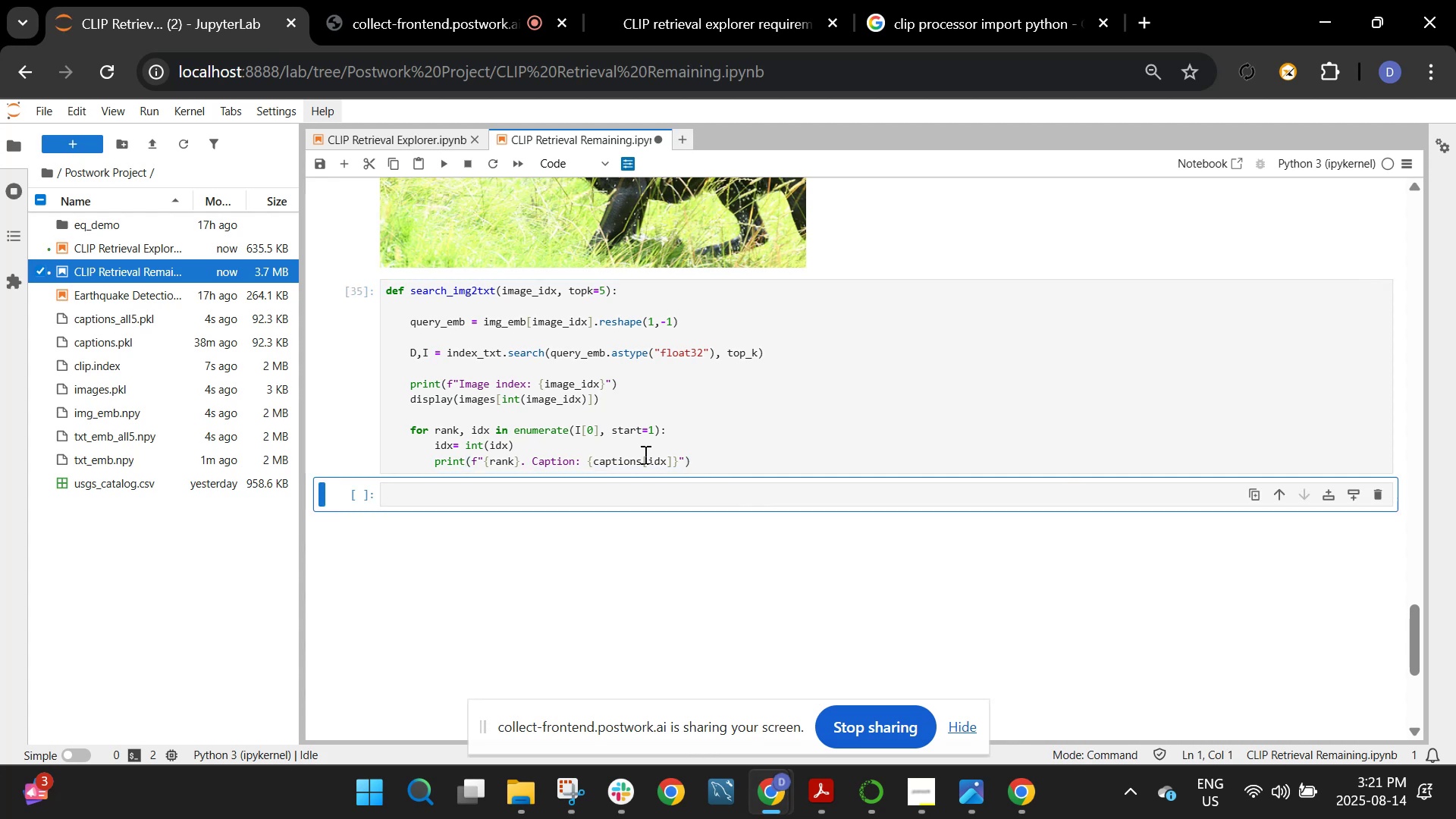 
left_click([632, 493])
 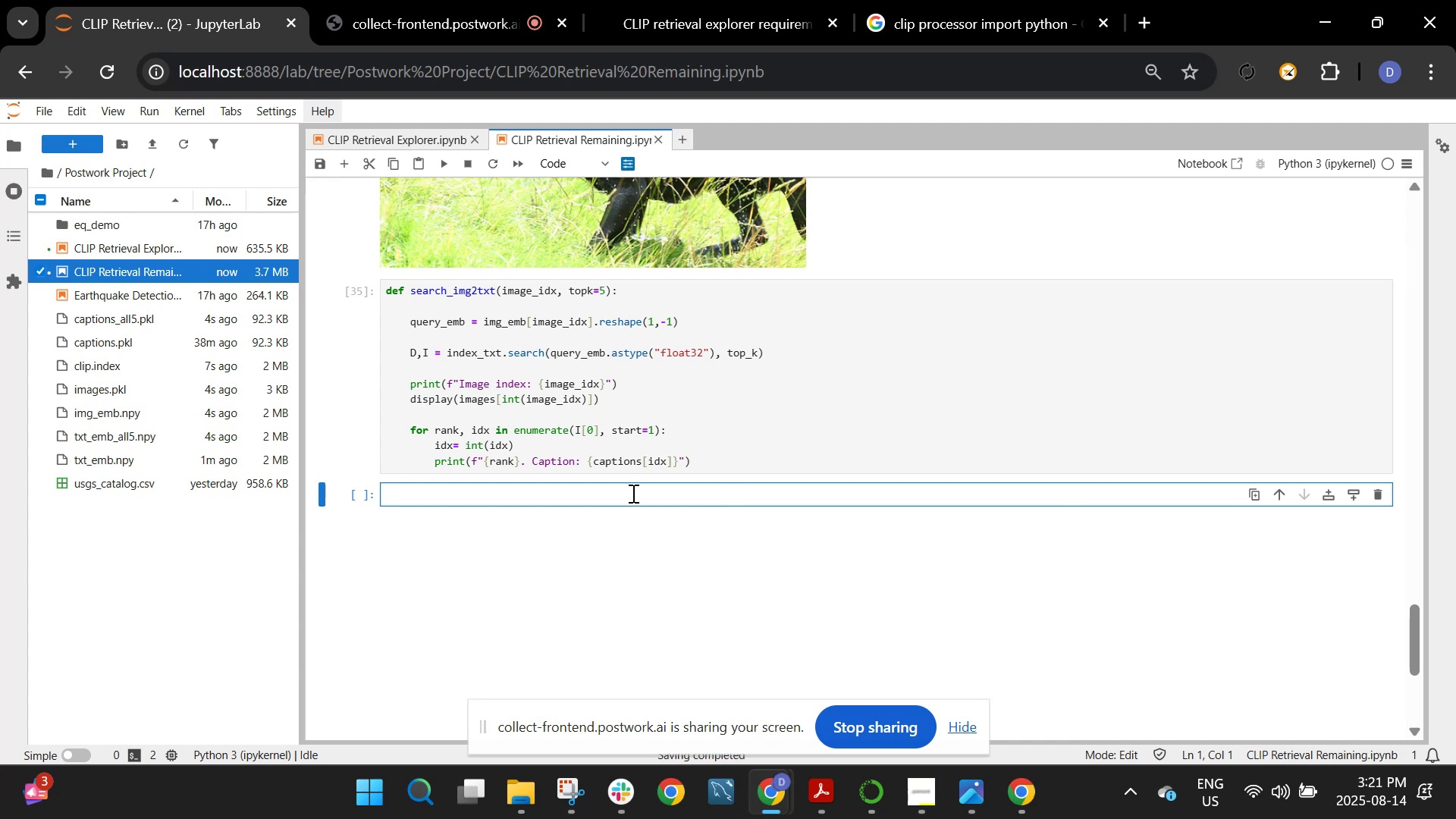 
wait(9.38)
 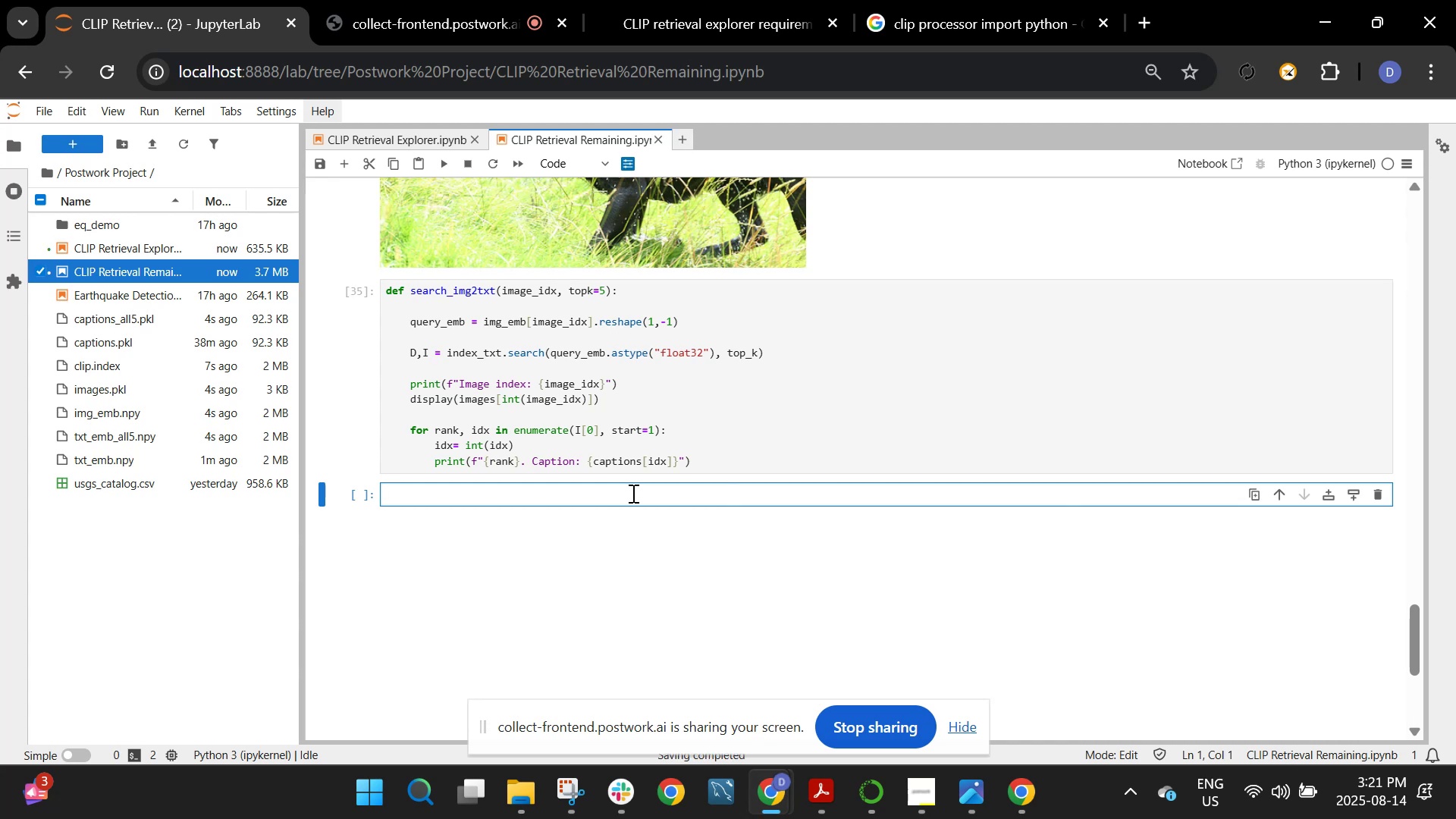 
left_click_drag(start_coordinate=[699, 466], to_coordinate=[375, 297])
 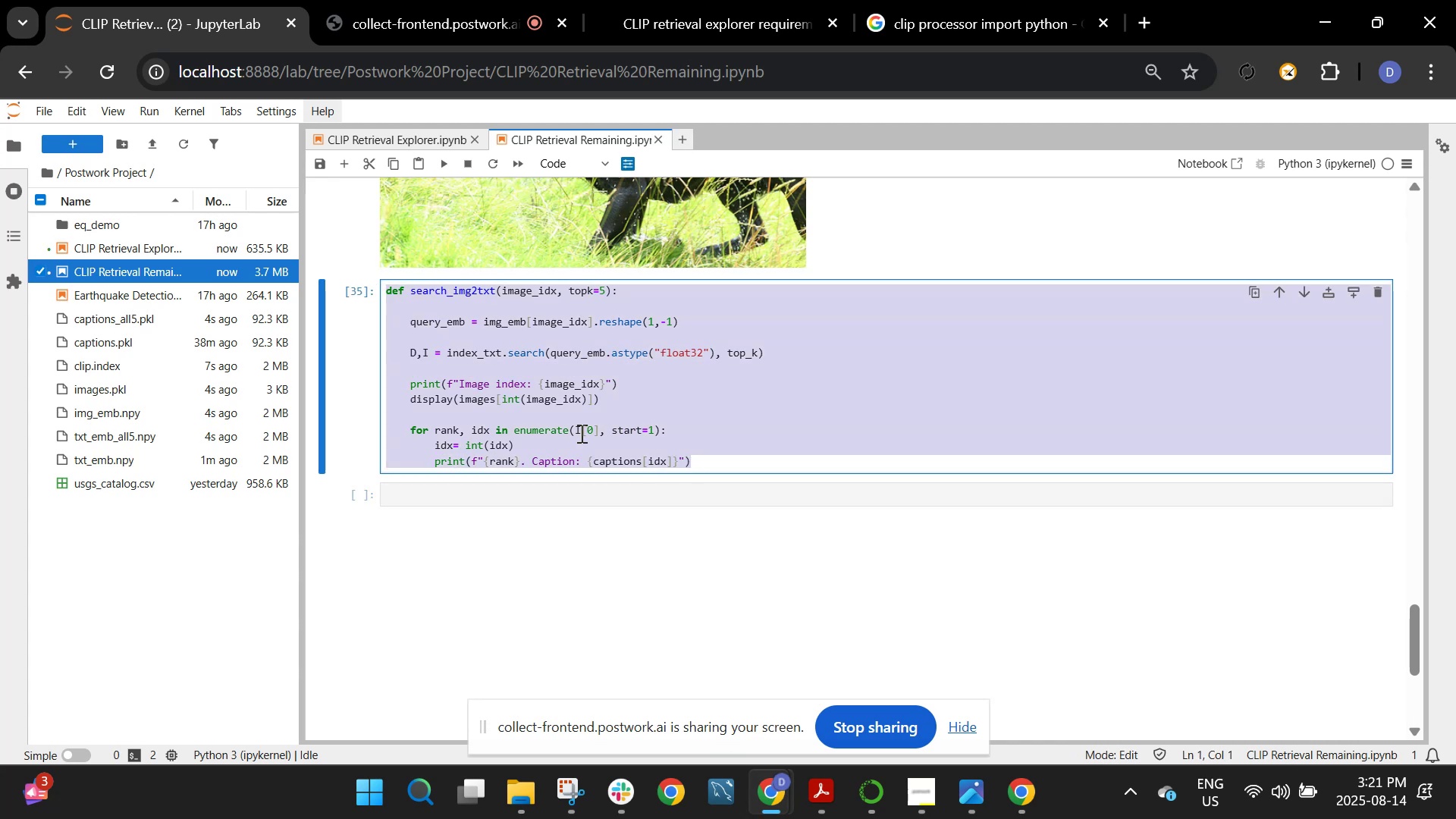 
left_click([580, 433])
 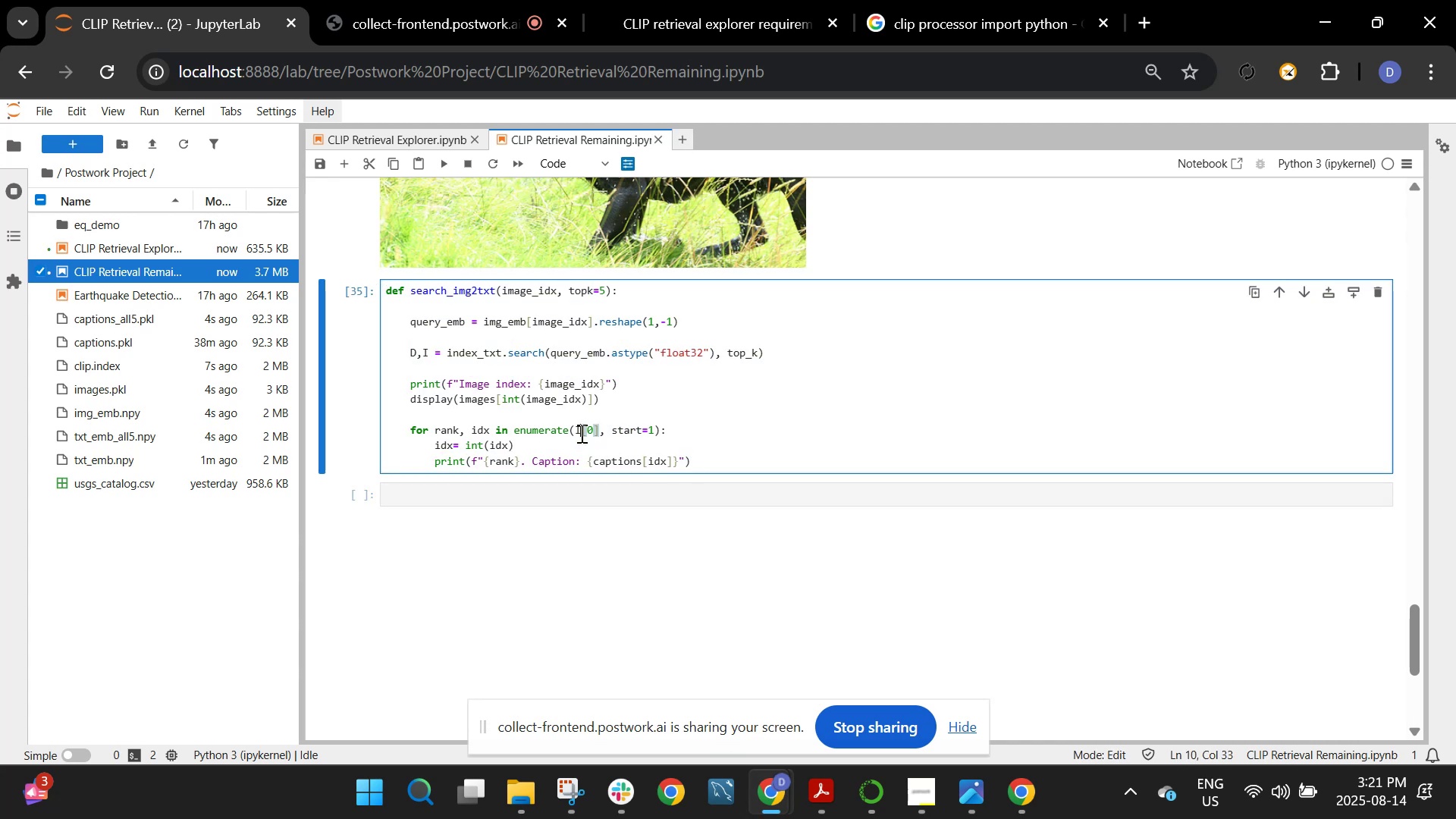 
scroll: coordinate [580, 433], scroll_direction: up, amount: 7.0
 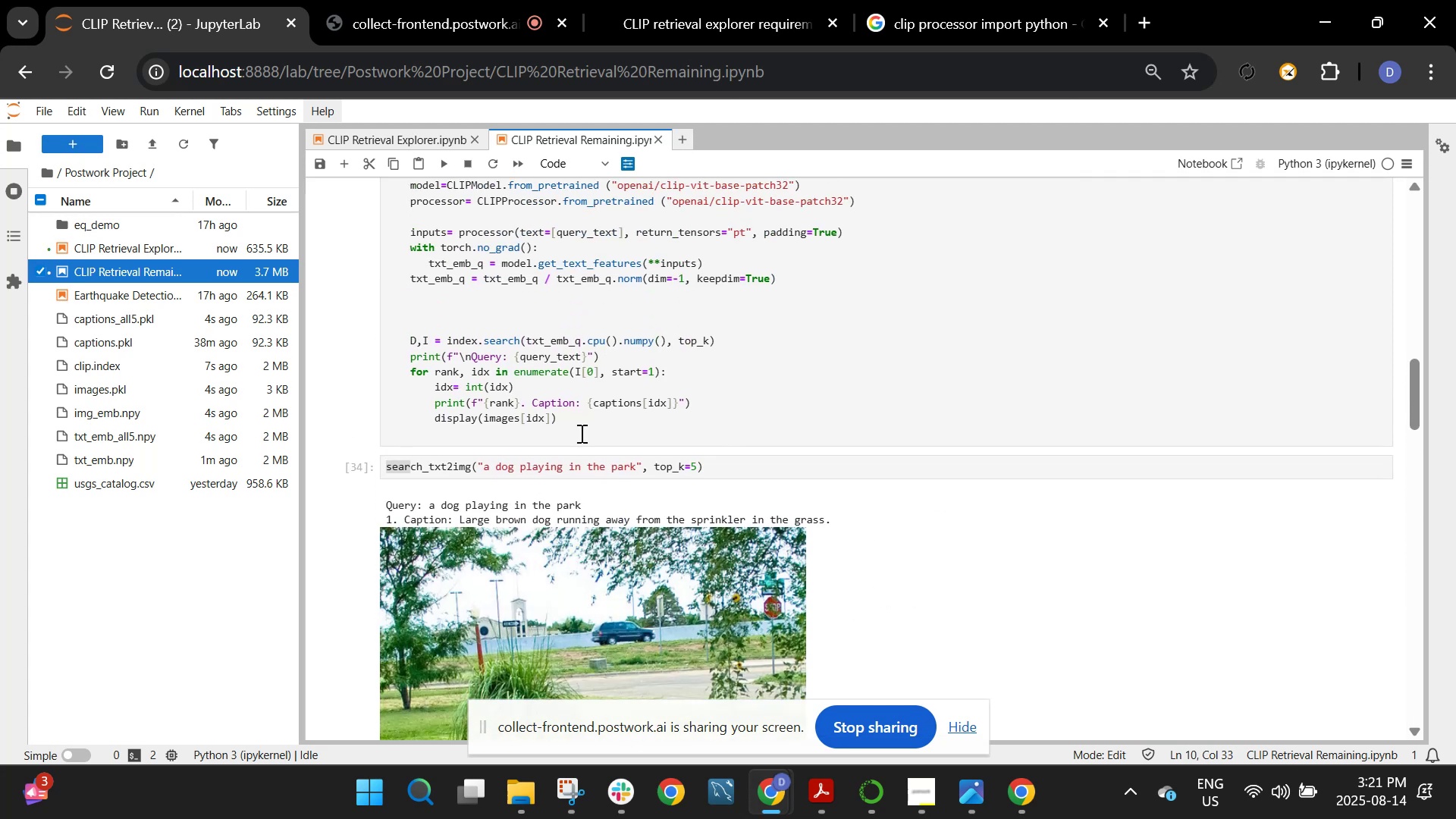 
scroll: coordinate [580, 433], scroll_direction: down, amount: 1.0
 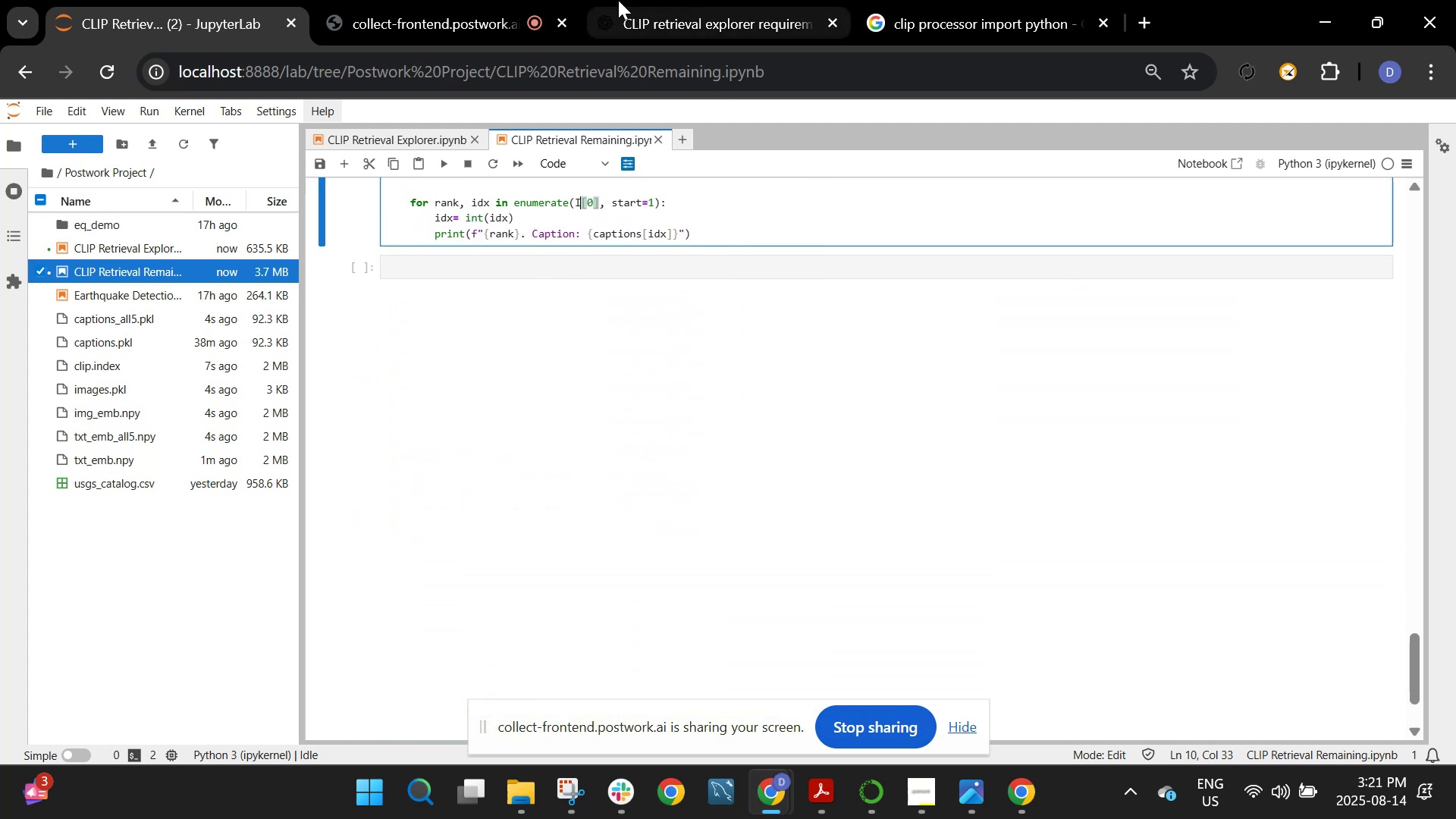 
left_click([494, 0])
 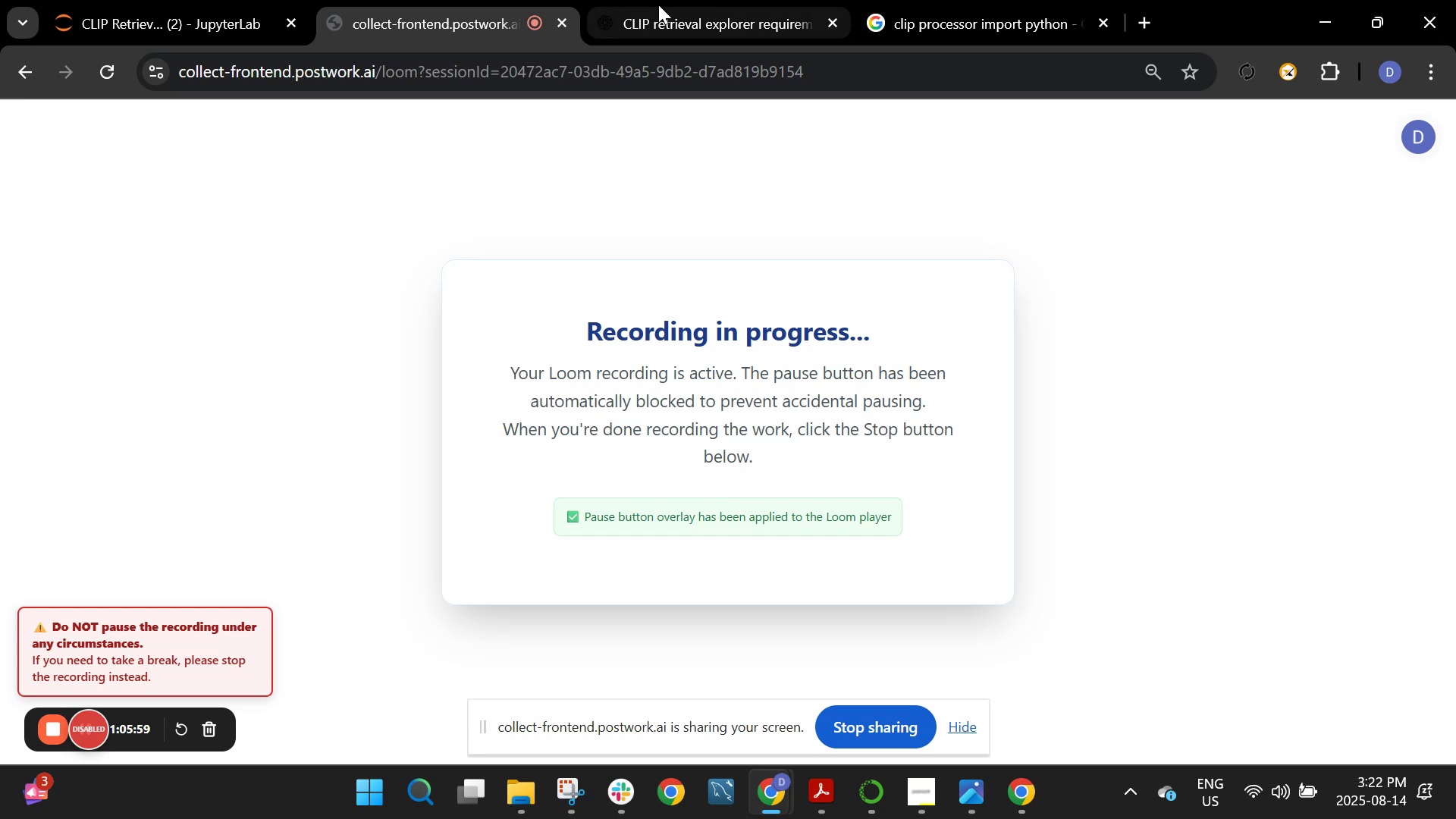 
left_click([658, 5])
 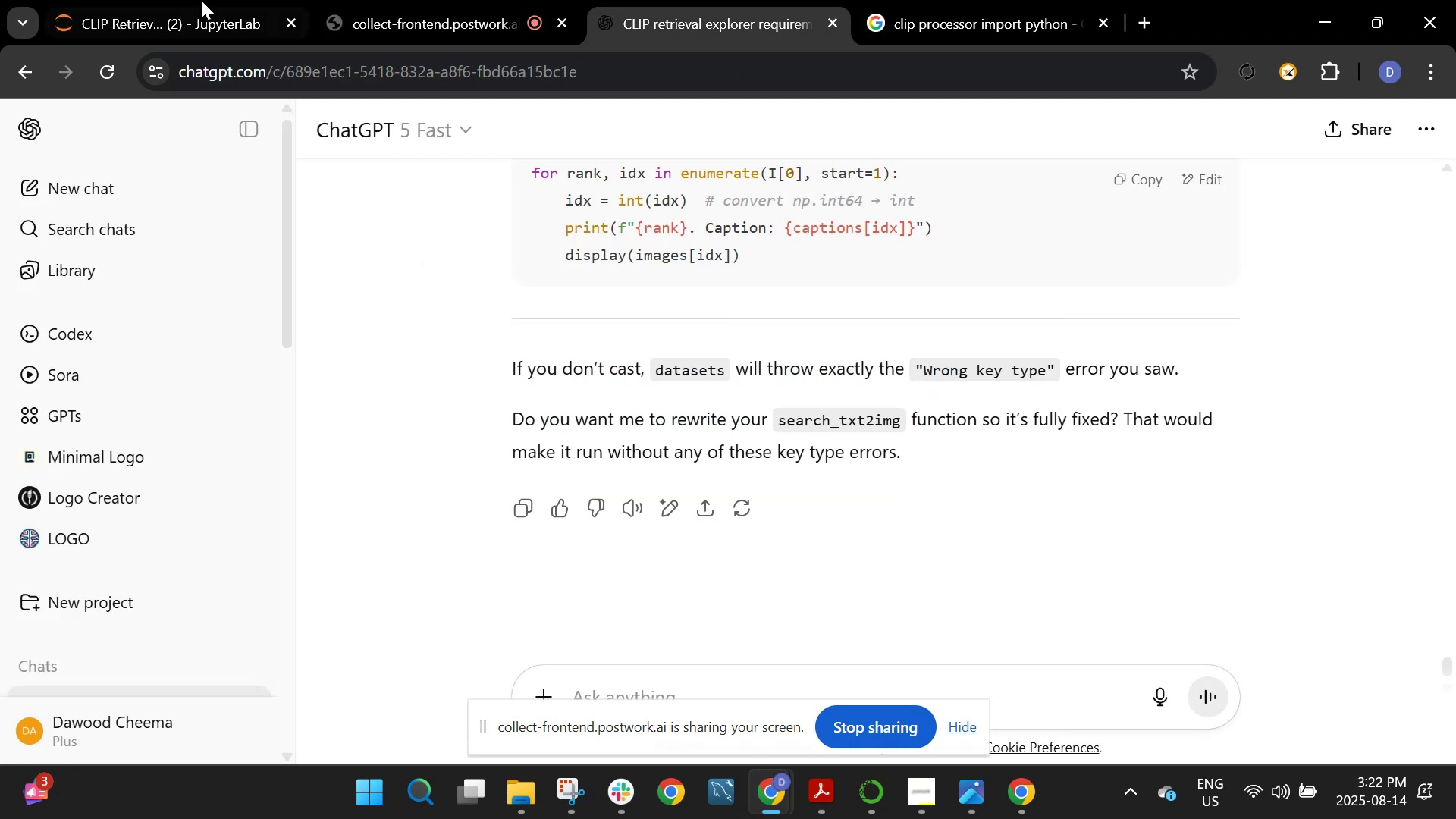 
left_click([167, 0])
 